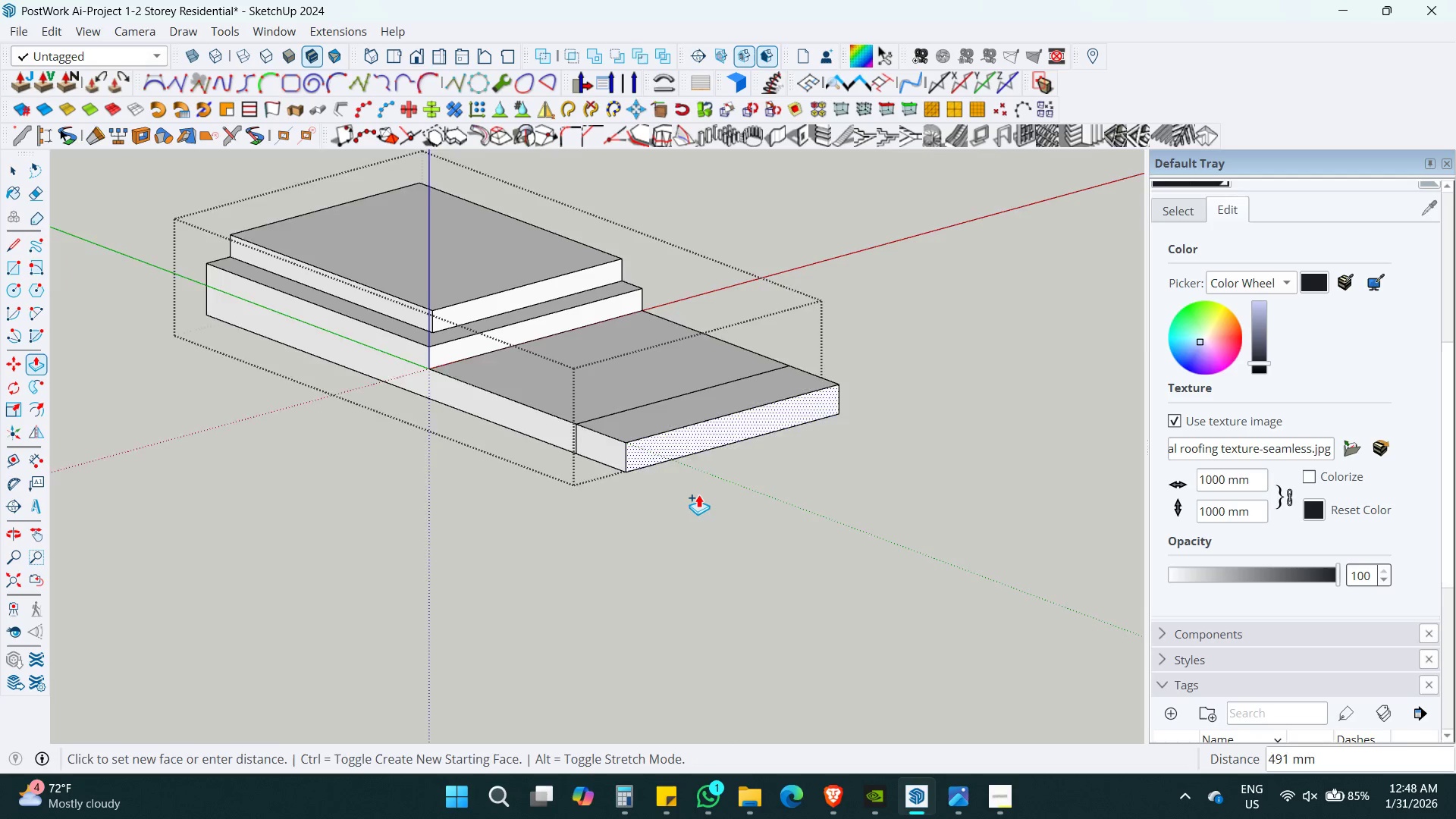 
key(Alt+Z)
 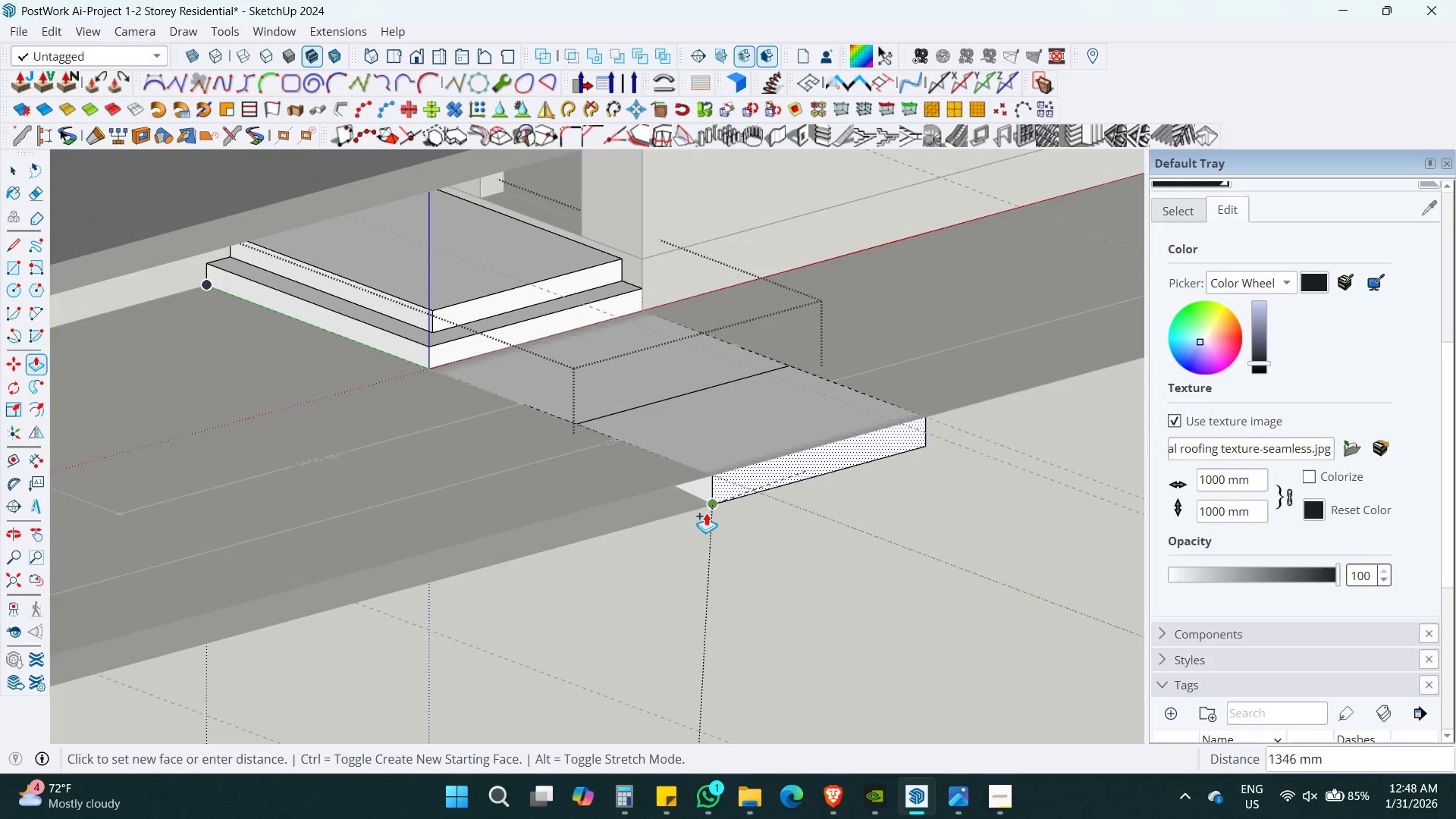 
left_click([708, 510])
 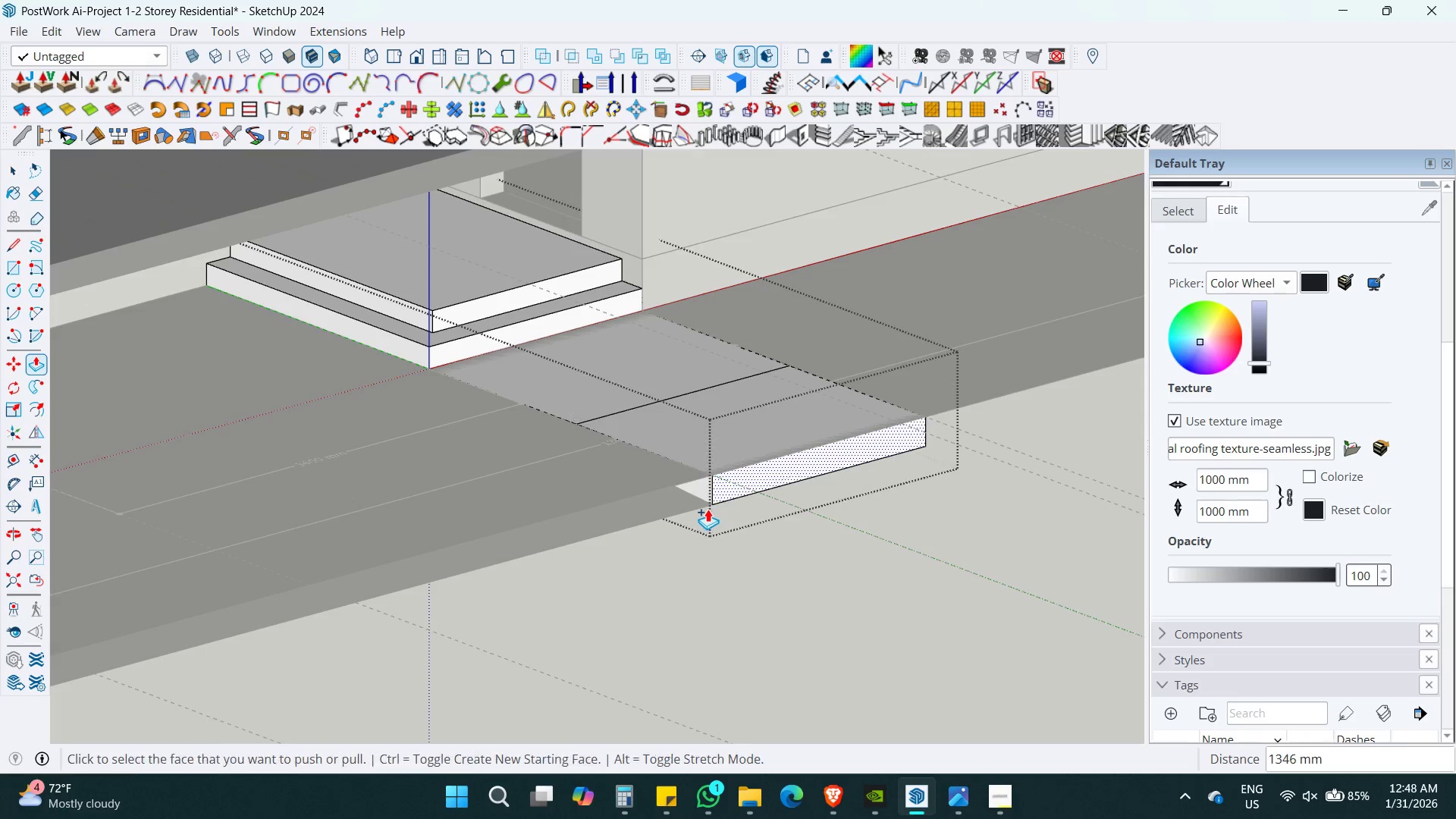 
key(Space)
 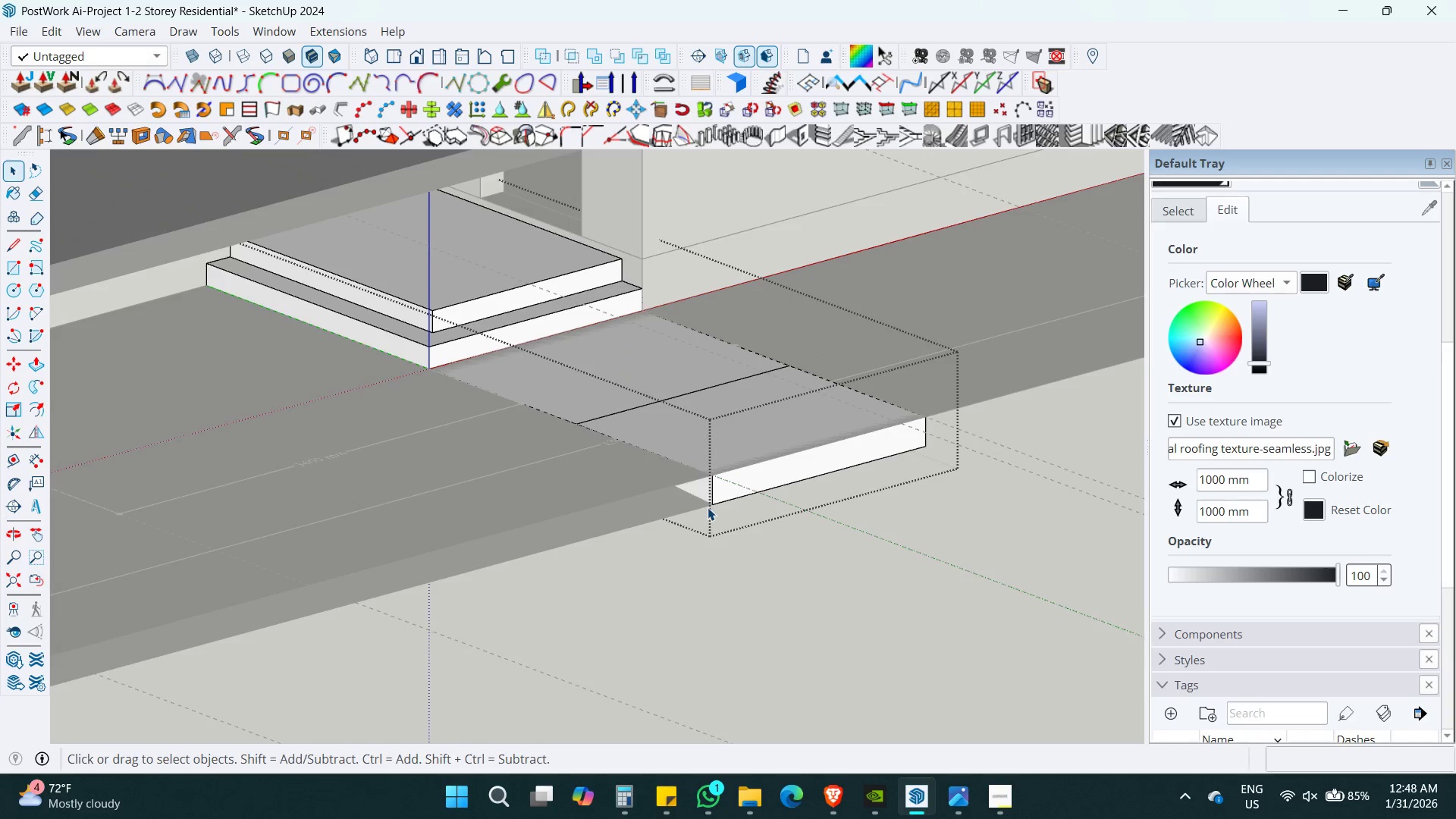 
key(Escape)
 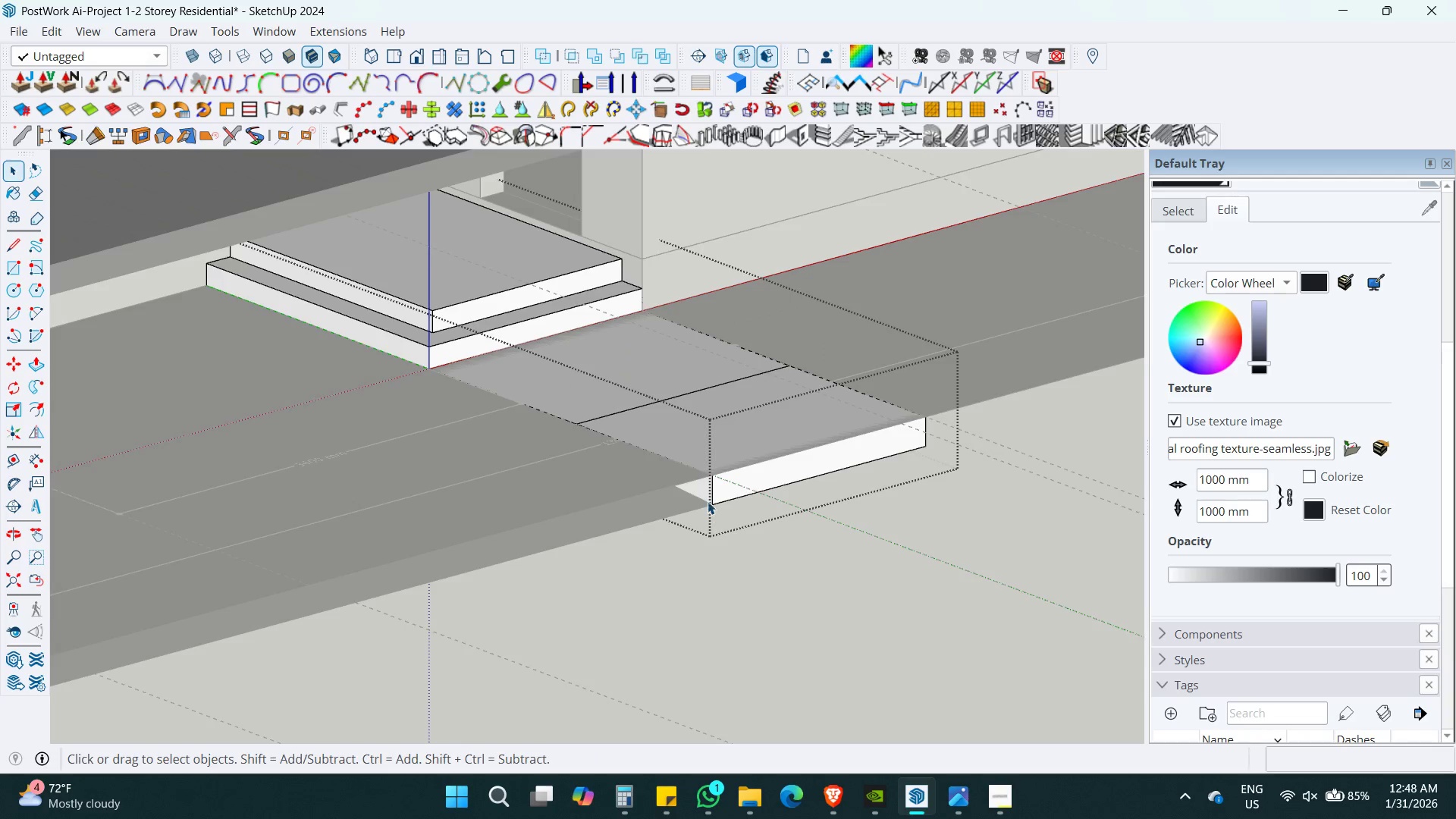 
key(Escape)
 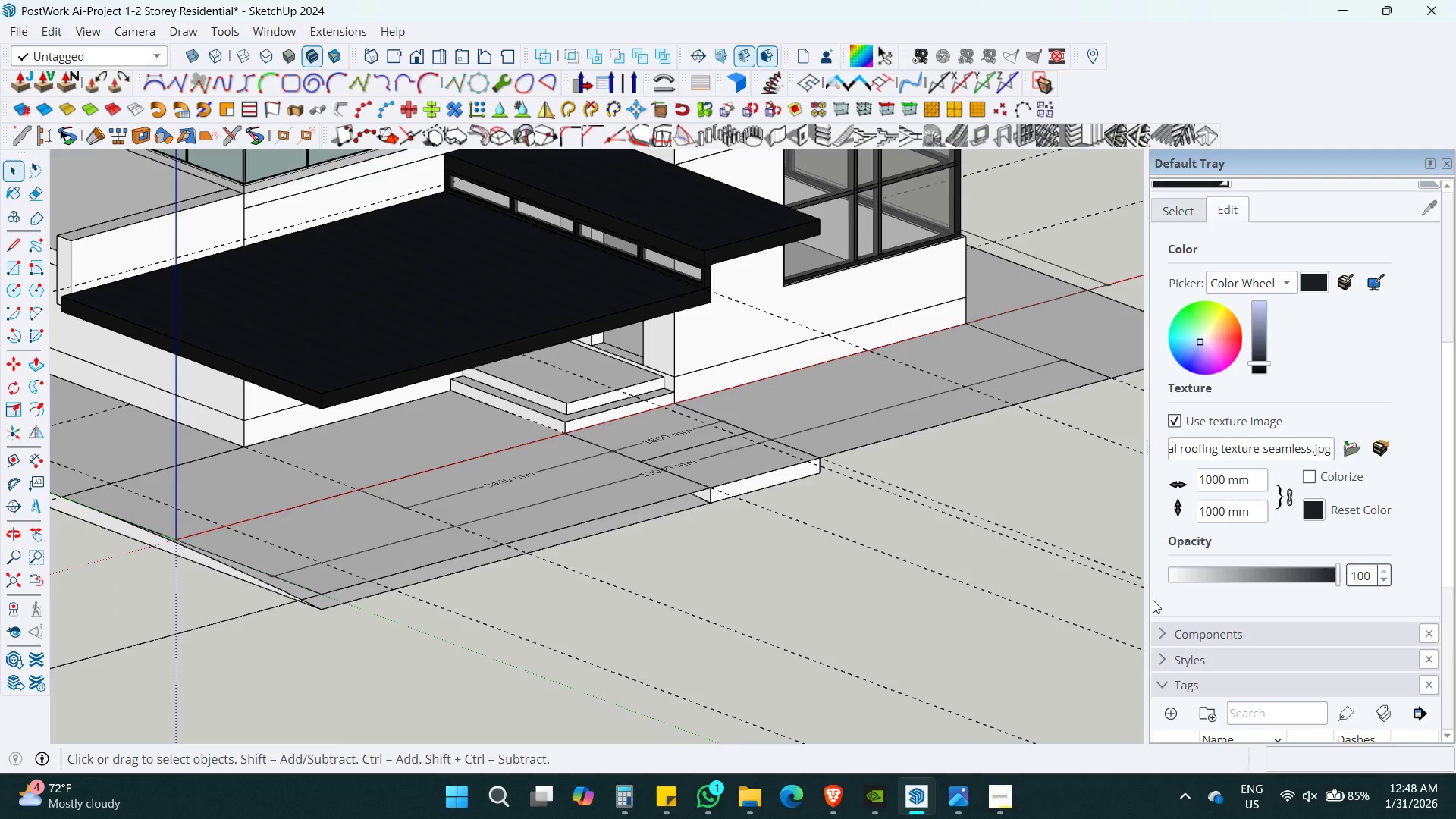 
key(Escape)
 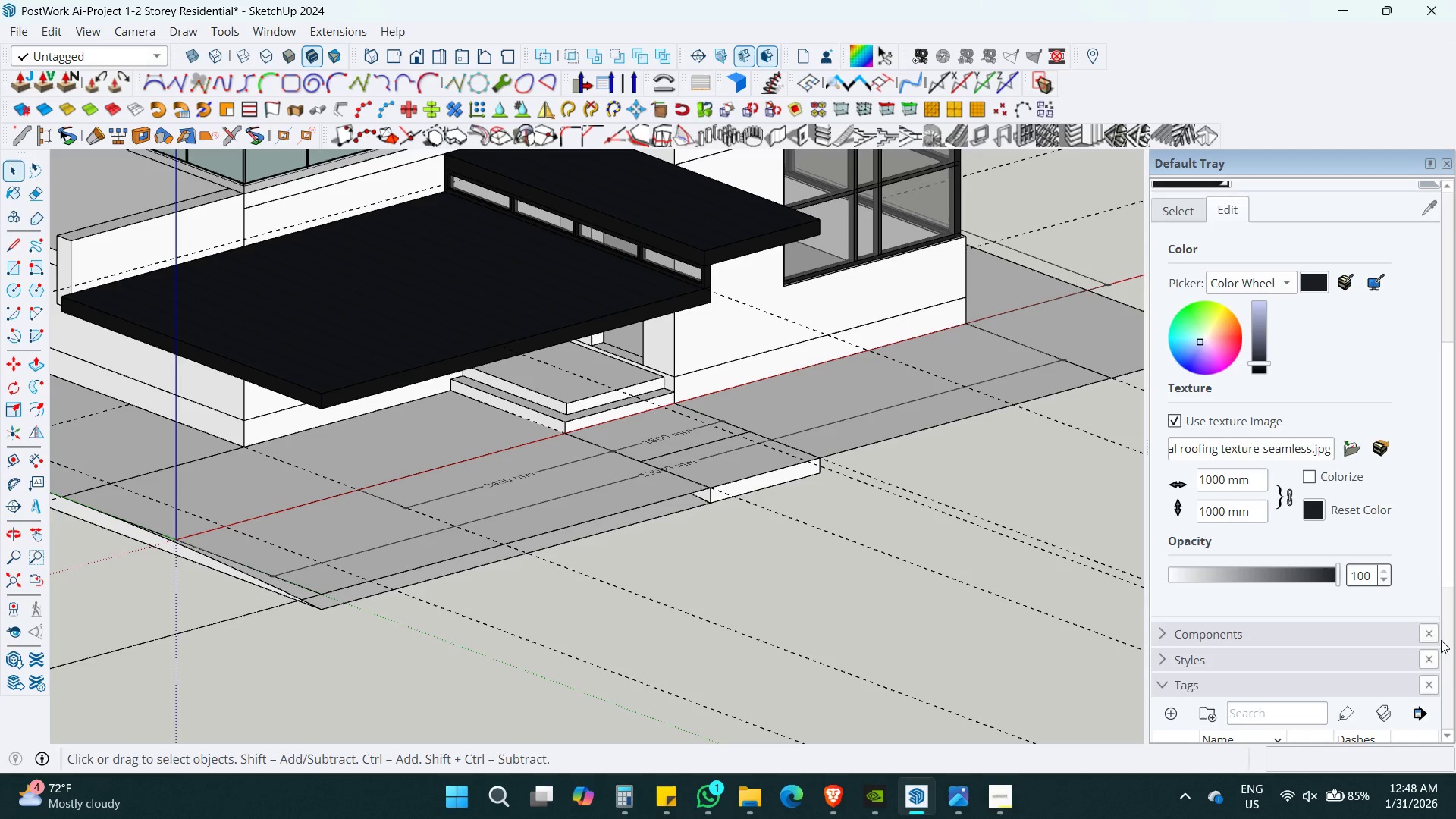 
key(Escape)
 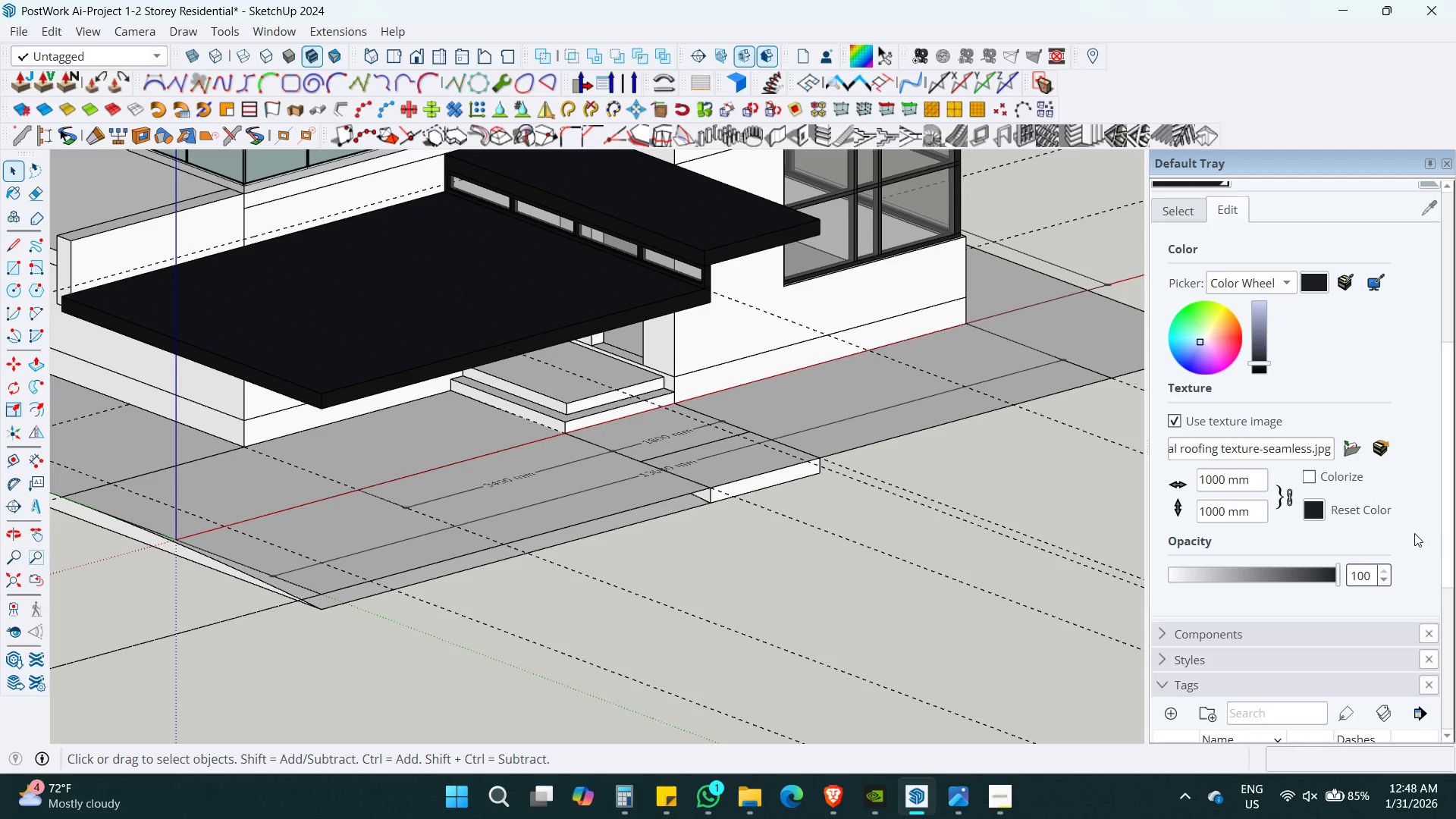 
scroll: coordinate [708, 501], scroll_direction: down, amount: 7.0
 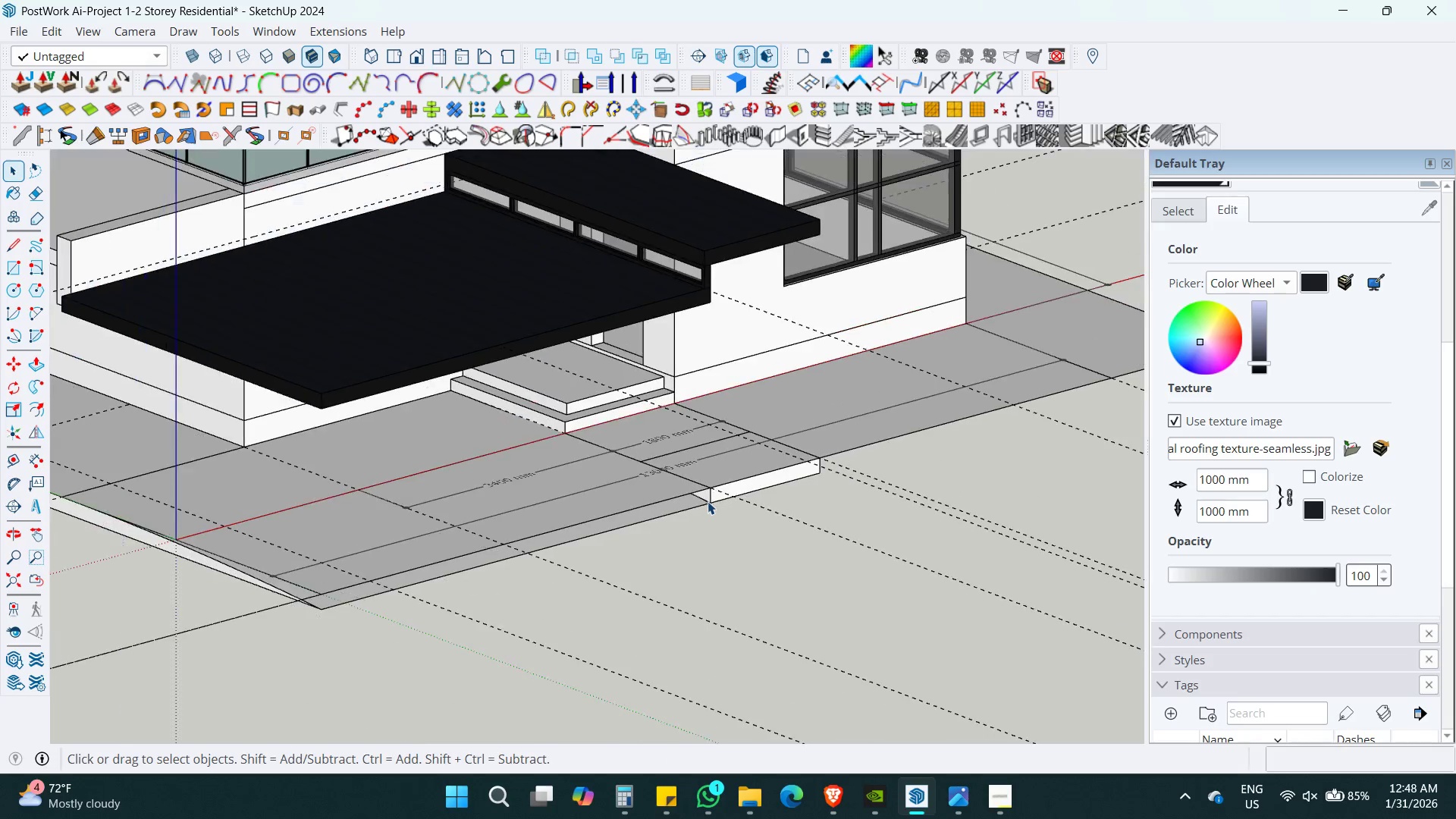 
key(Escape)
 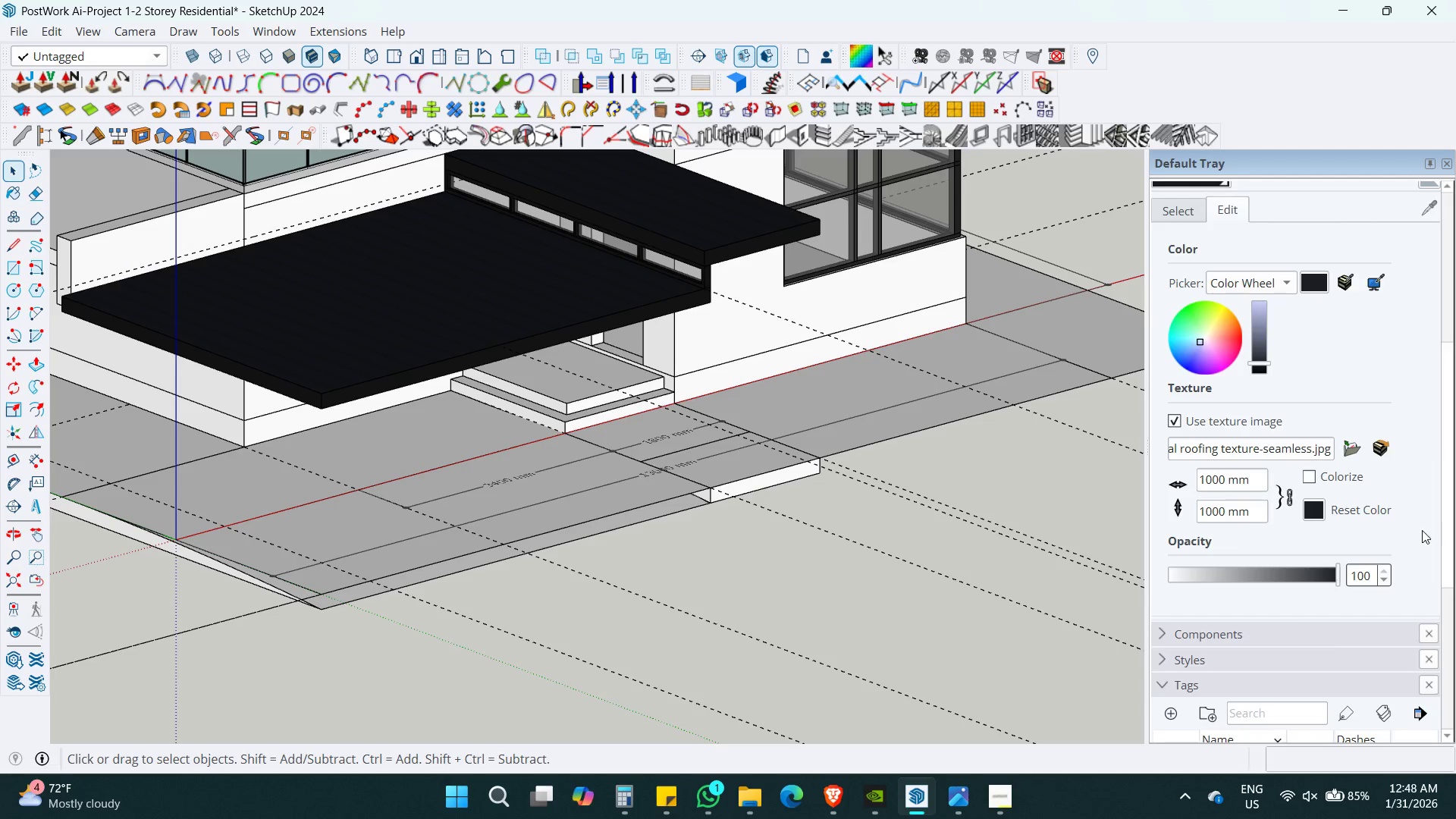 
scroll: coordinate [1428, 529], scroll_direction: down, amount: 4.0
 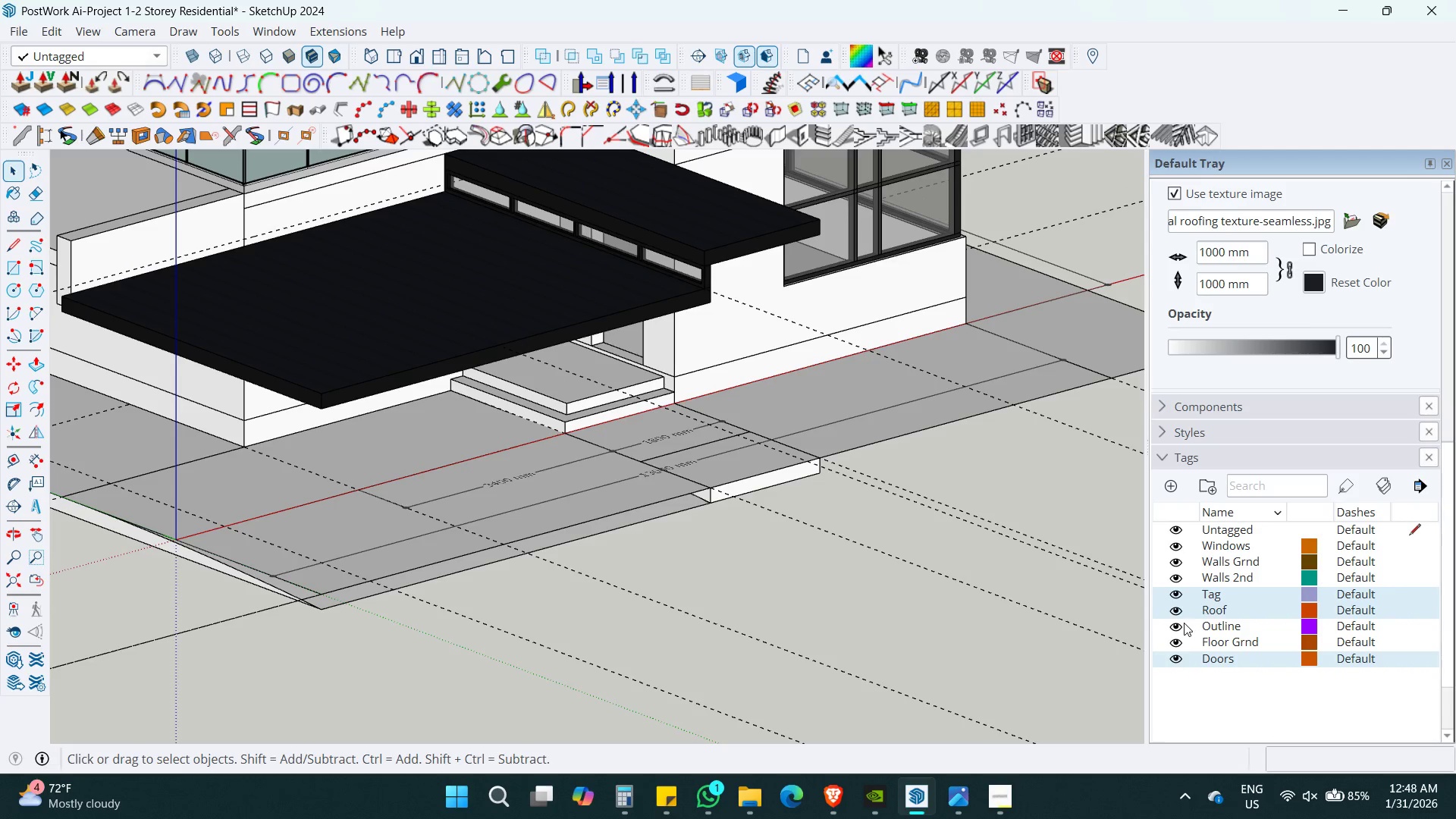 
left_click([1175, 620])
 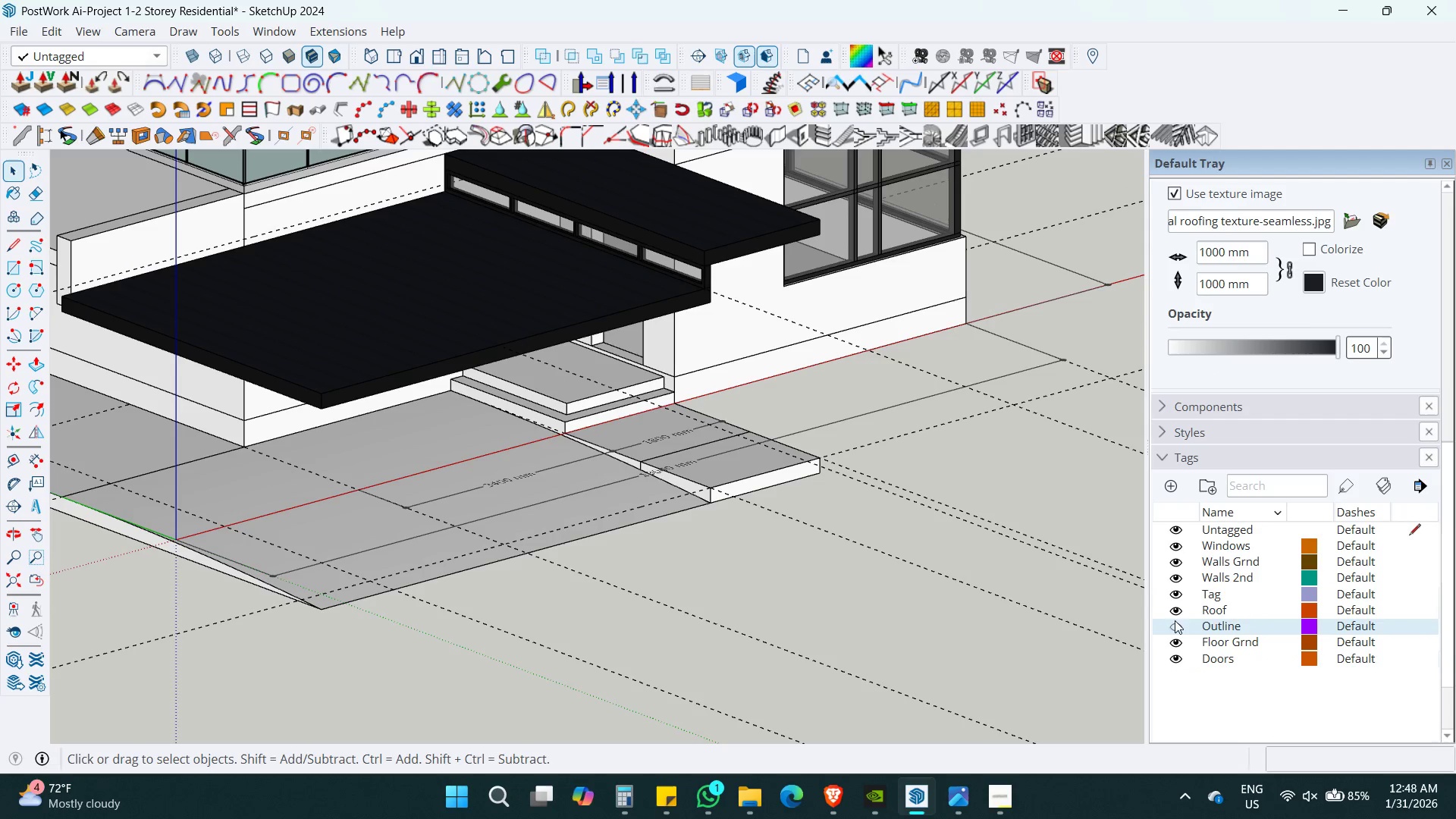 
key(Shift+ShiftLeft)
 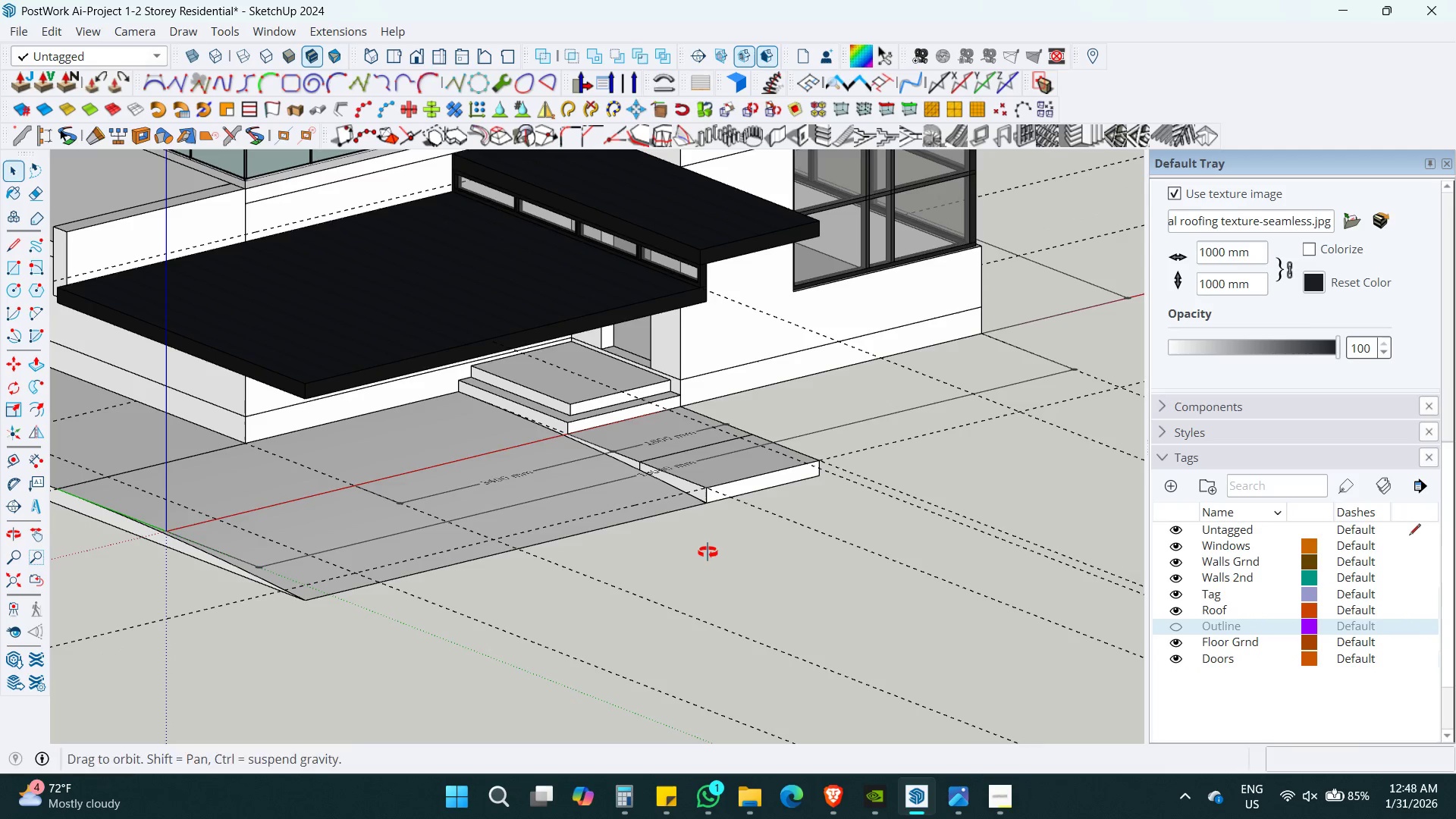 
key(Space)
 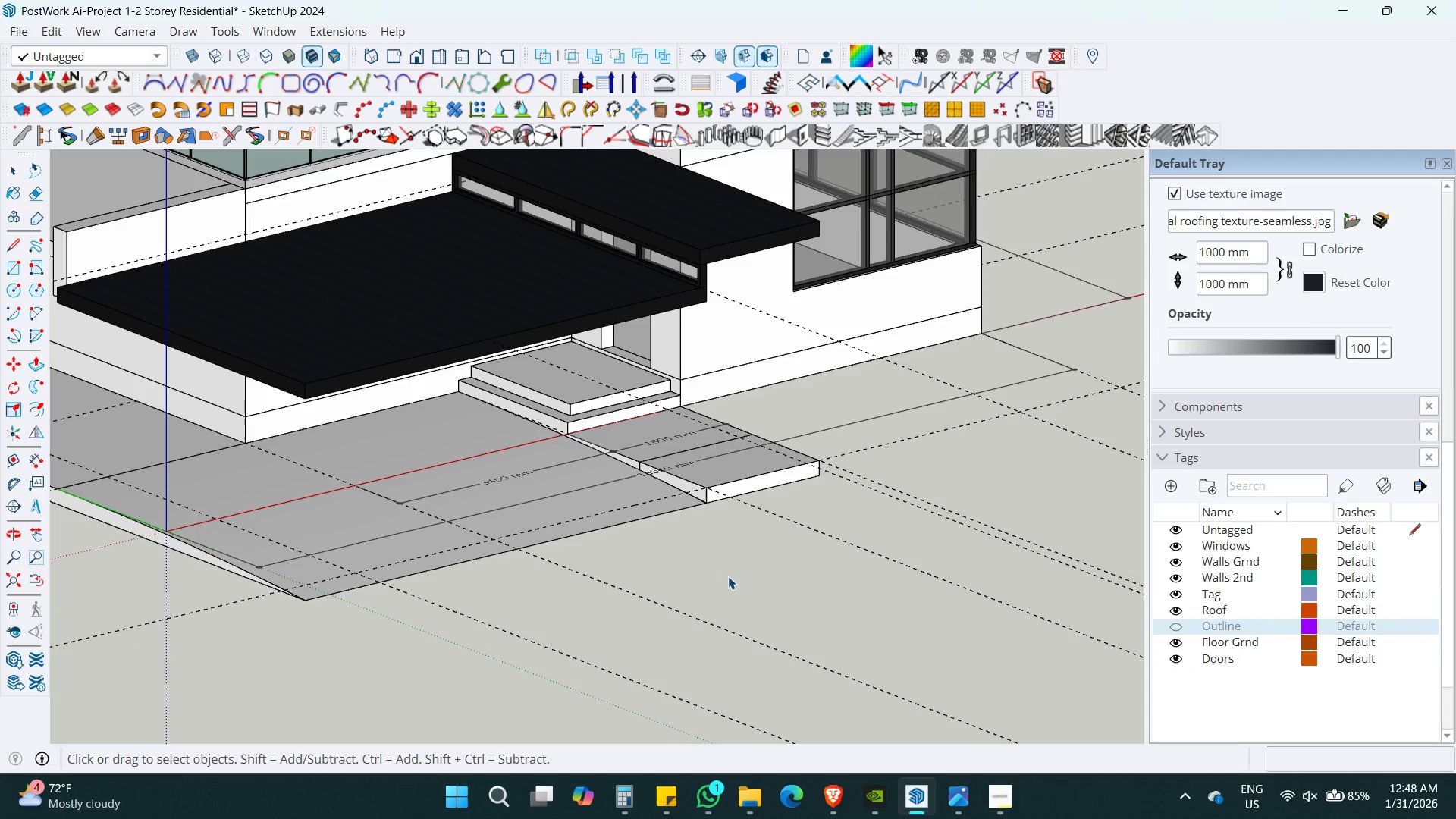 
left_click([730, 576])
 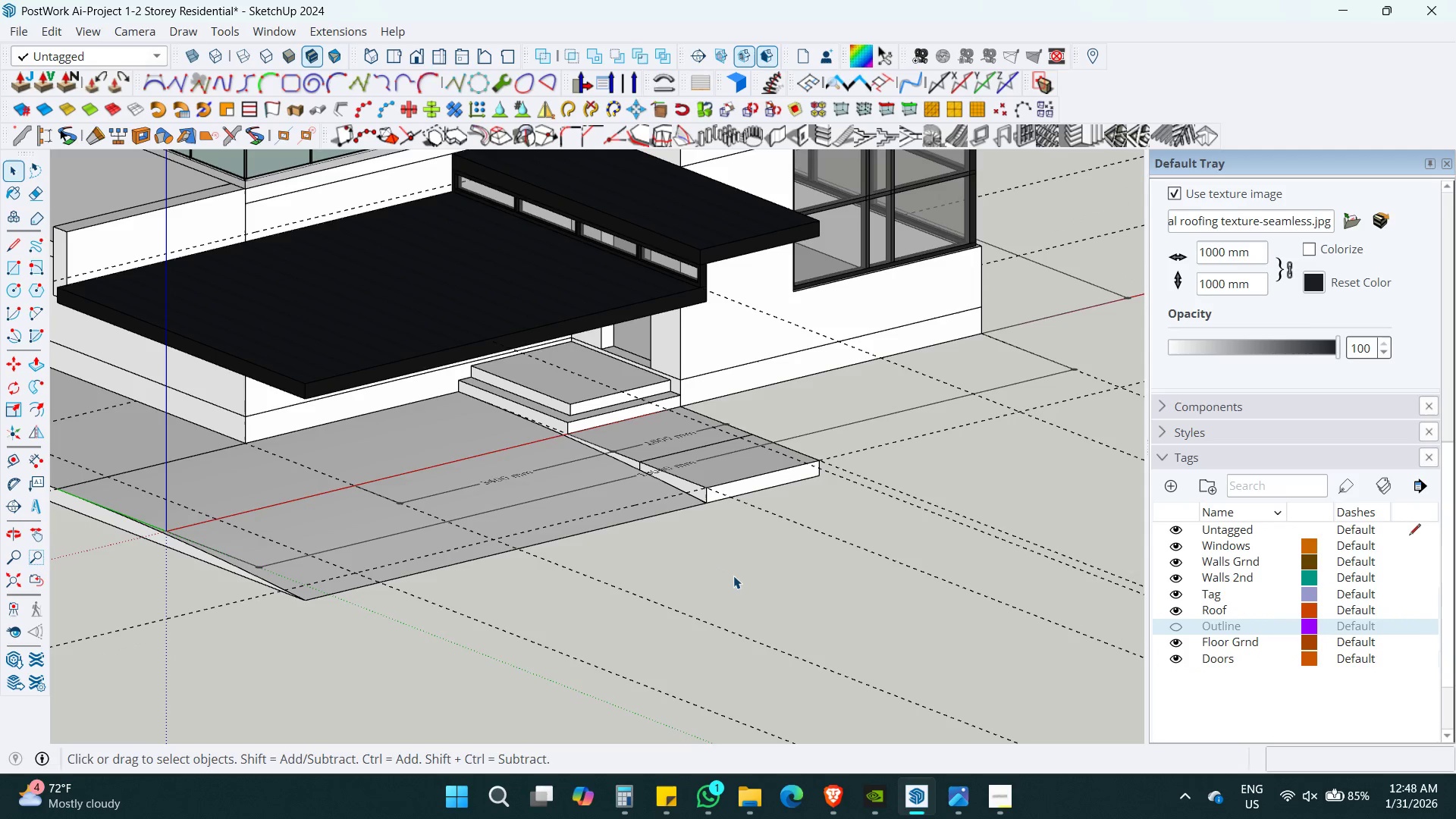 
key(Escape)
 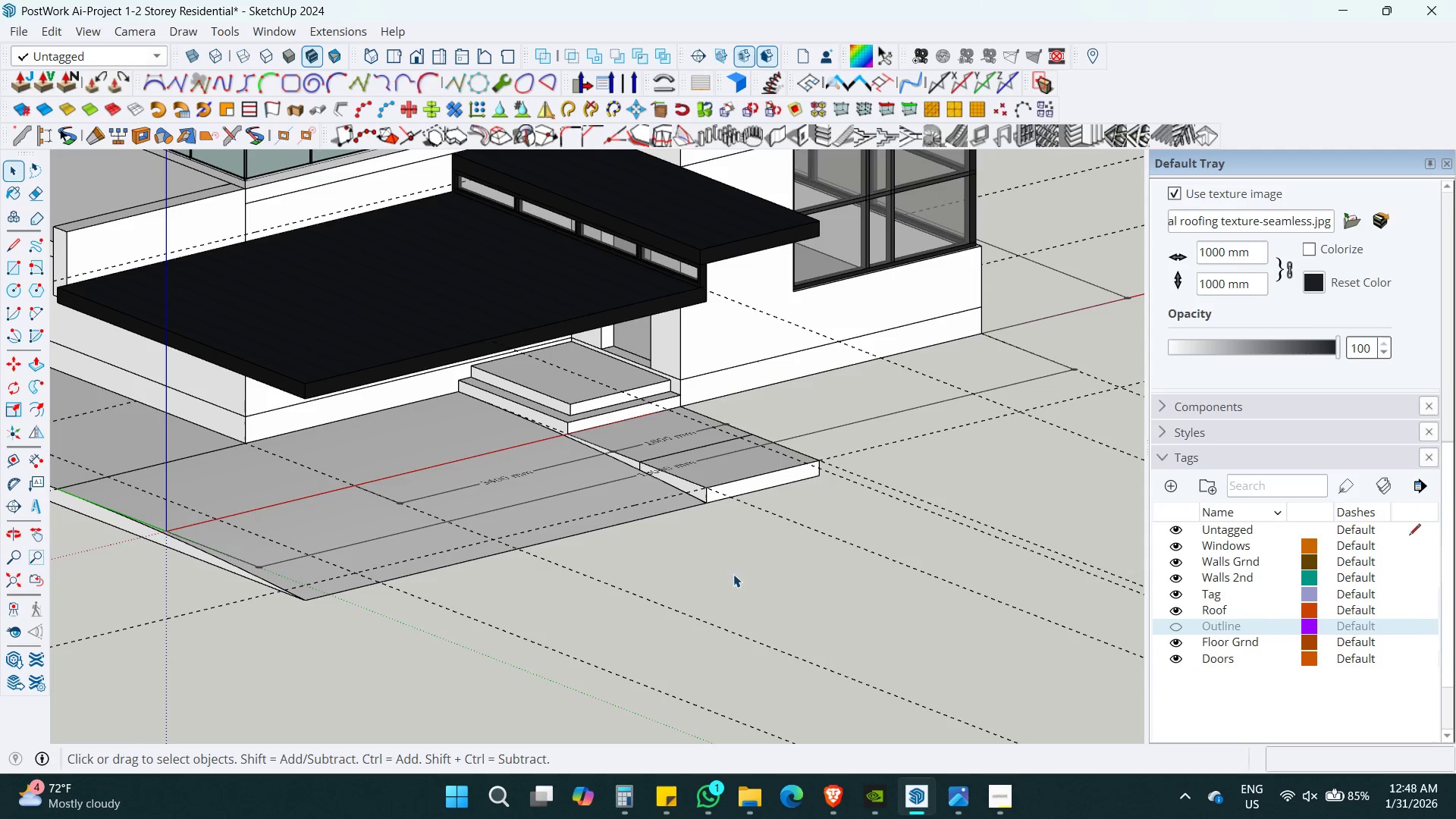 
key(Escape)
 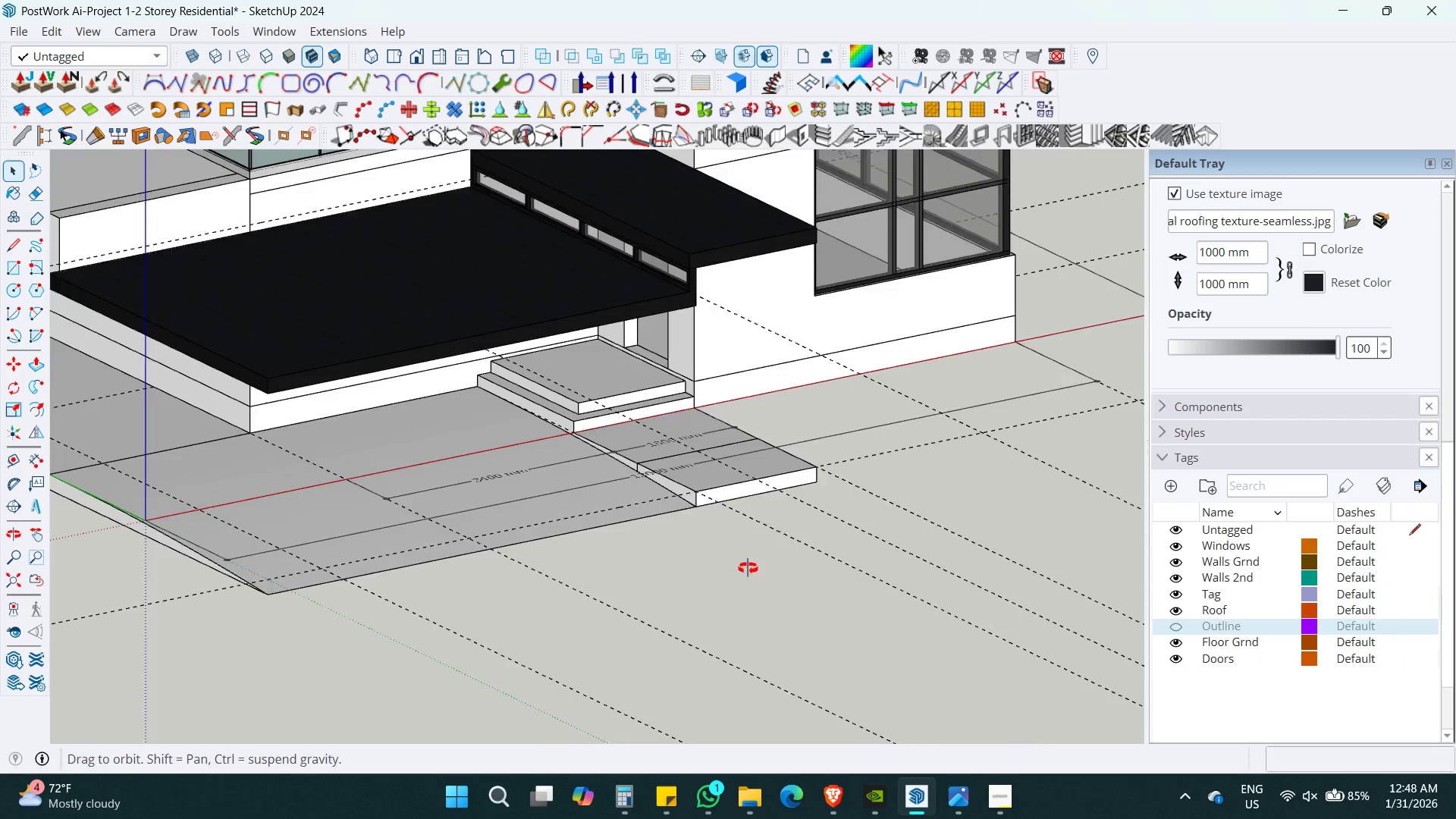 
key(Control+S)
 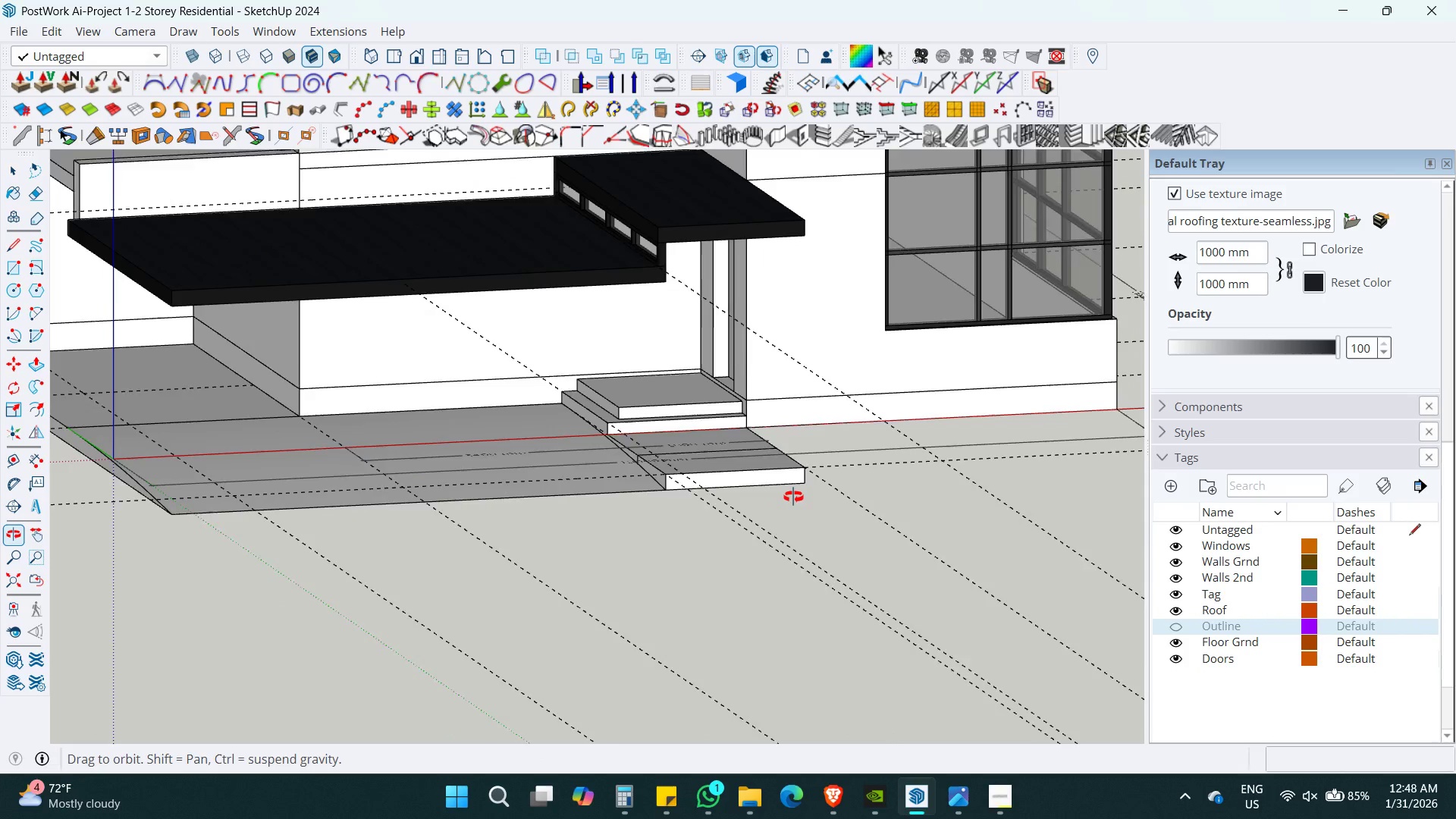 
key(Shift+ShiftLeft)
 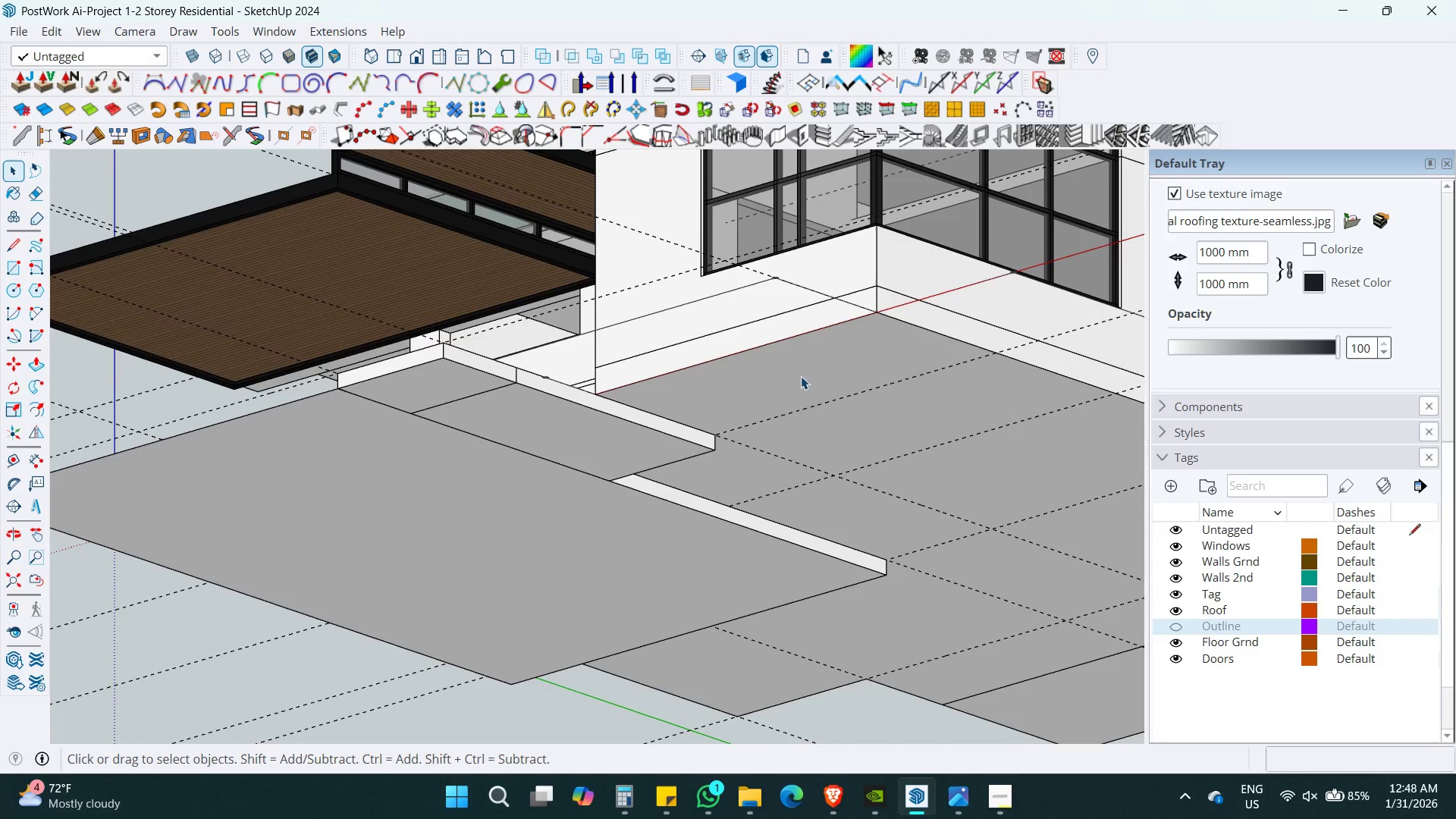 
double_click([787, 369])
 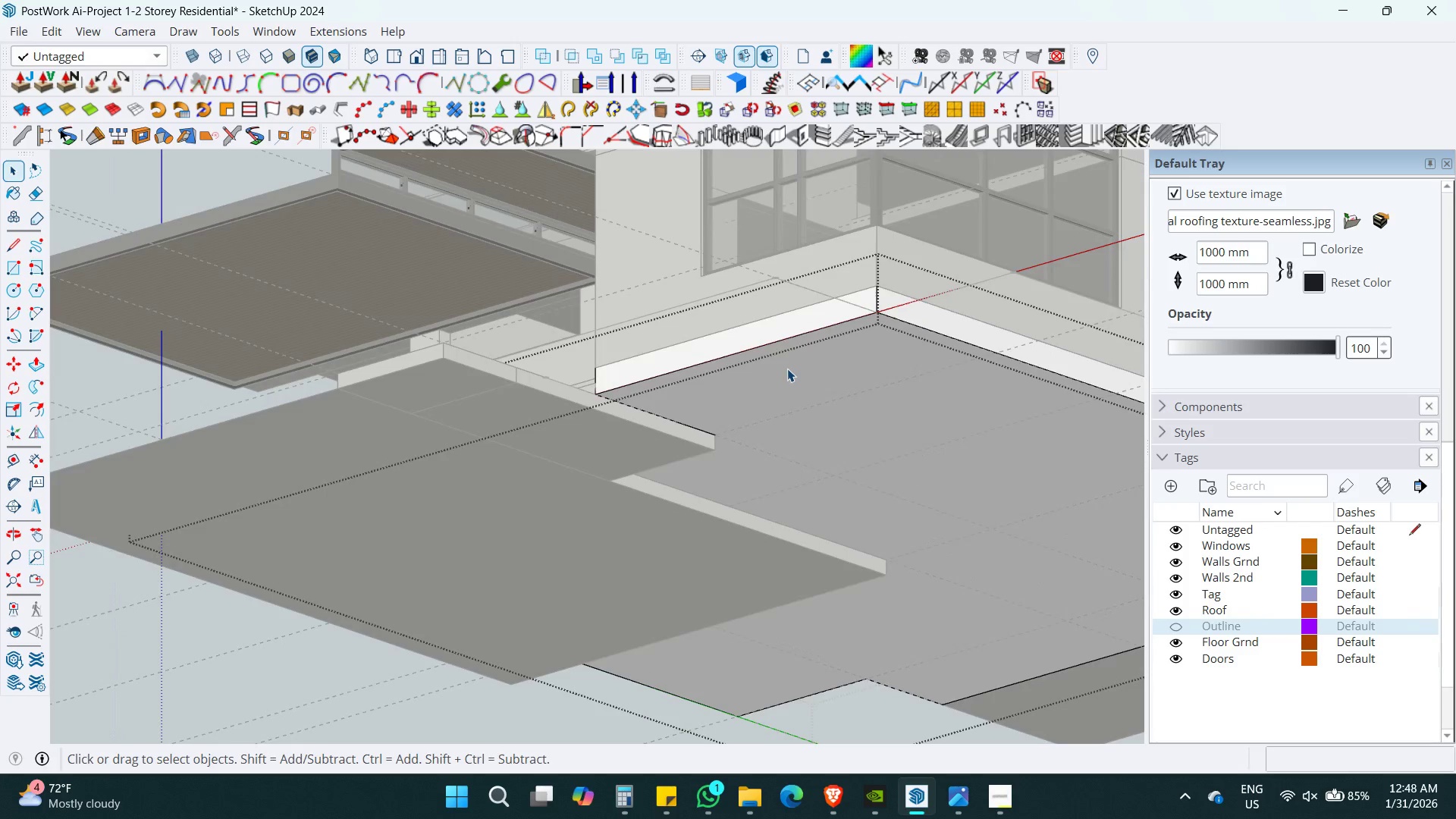 
triple_click([787, 369])
 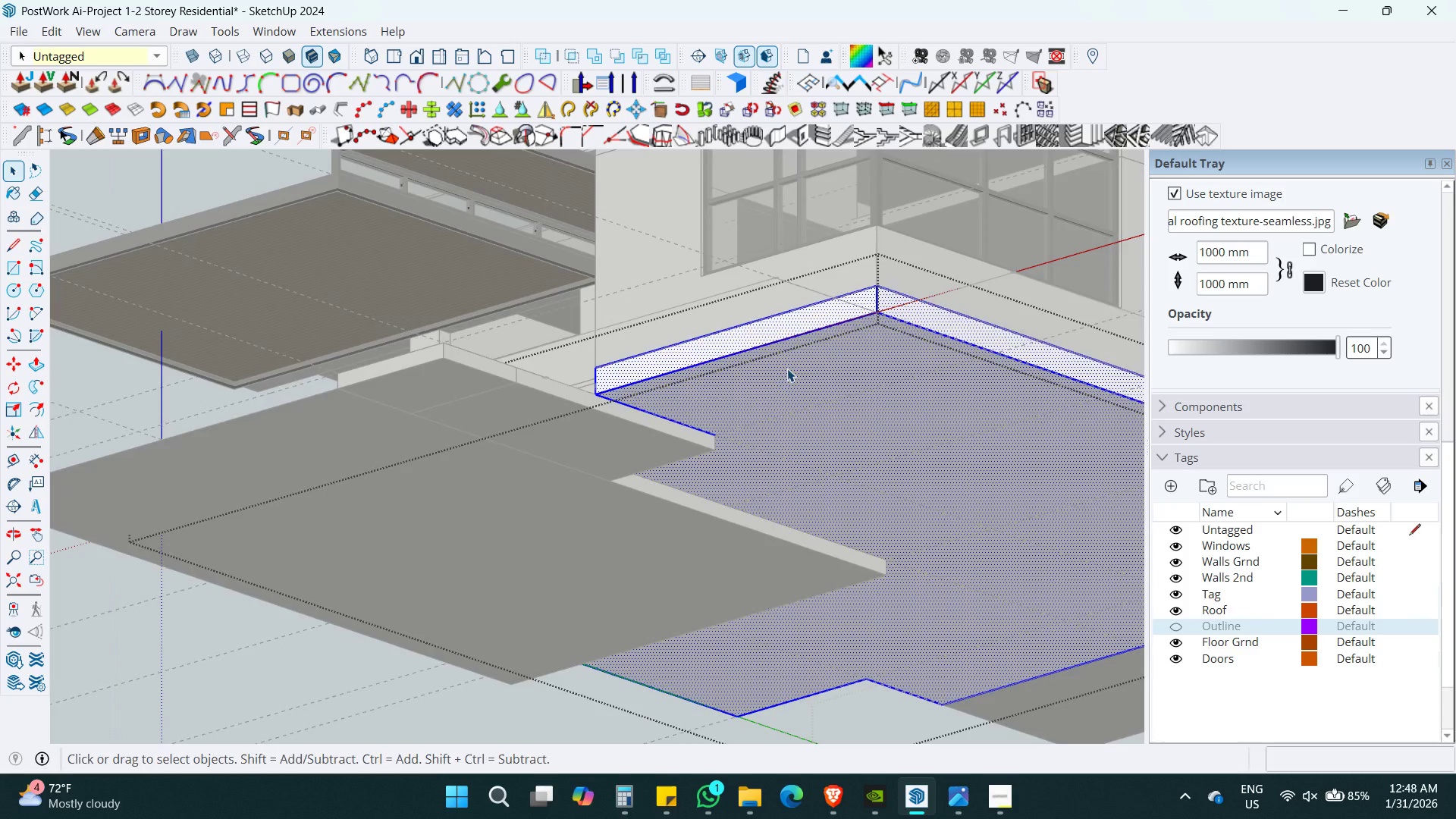 
key(P)
 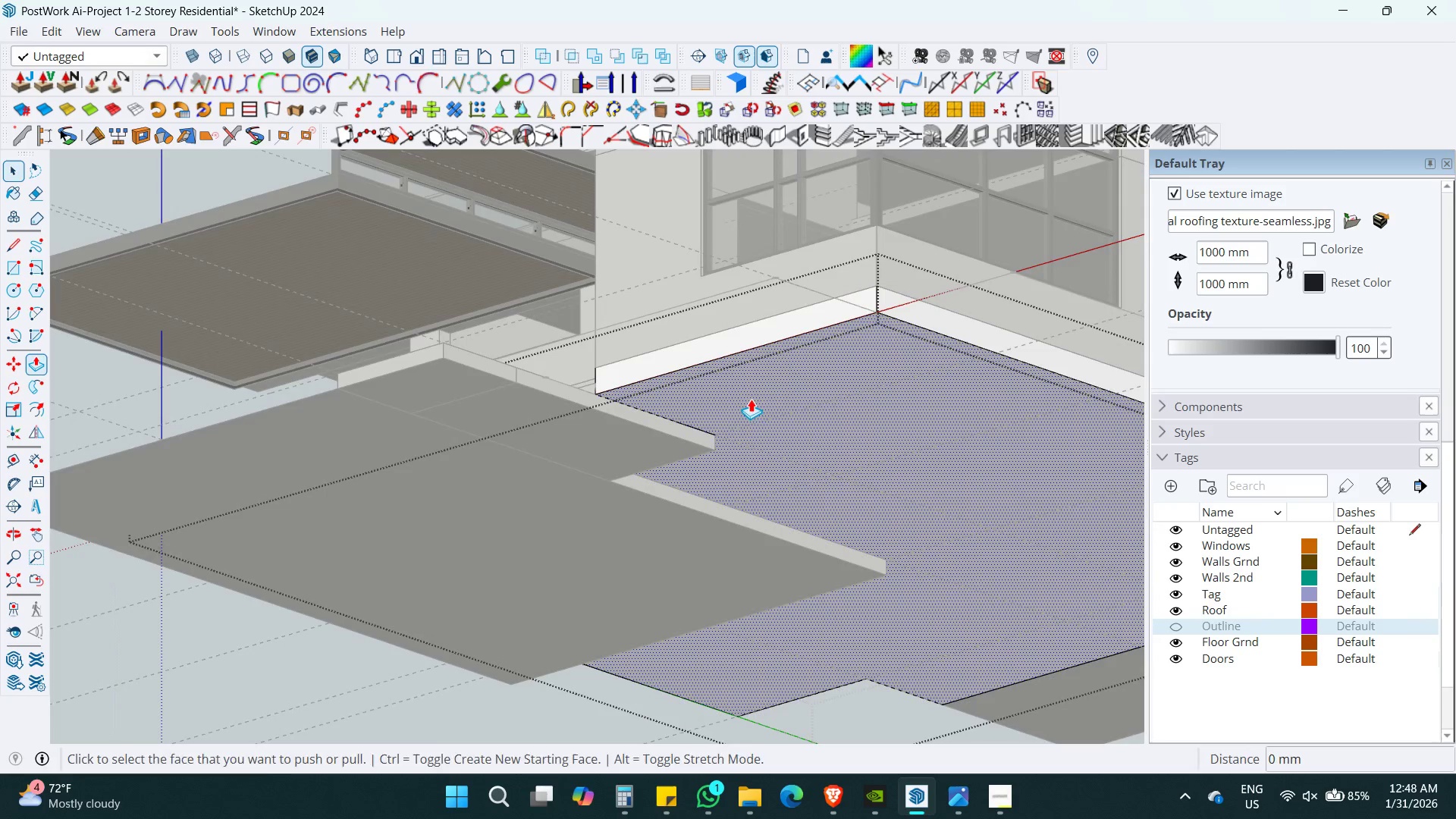 
triple_click([747, 396])
 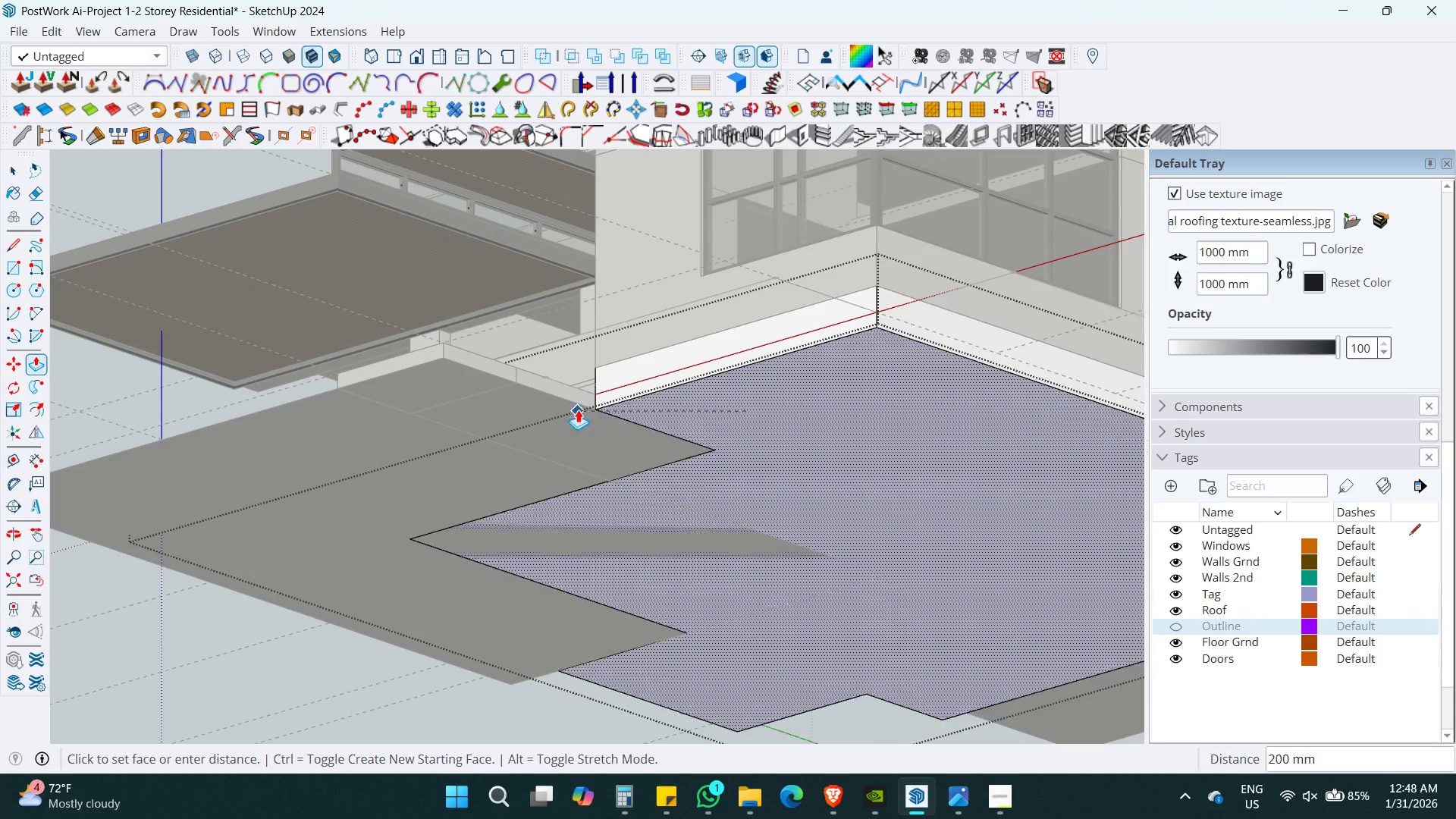 
left_click([566, 404])
 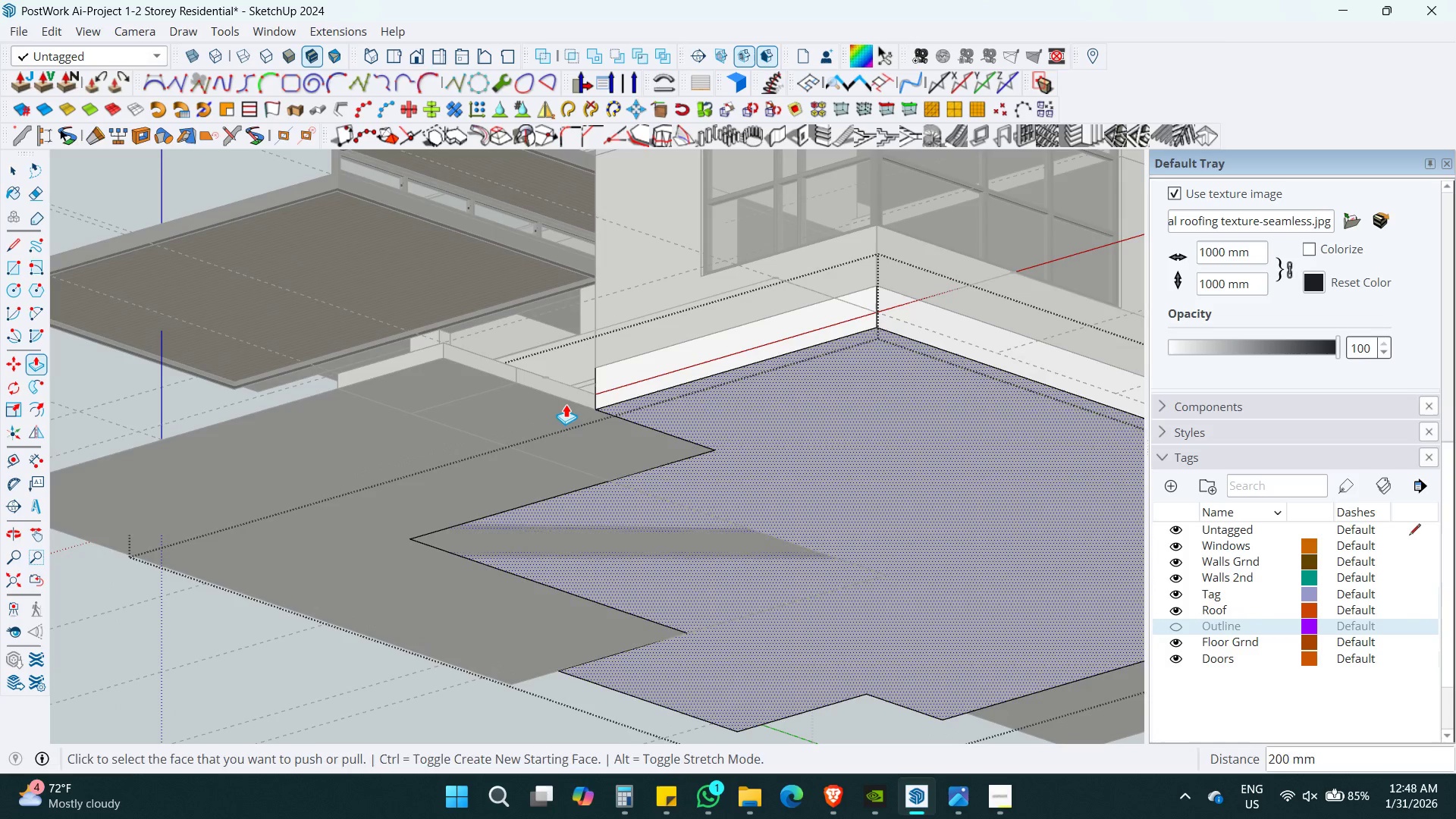 
key(Space)
 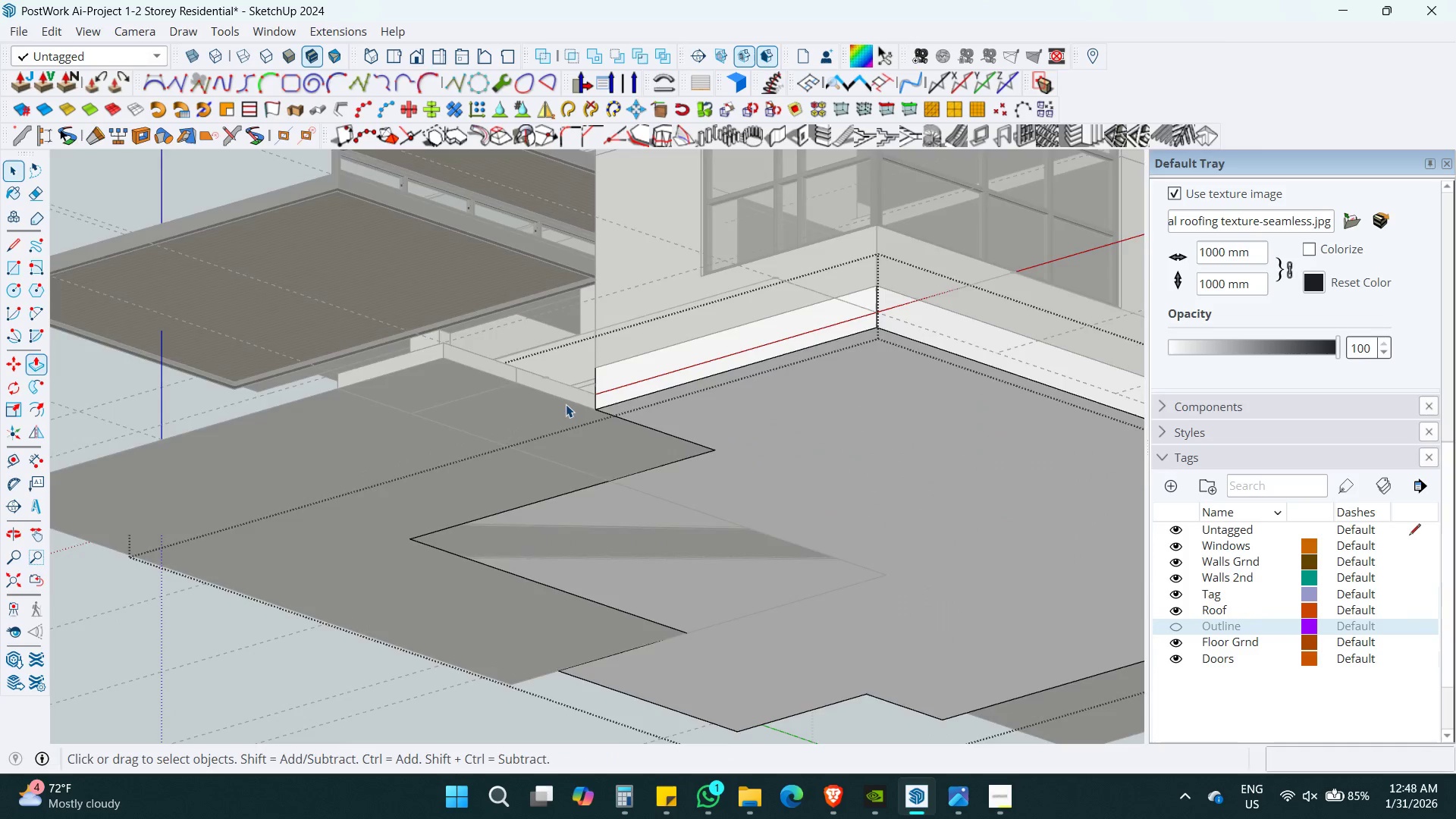 
key(Escape)
 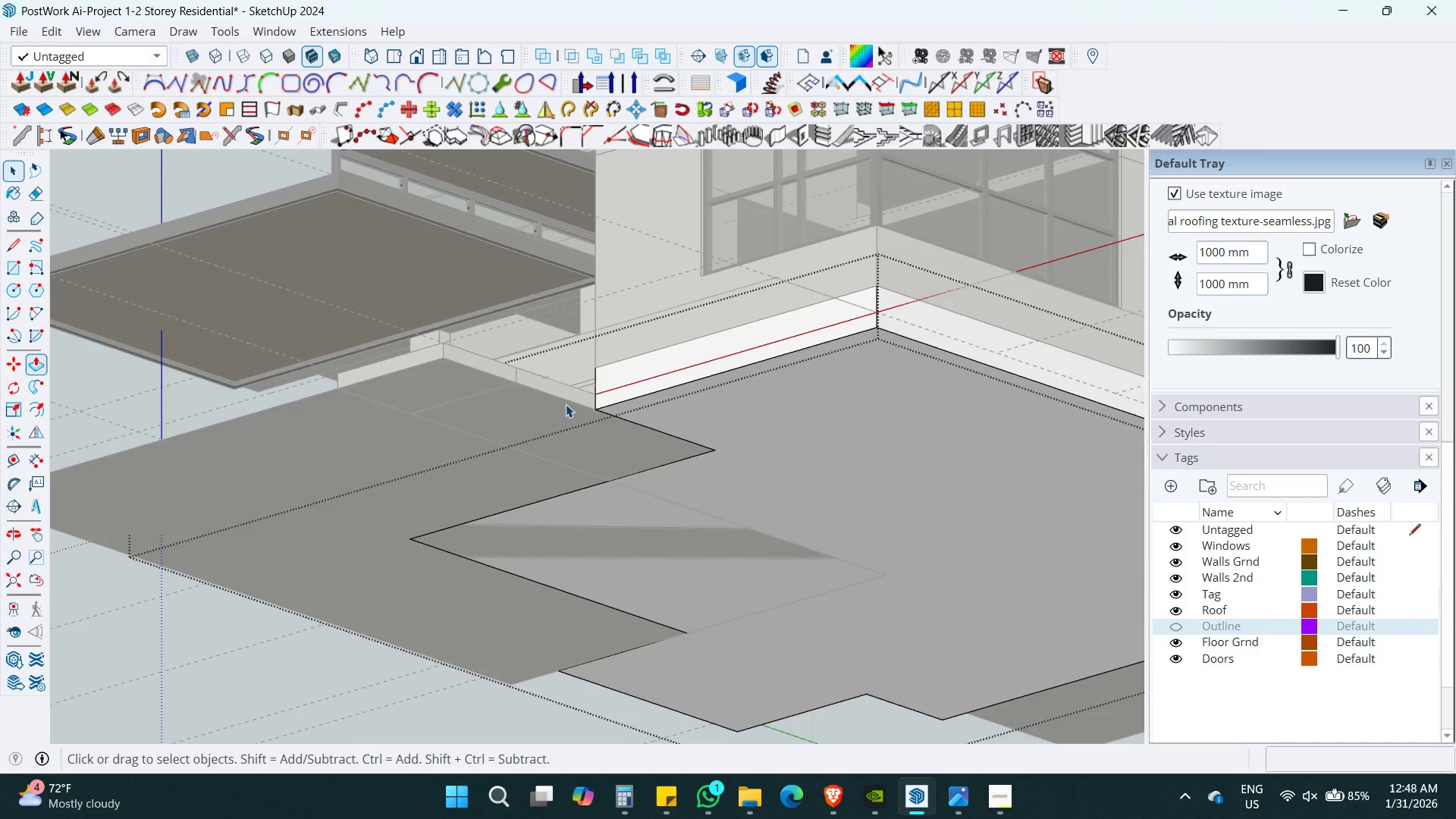 
key(Escape)
 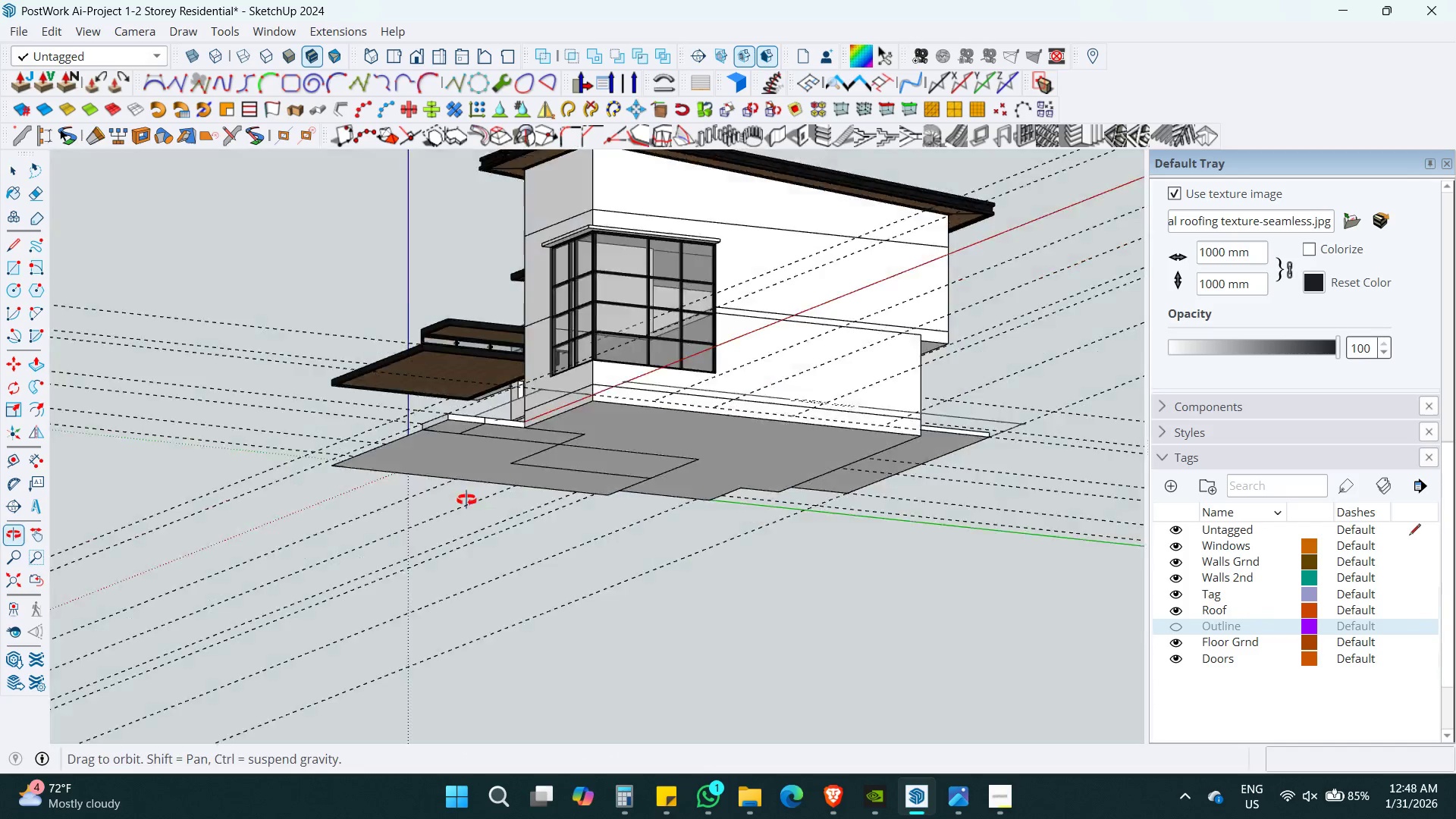 
key(Shift+ShiftLeft)
 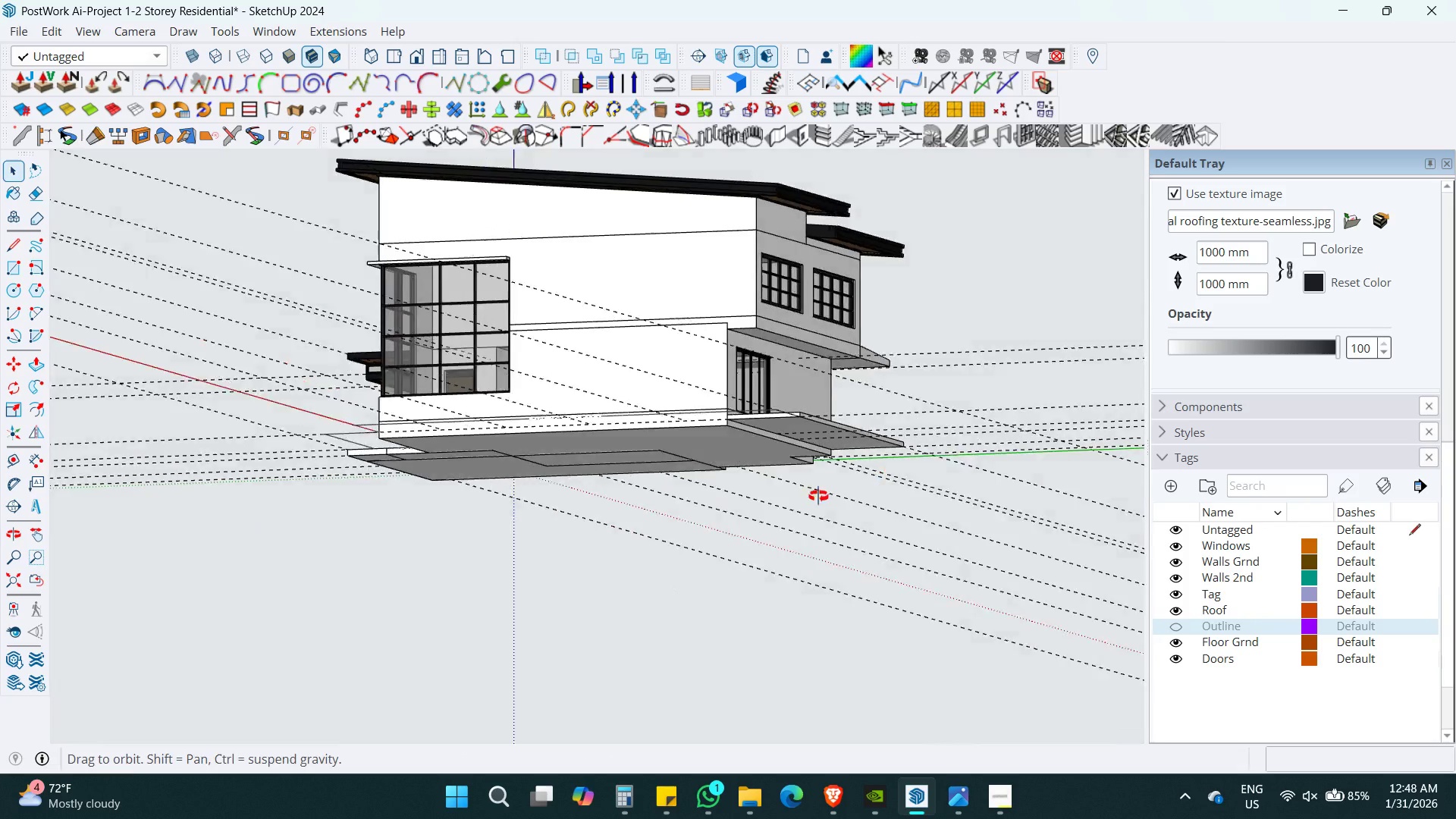 
scroll: coordinate [579, 406], scroll_direction: down, amount: 9.0
 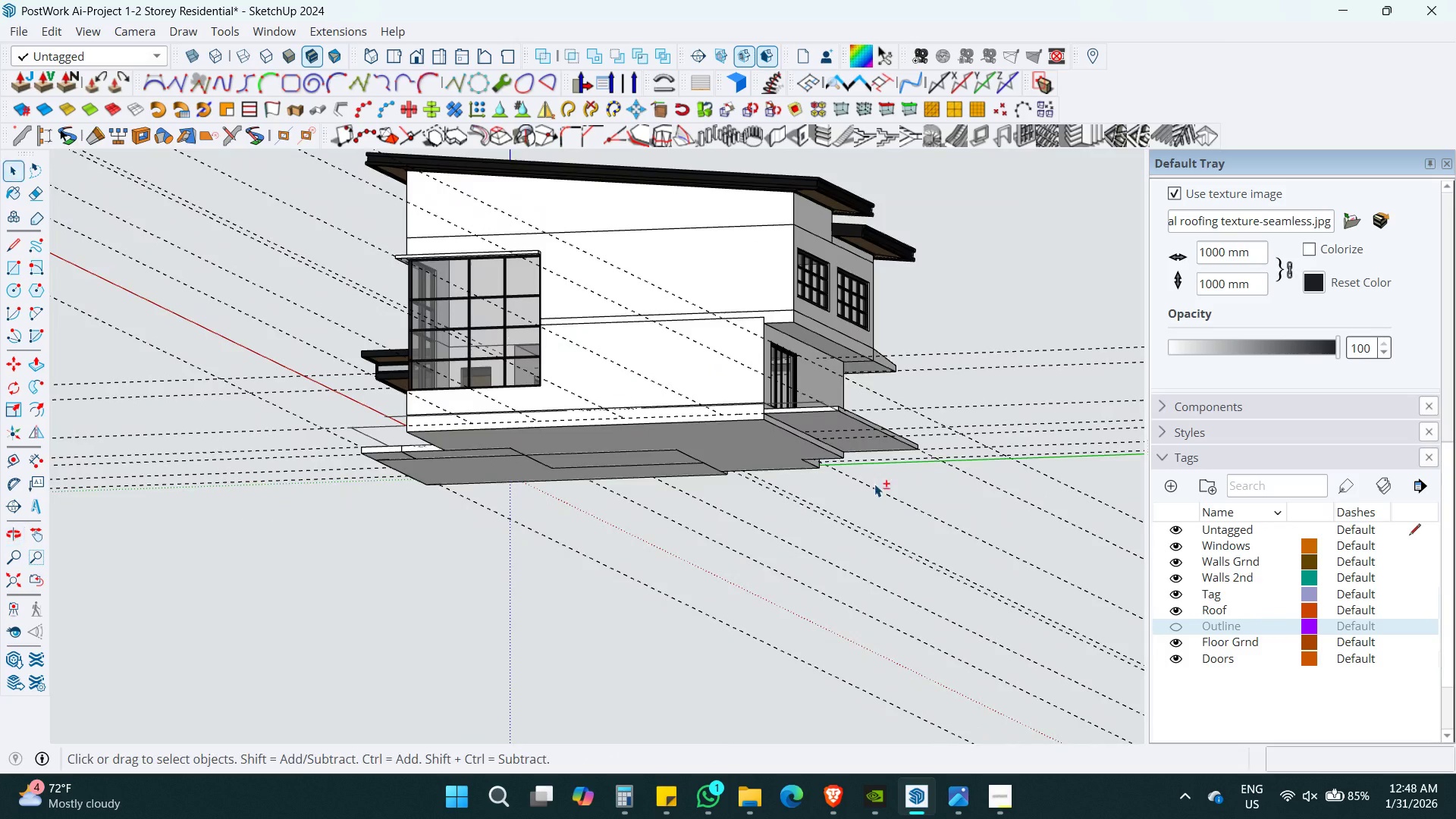 
scroll: coordinate [792, 486], scroll_direction: up, amount: 2.0
 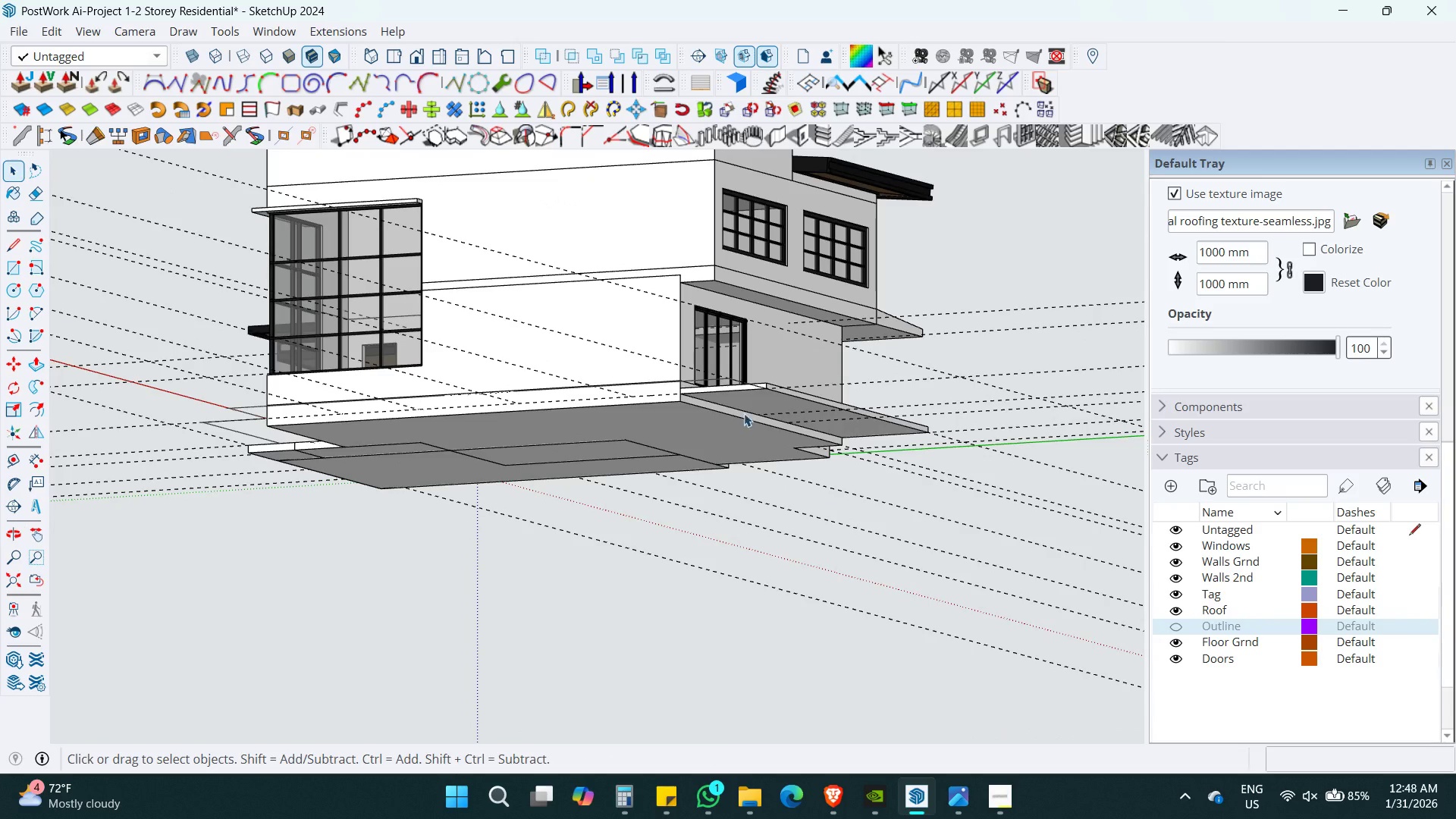 
double_click([742, 400])
 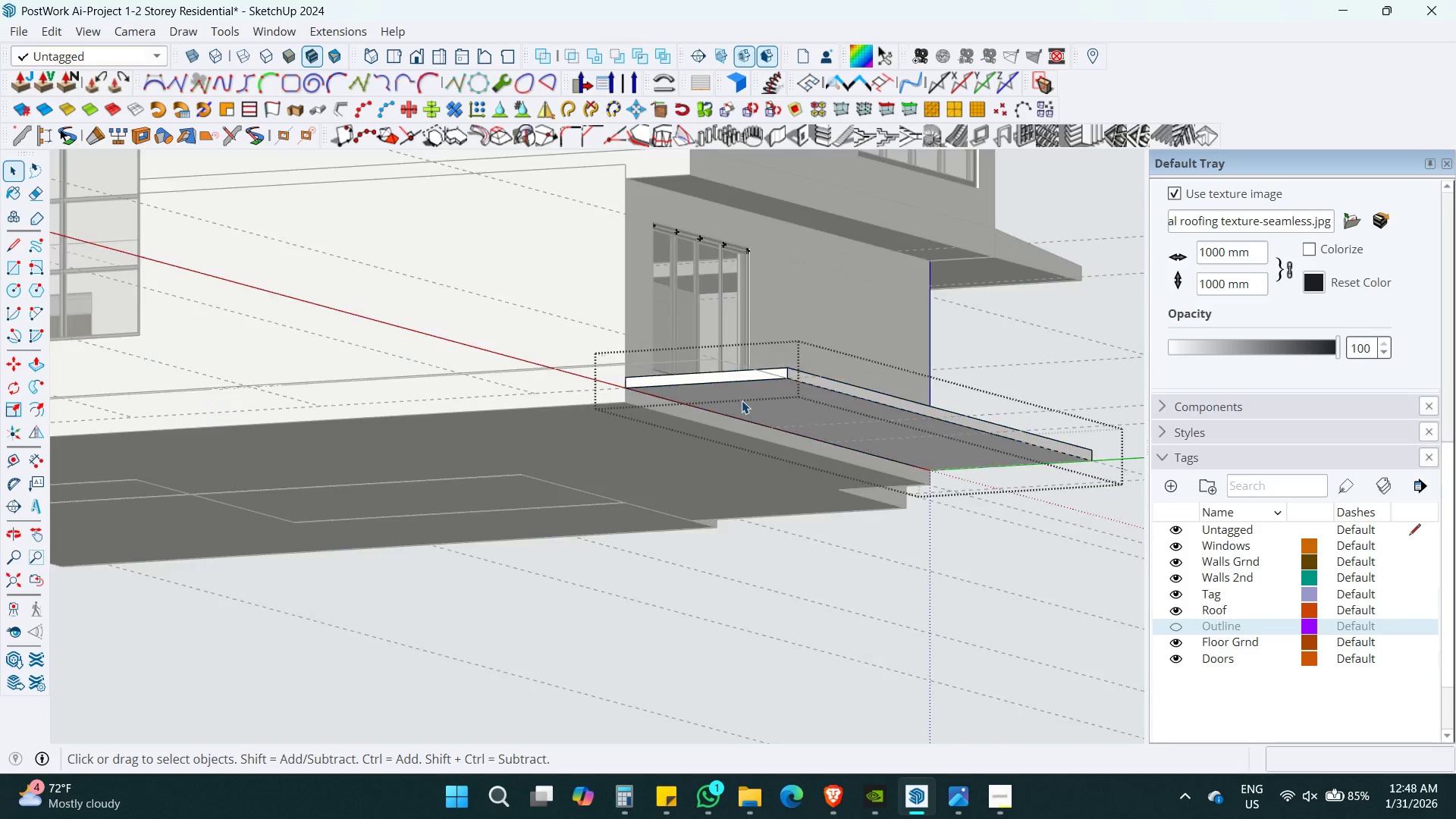 
scroll: coordinate [742, 400], scroll_direction: up, amount: 6.0
 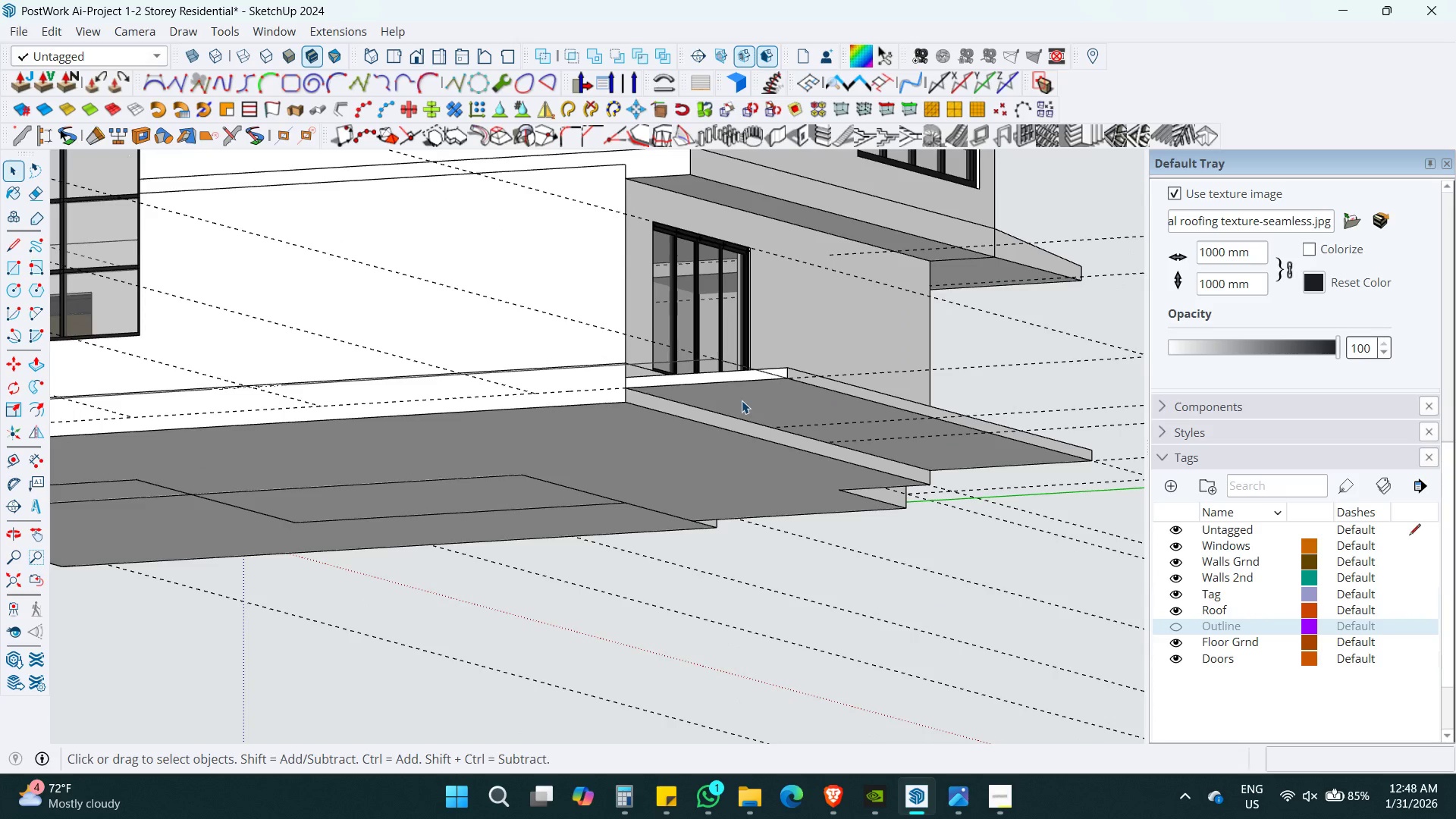 
triple_click([742, 400])
 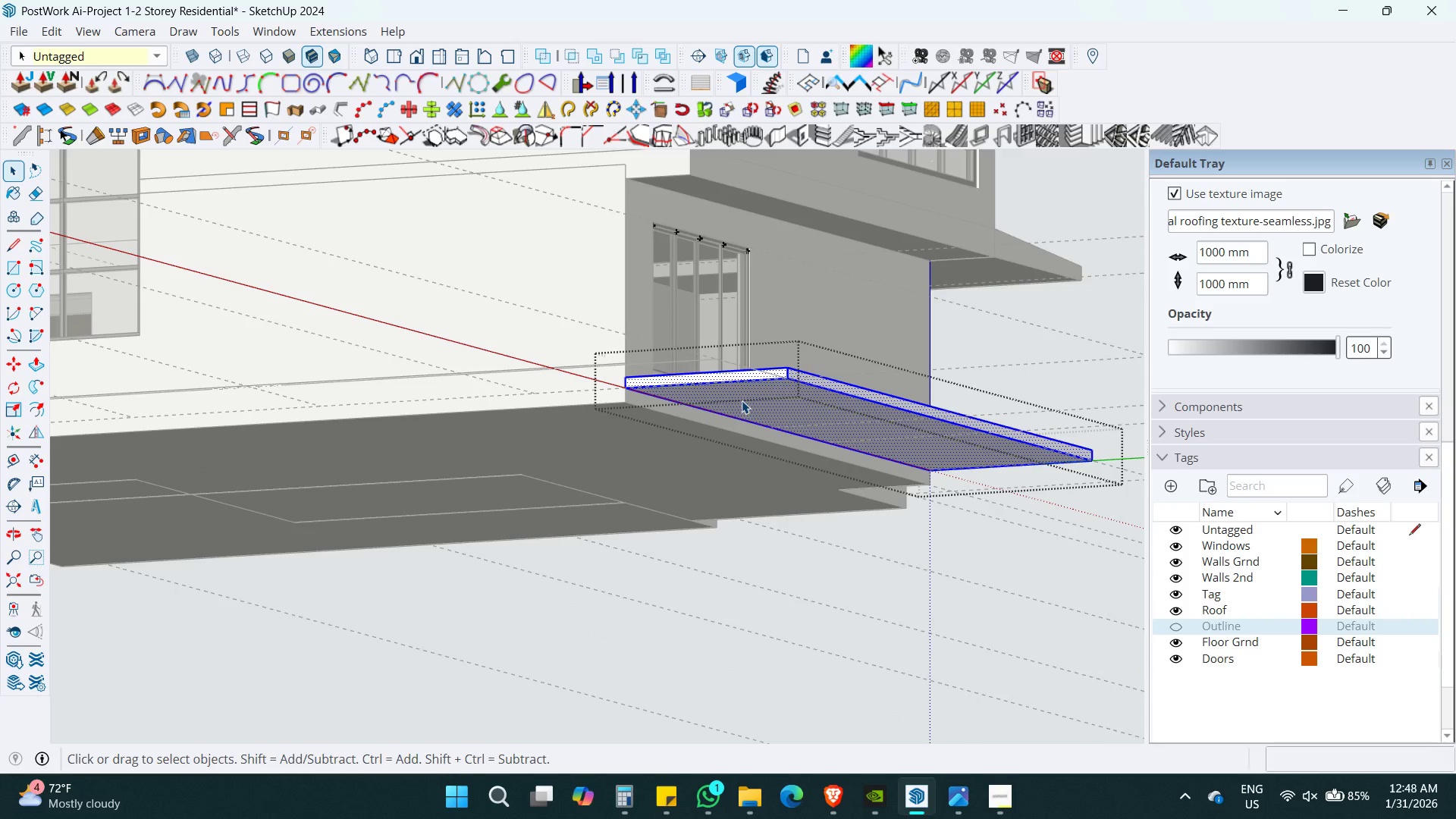 
key(P)
 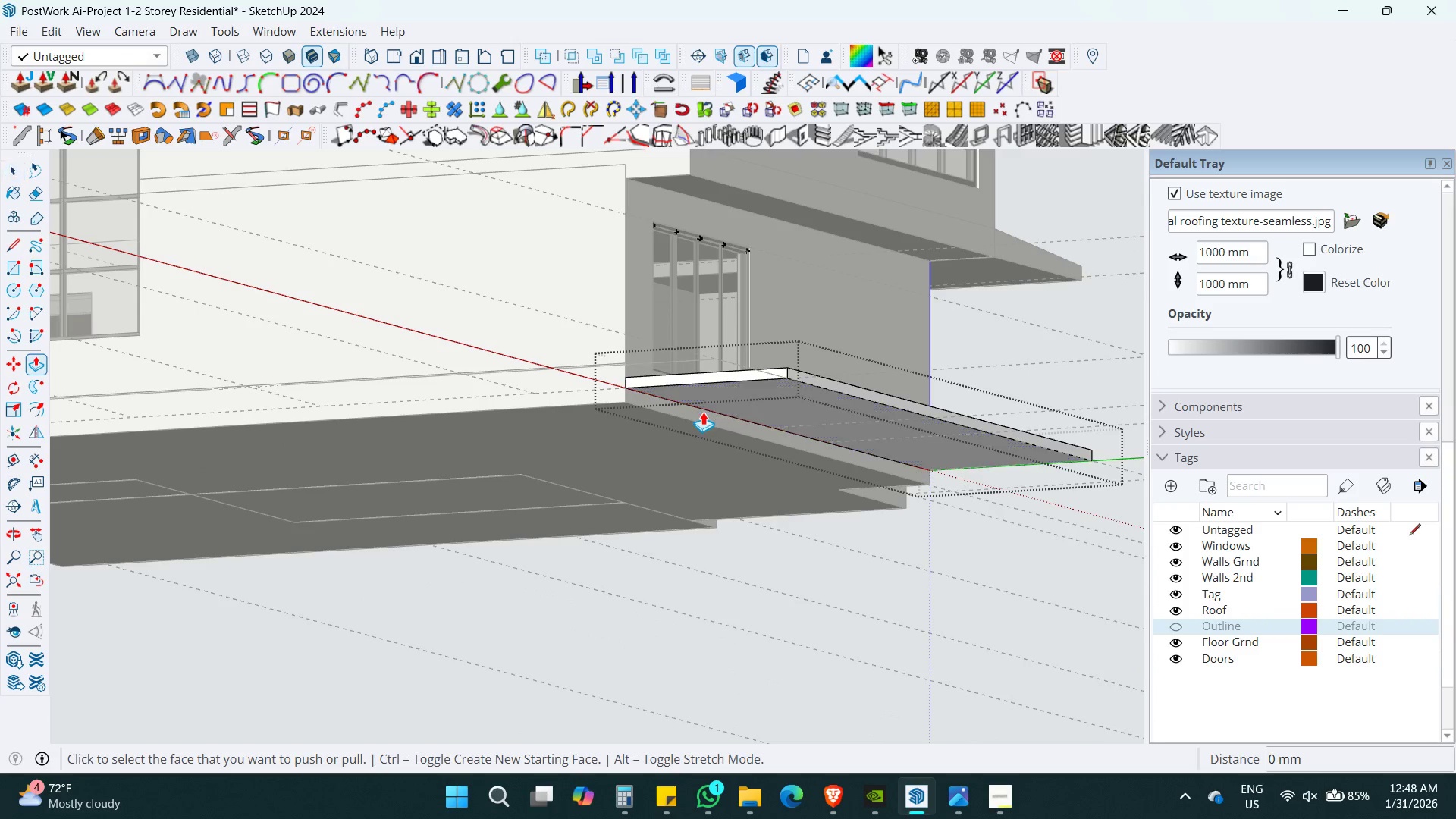 
triple_click([703, 412])
 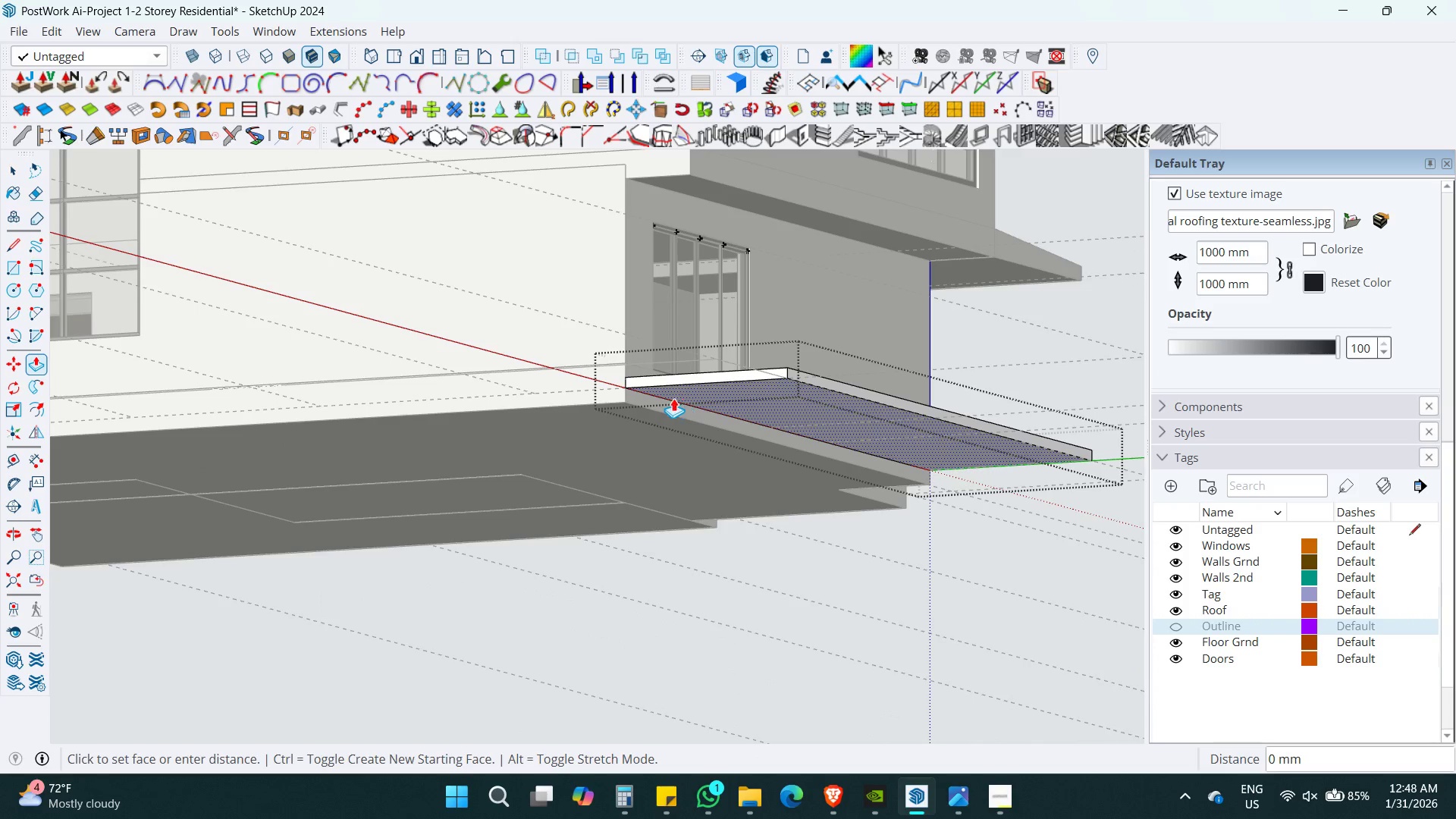 
double_click([611, 407])
 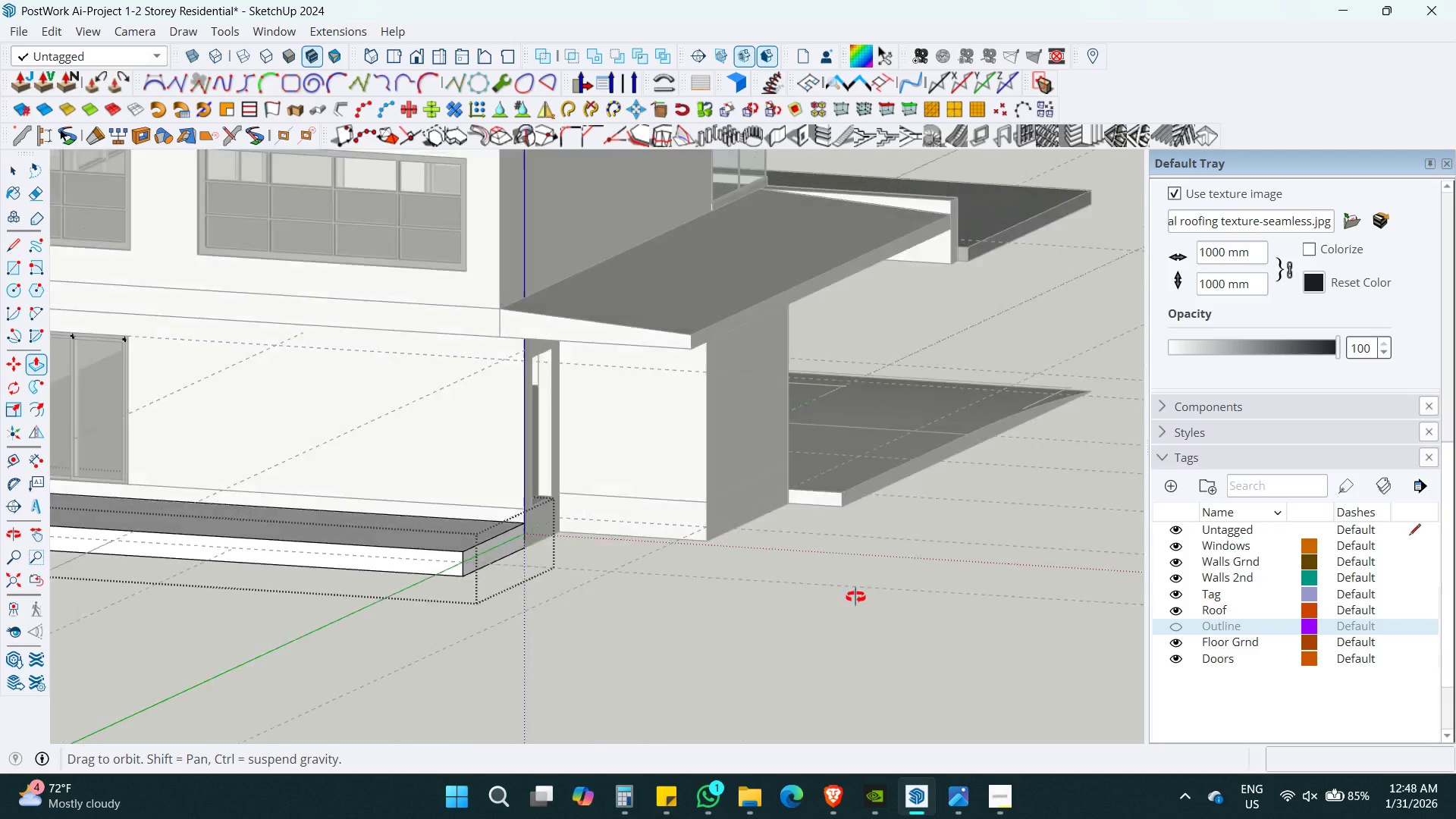 
hold_key(key=ShiftLeft, duration=0.36)
 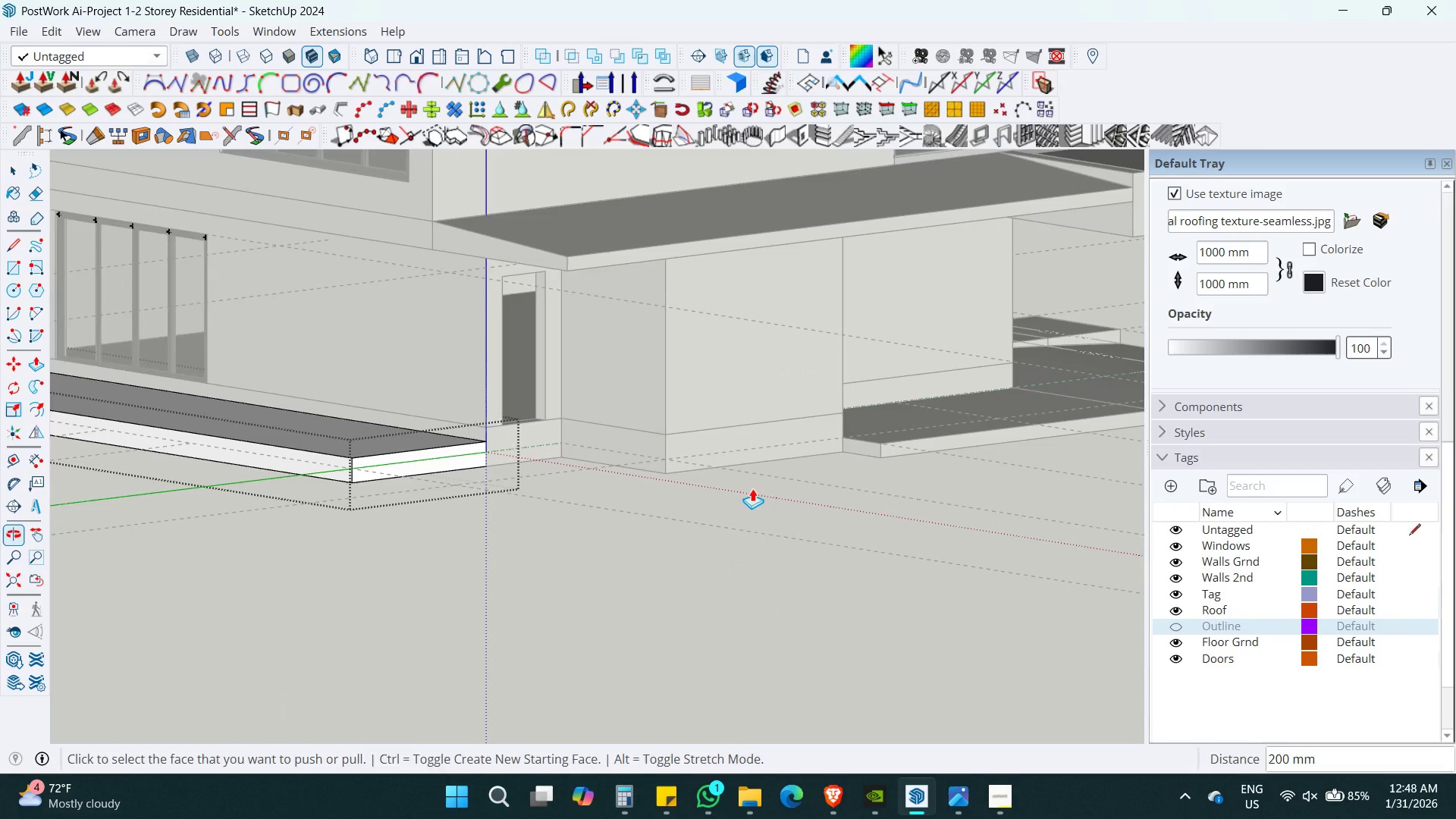 
key(Space)
 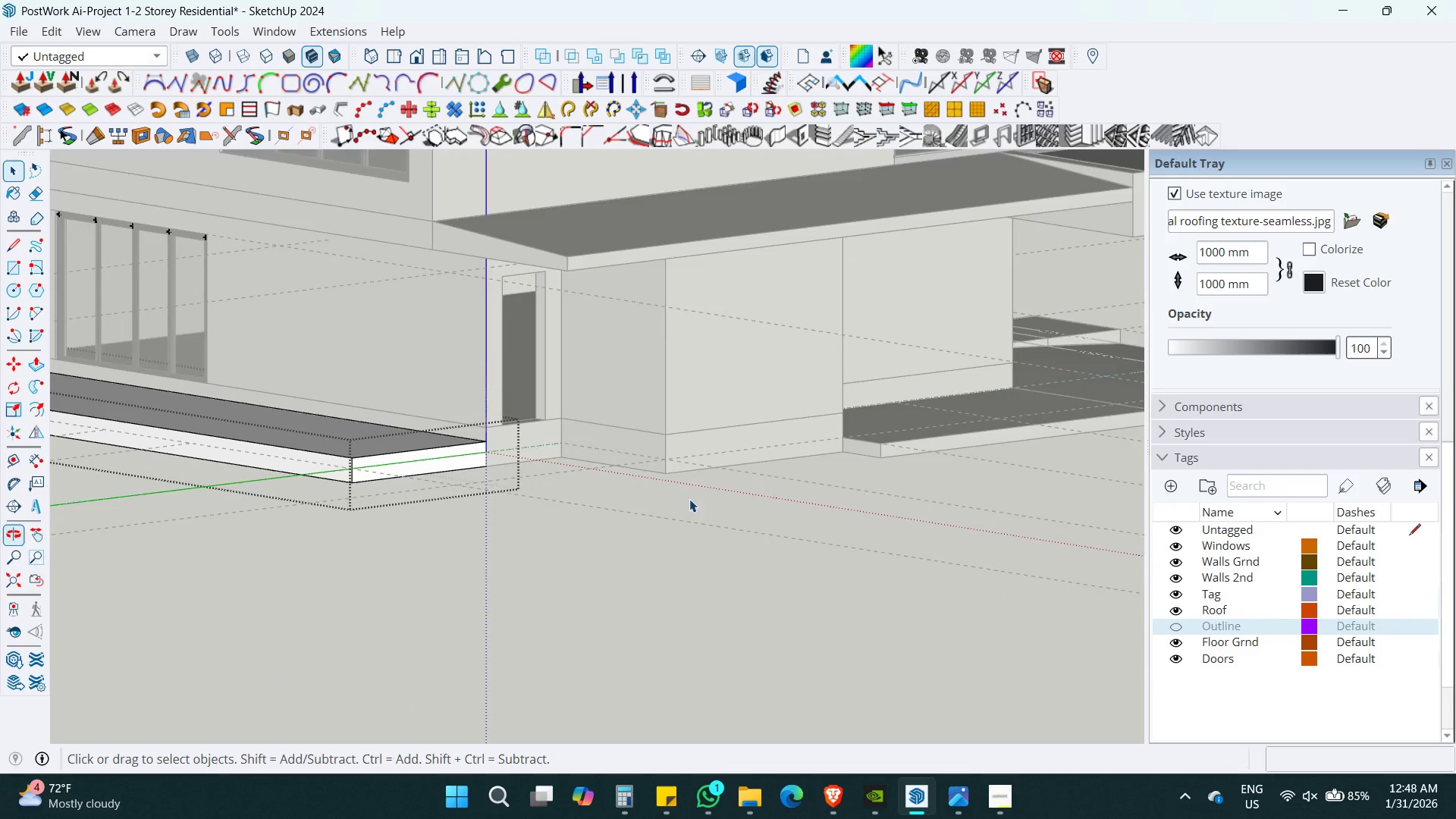 
key(Escape)
 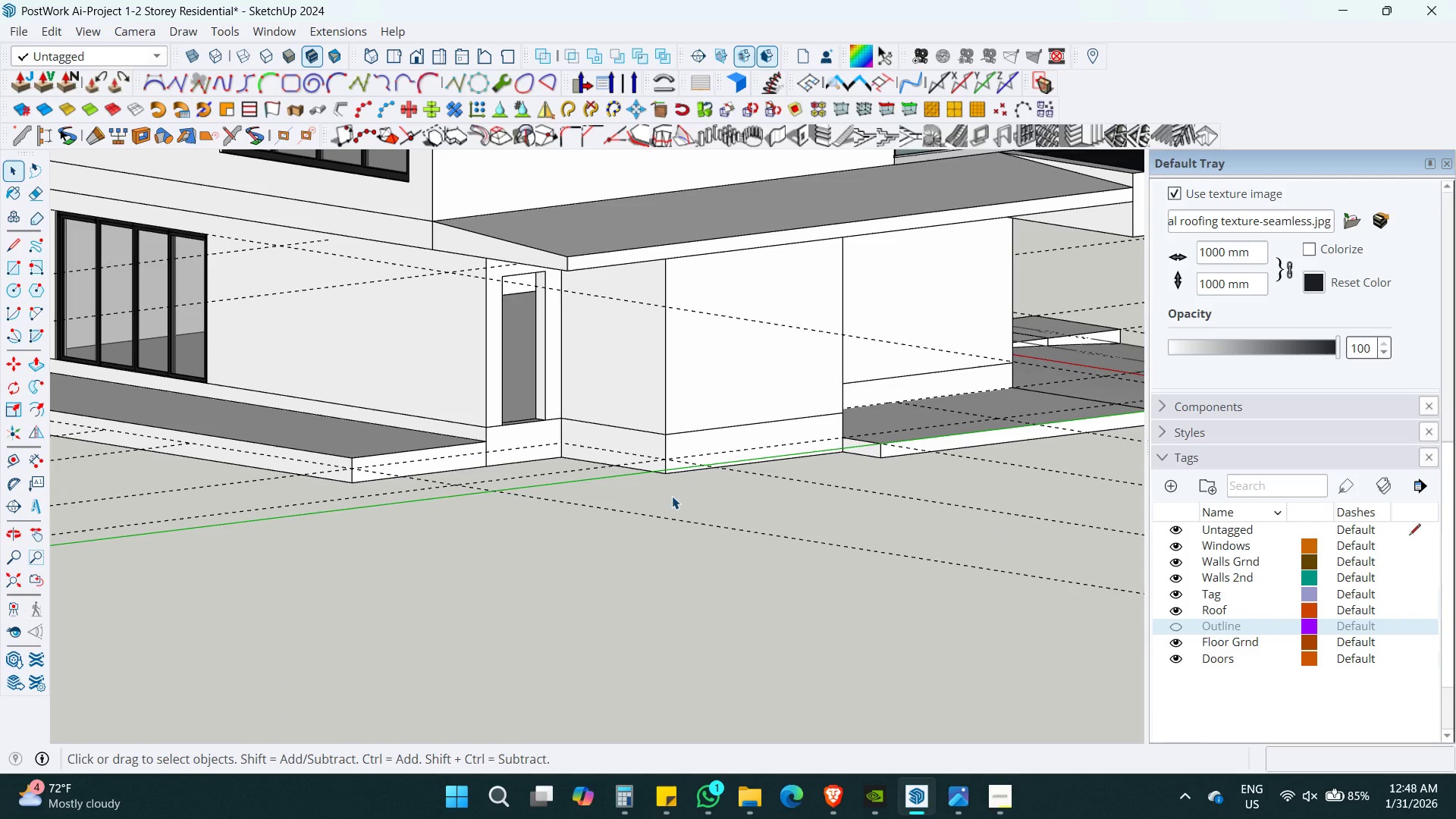 
key(Escape)
 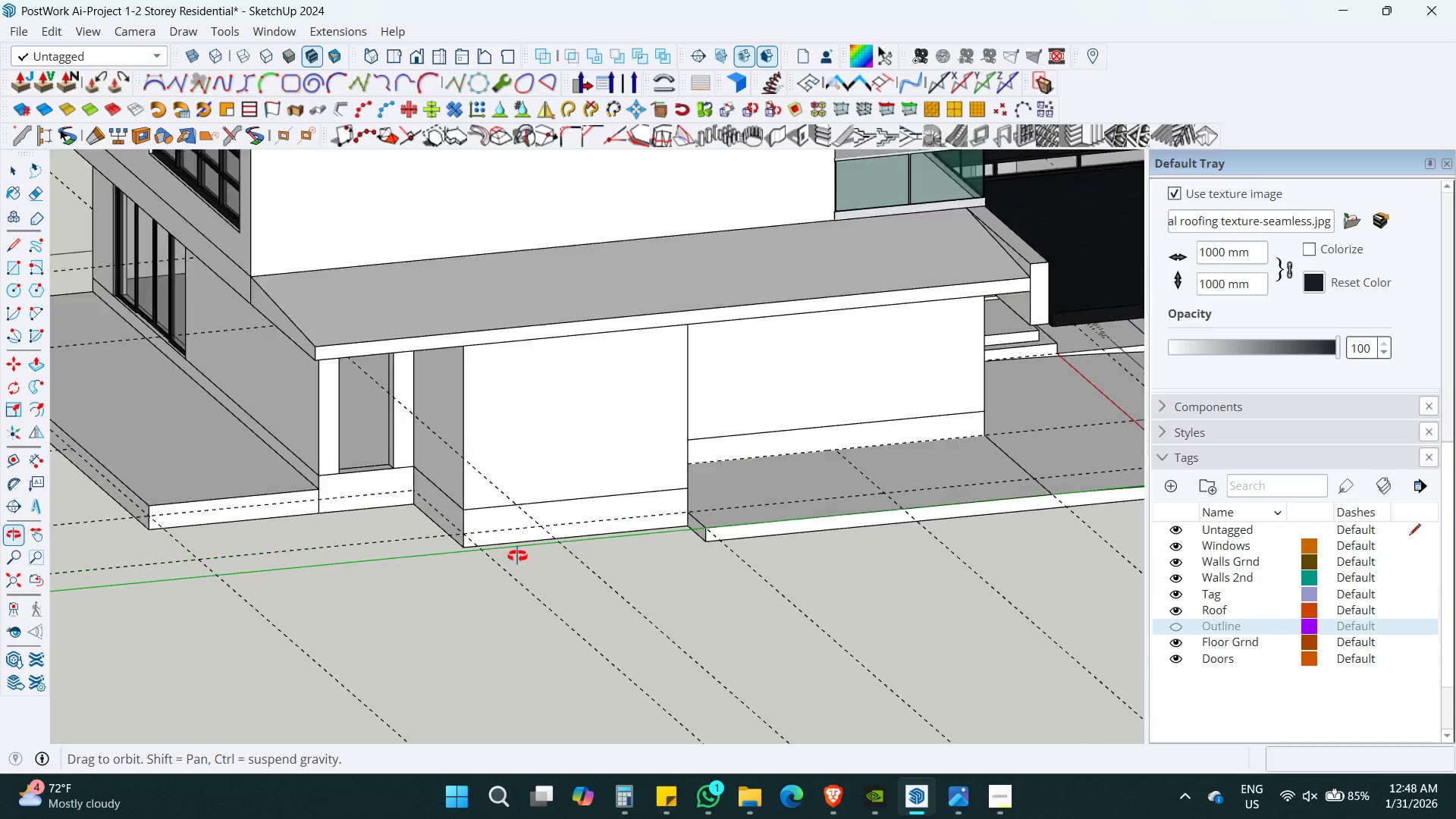 
key(Control+S)
 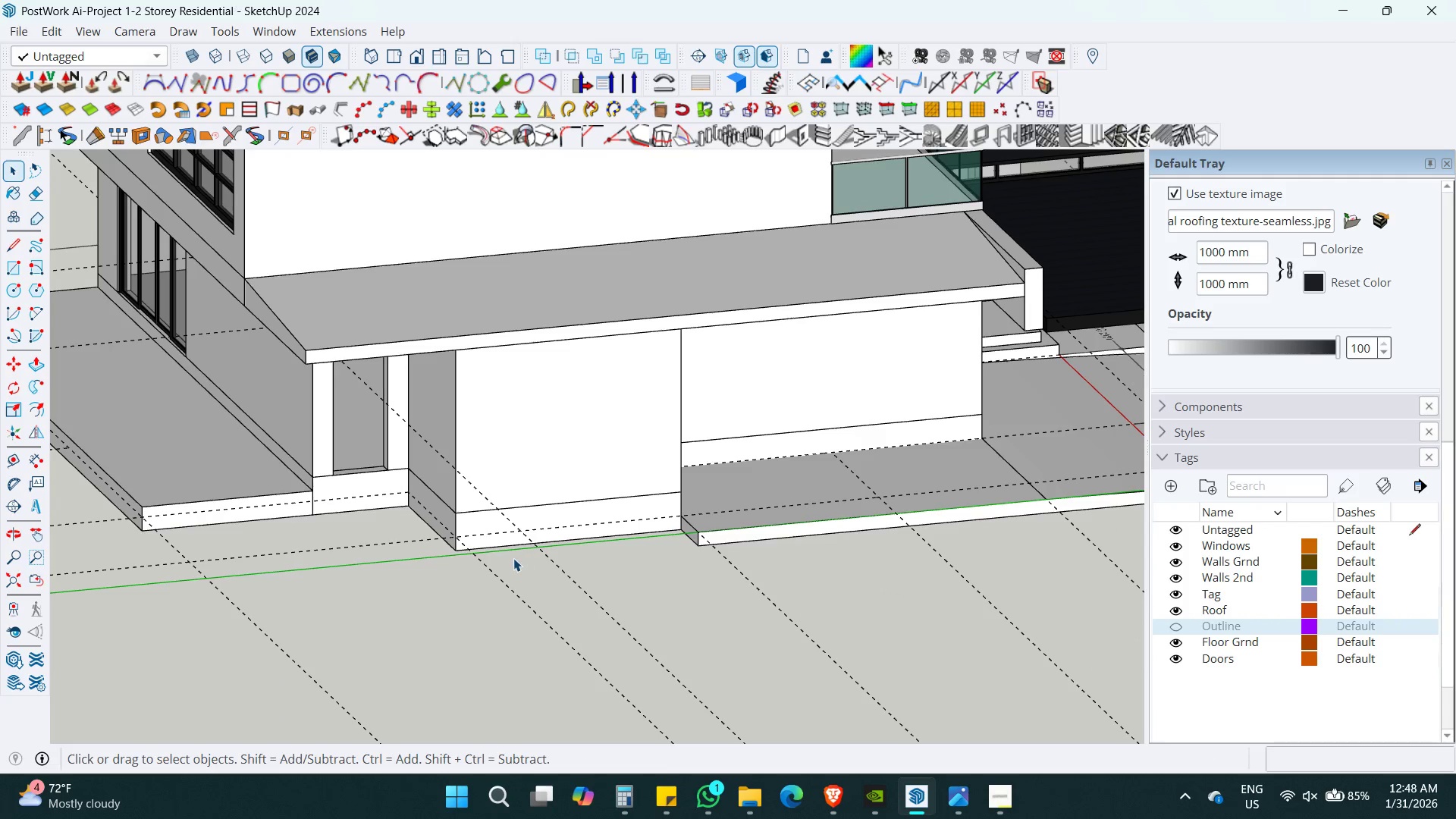 
hold_key(key=ShiftLeft, duration=0.52)
 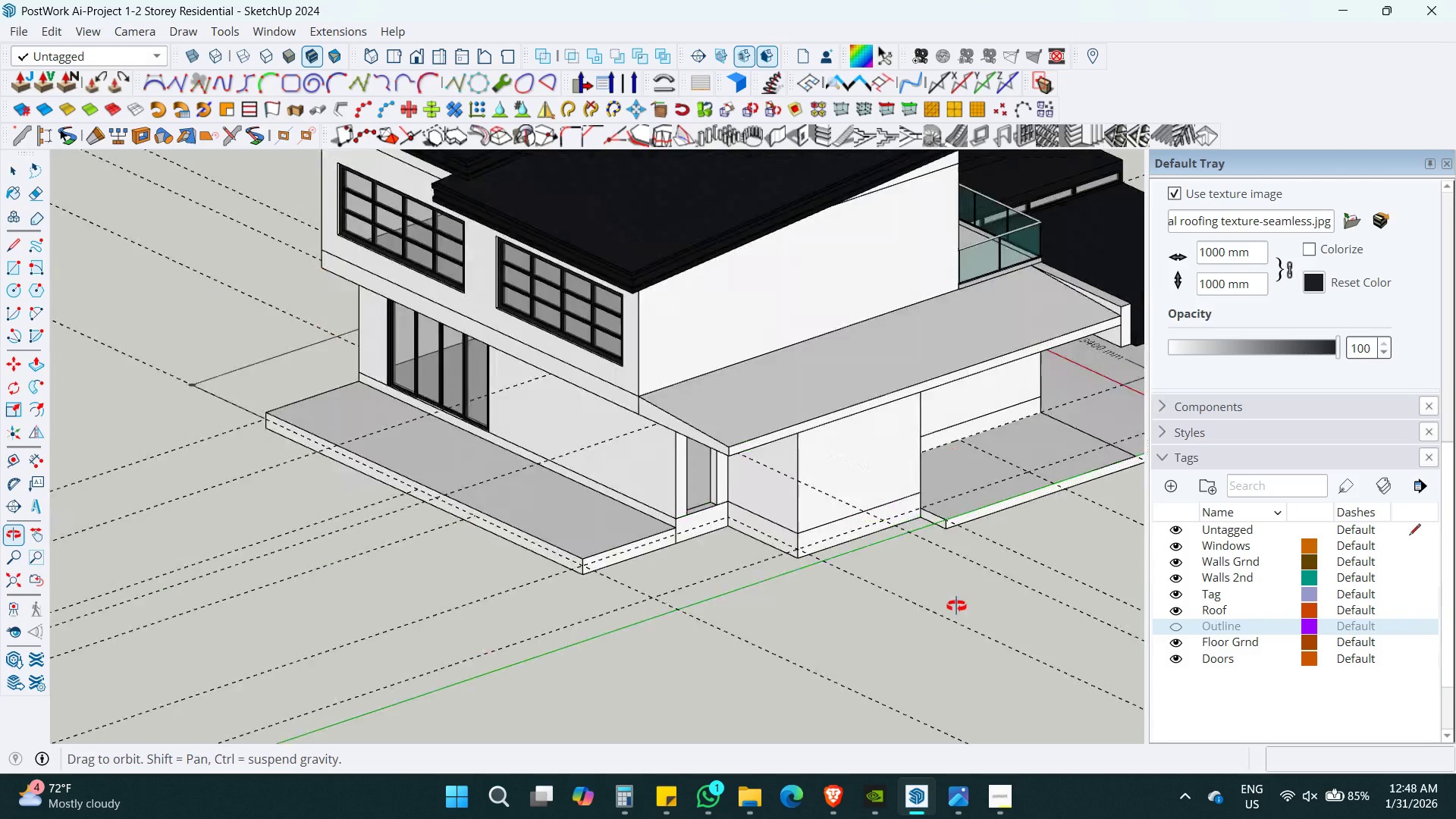 
scroll: coordinate [513, 558], scroll_direction: down, amount: 4.0
 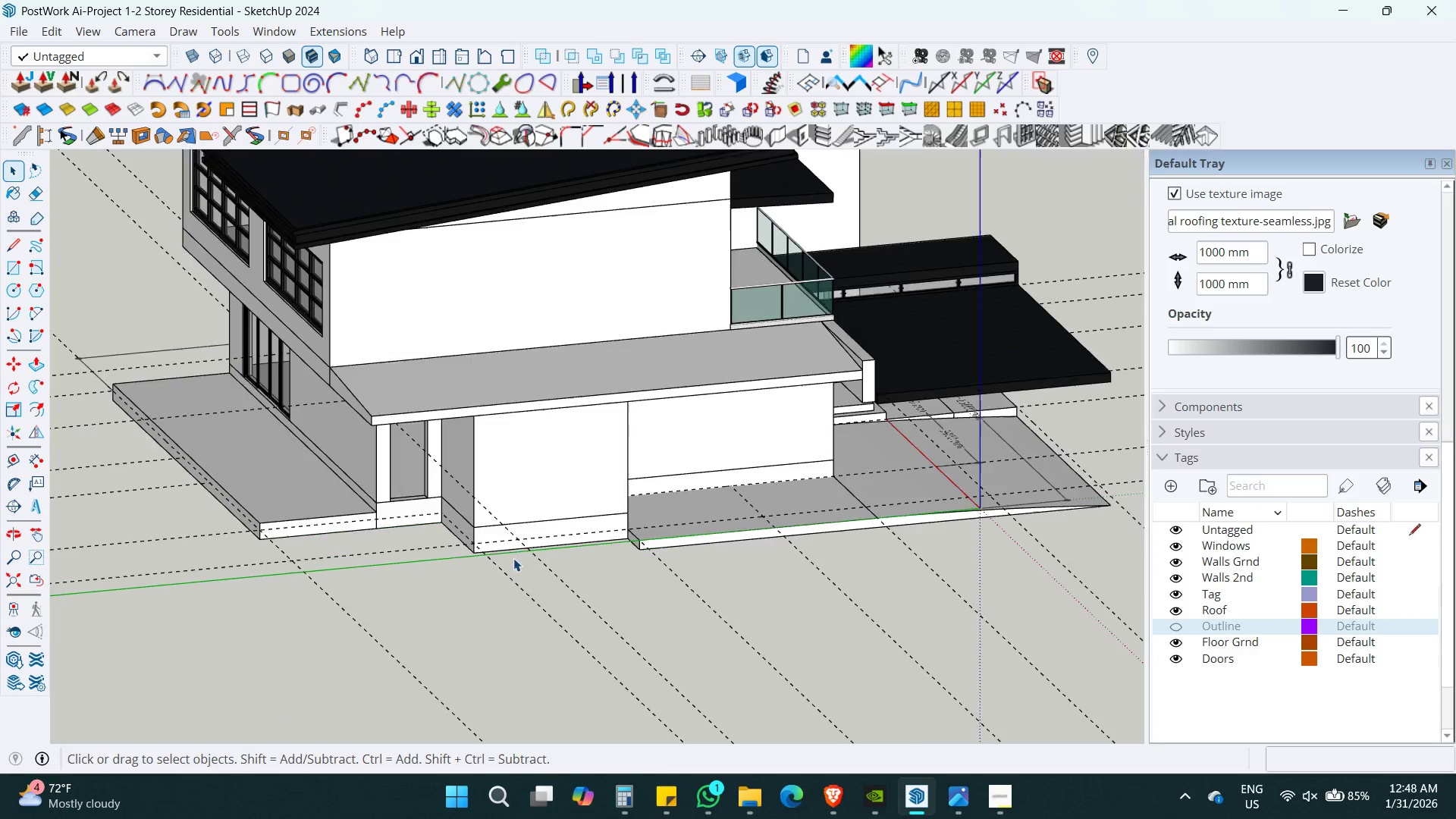 
scroll: coordinate [582, 560], scroll_direction: up, amount: 5.0
 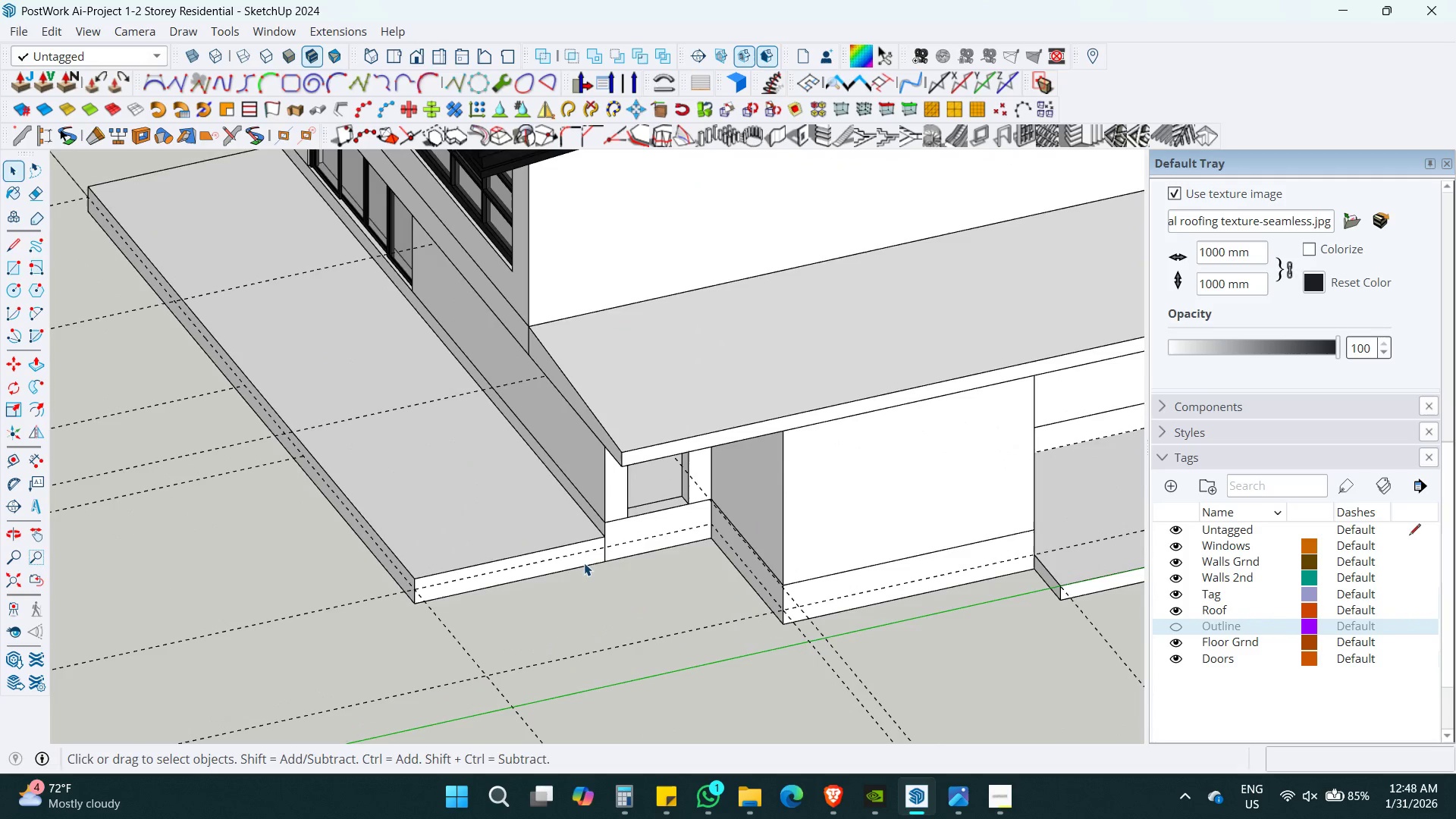 
double_click([584, 563])
 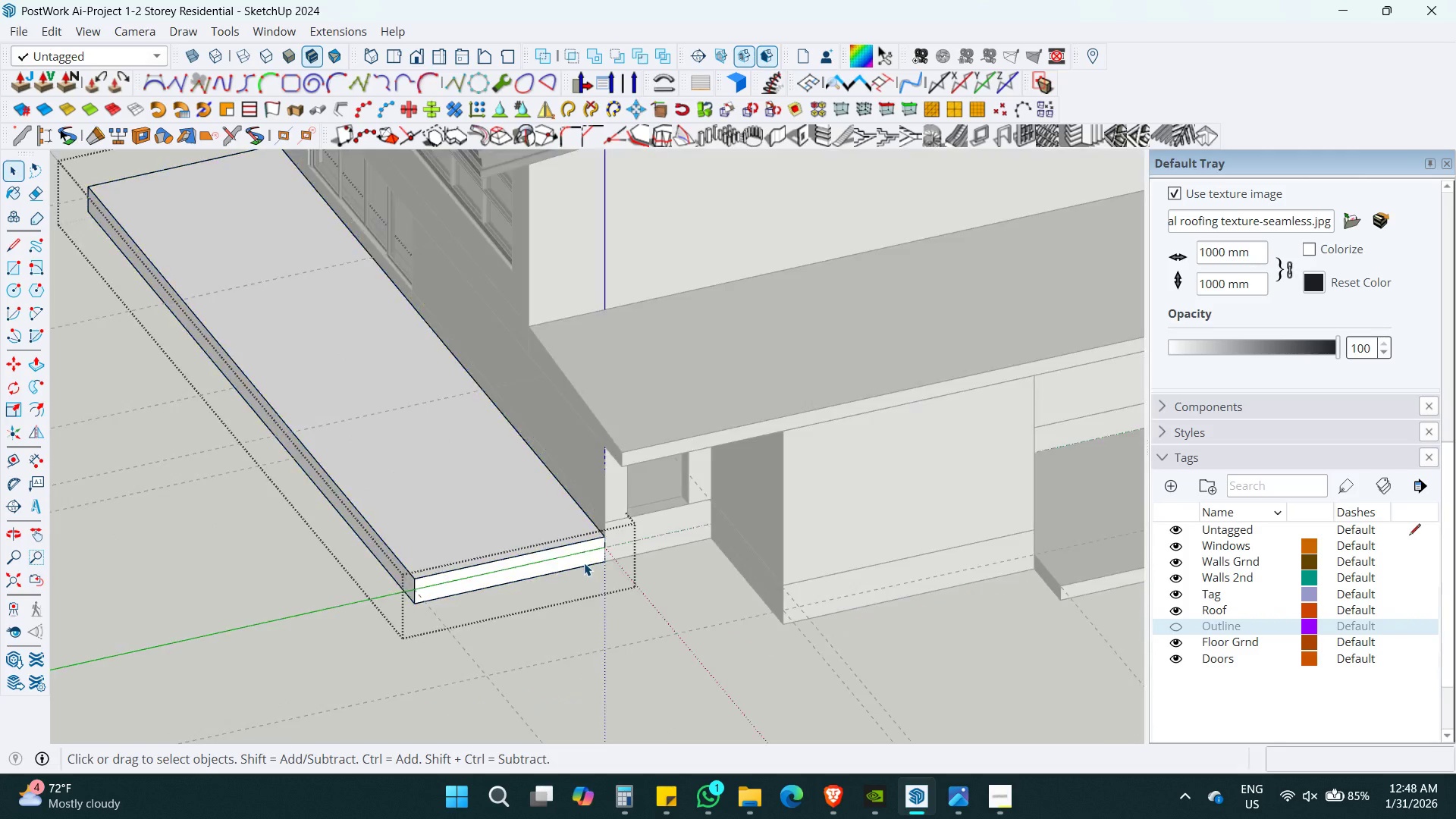 
triple_click([584, 563])
 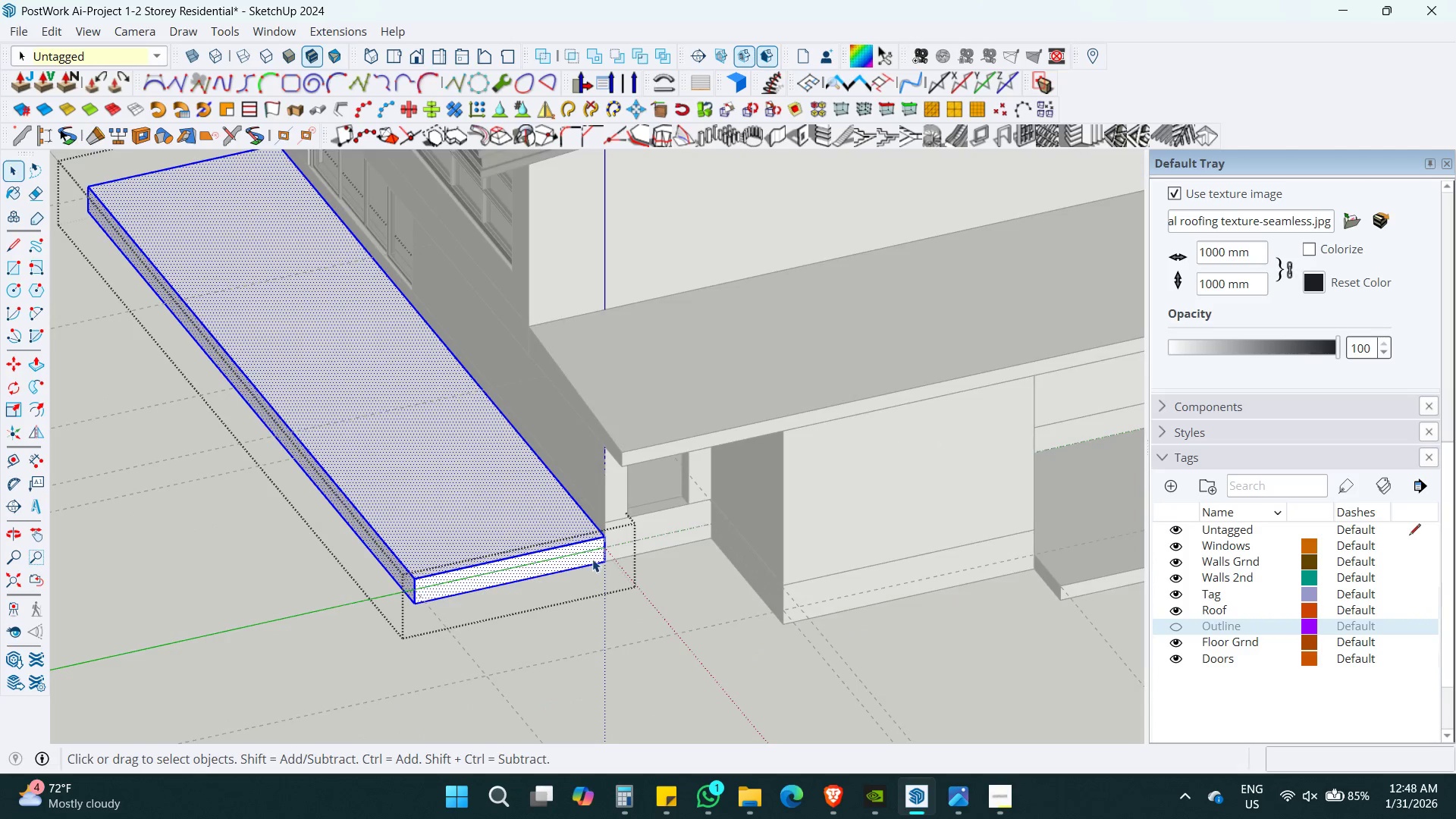 
key(P)
 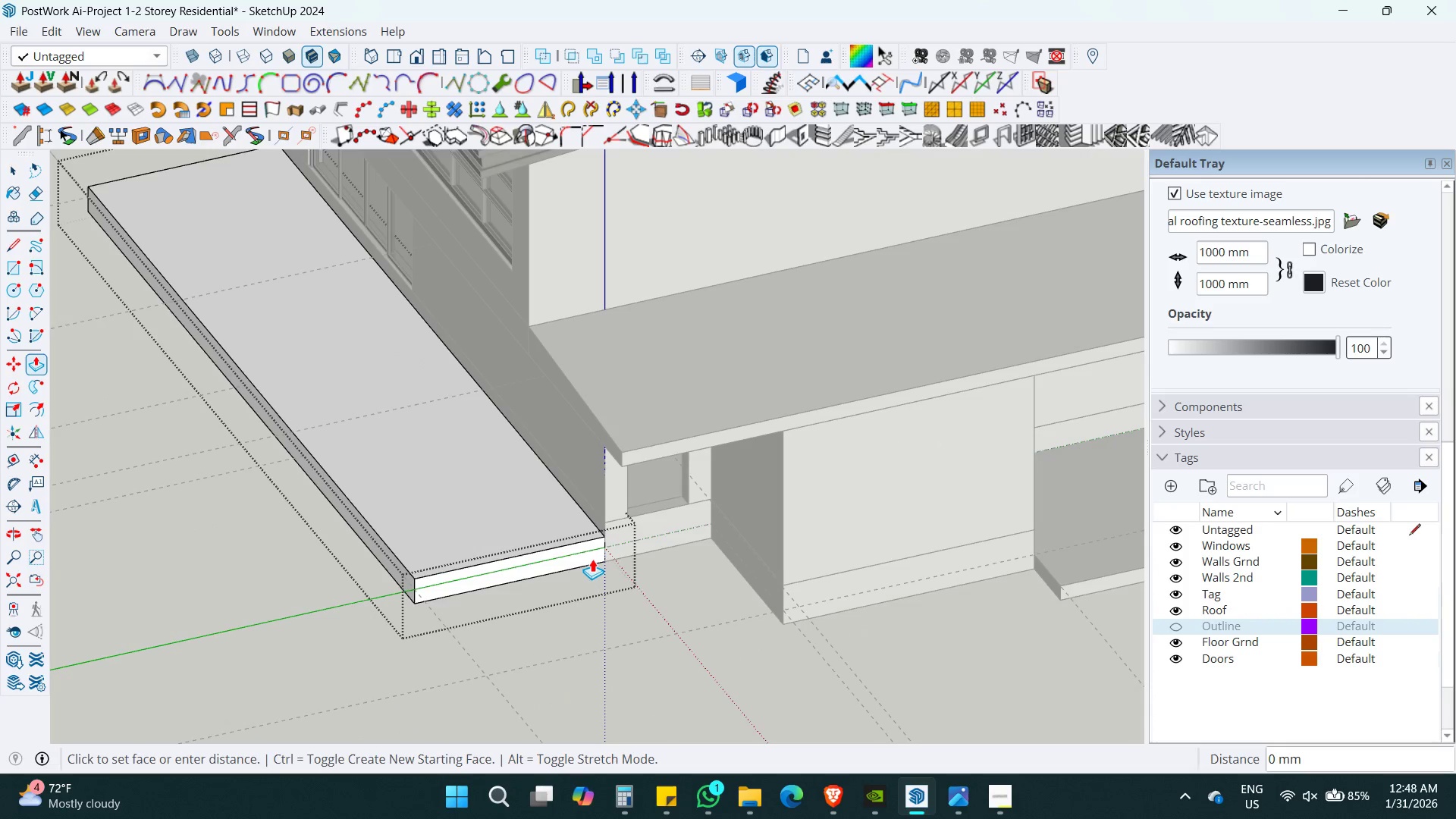 
left_click([592, 559])
 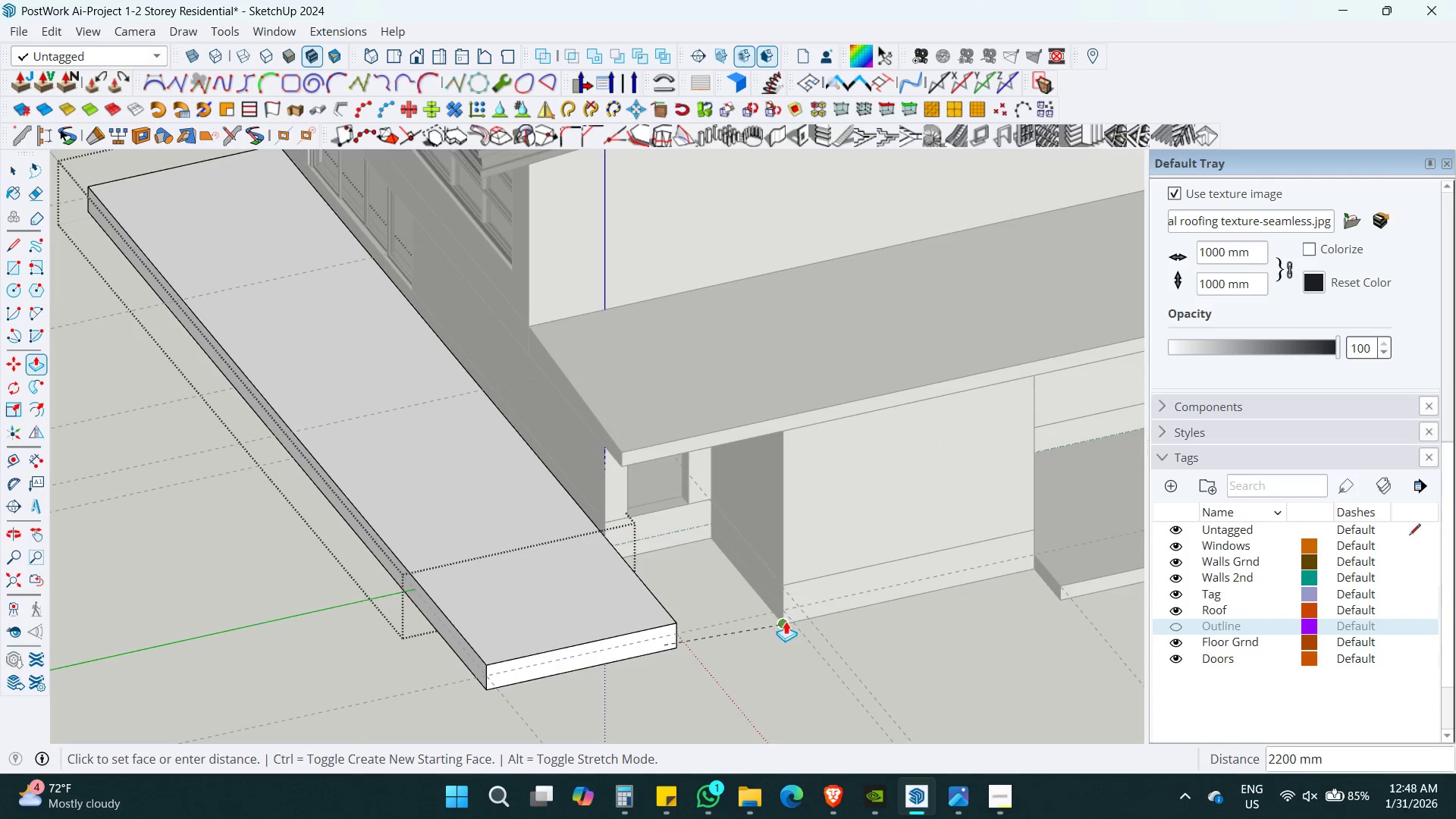 
left_click([782, 618])
 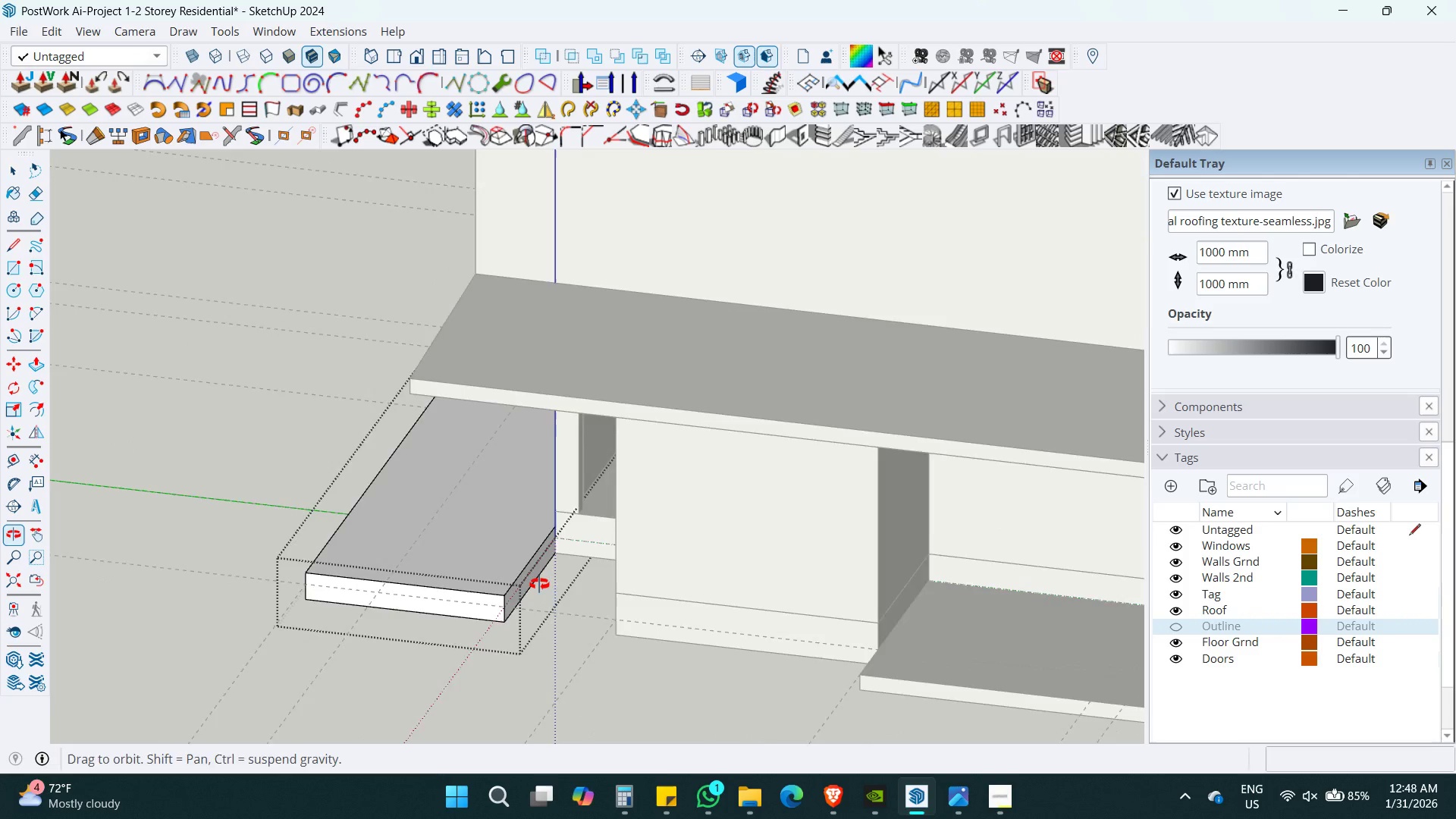 
left_click([541, 562])
 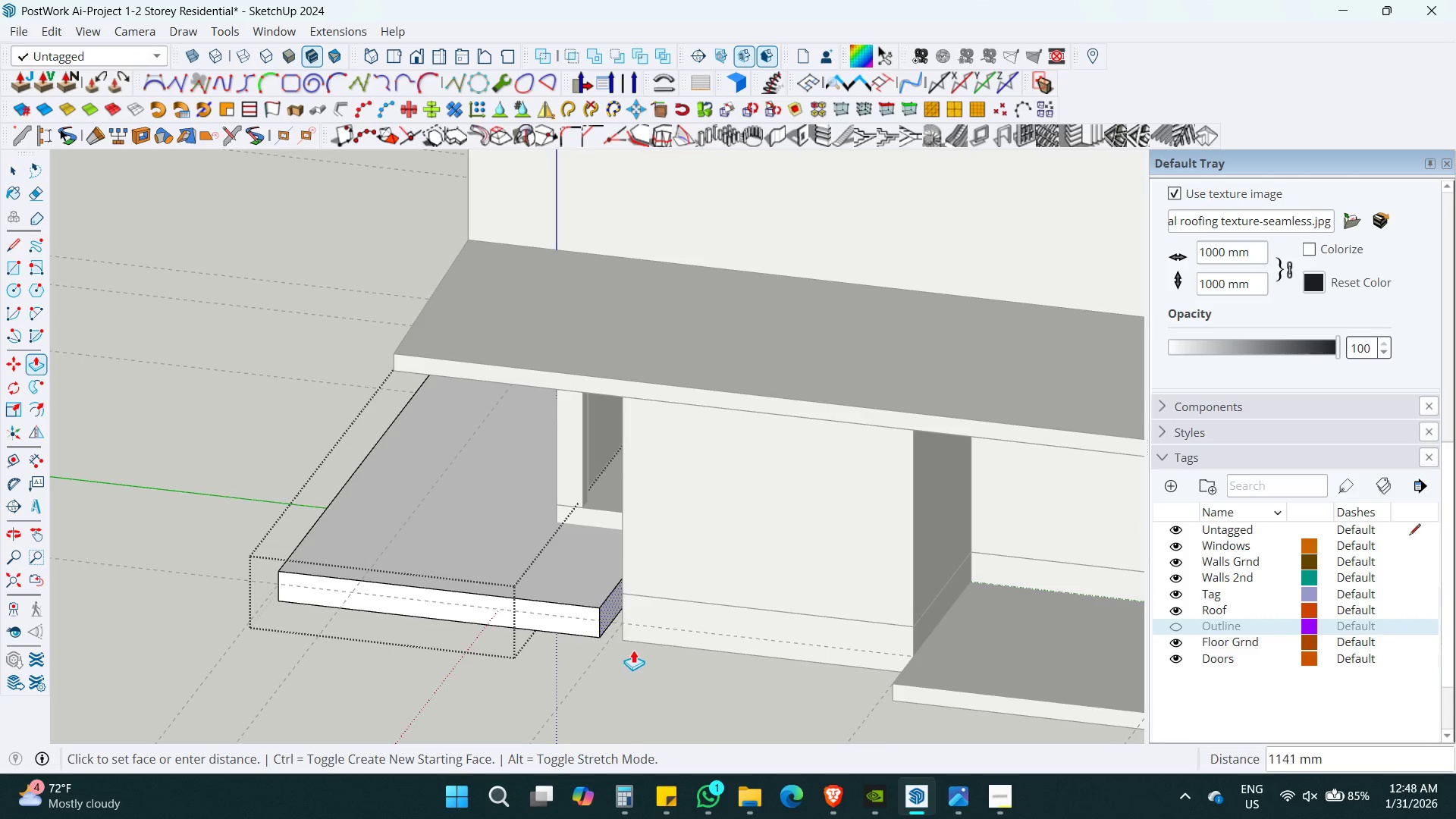 
scroll: coordinate [539, 565], scroll_direction: up, amount: 1.0
 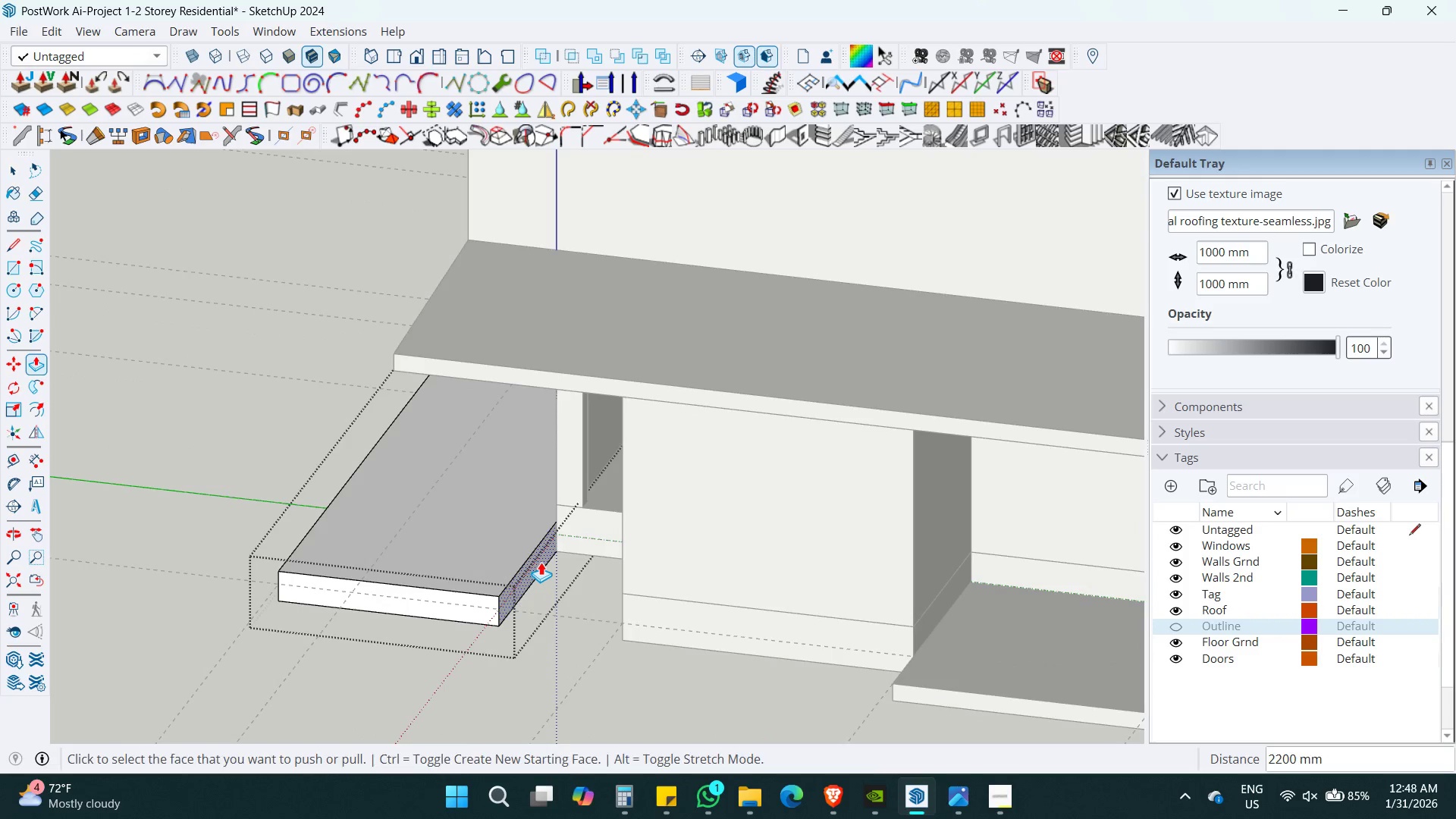 
left_click([626, 635])
 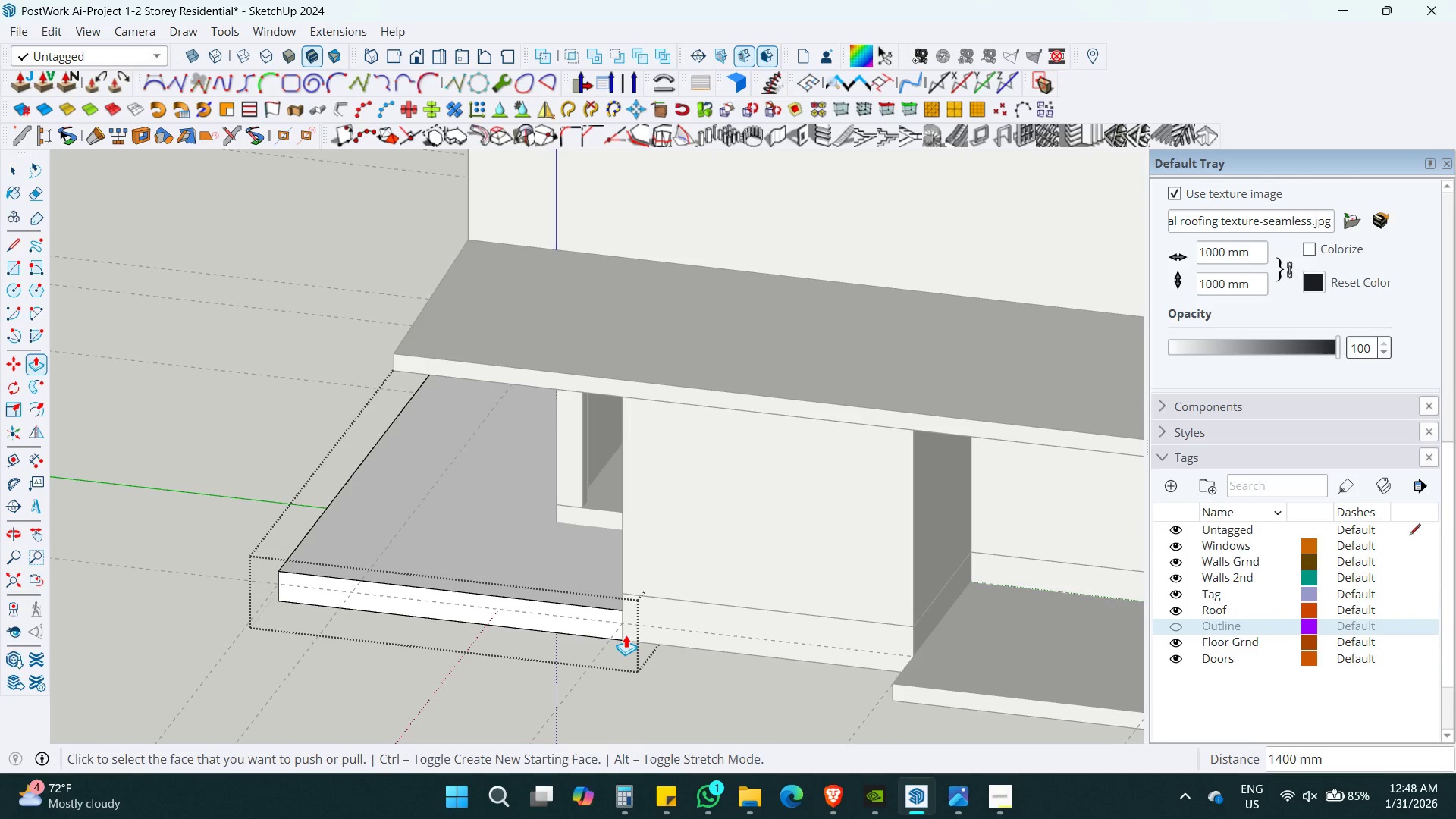 
key(Space)
 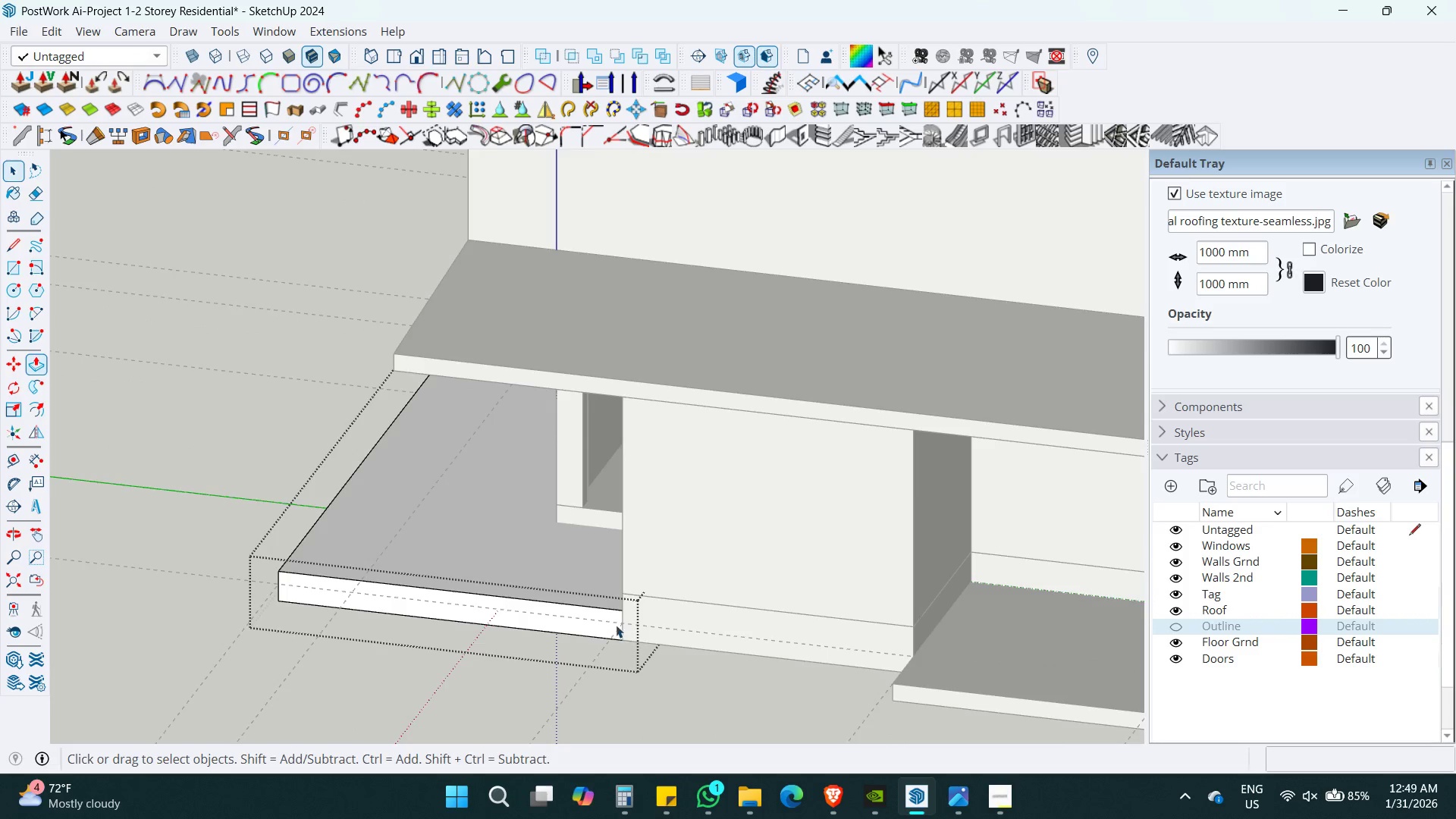 
key(Escape)
 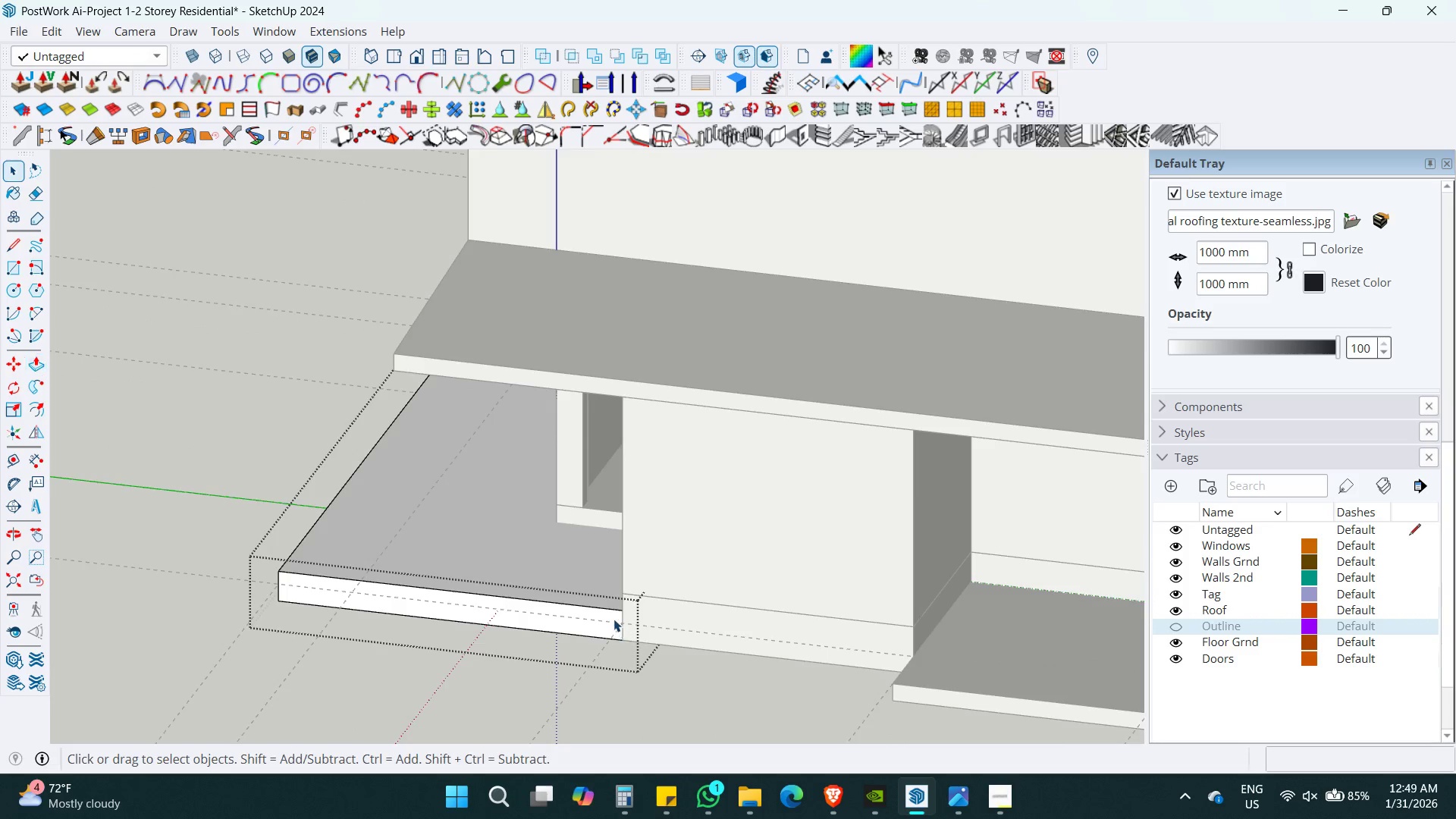 
key(Escape)
 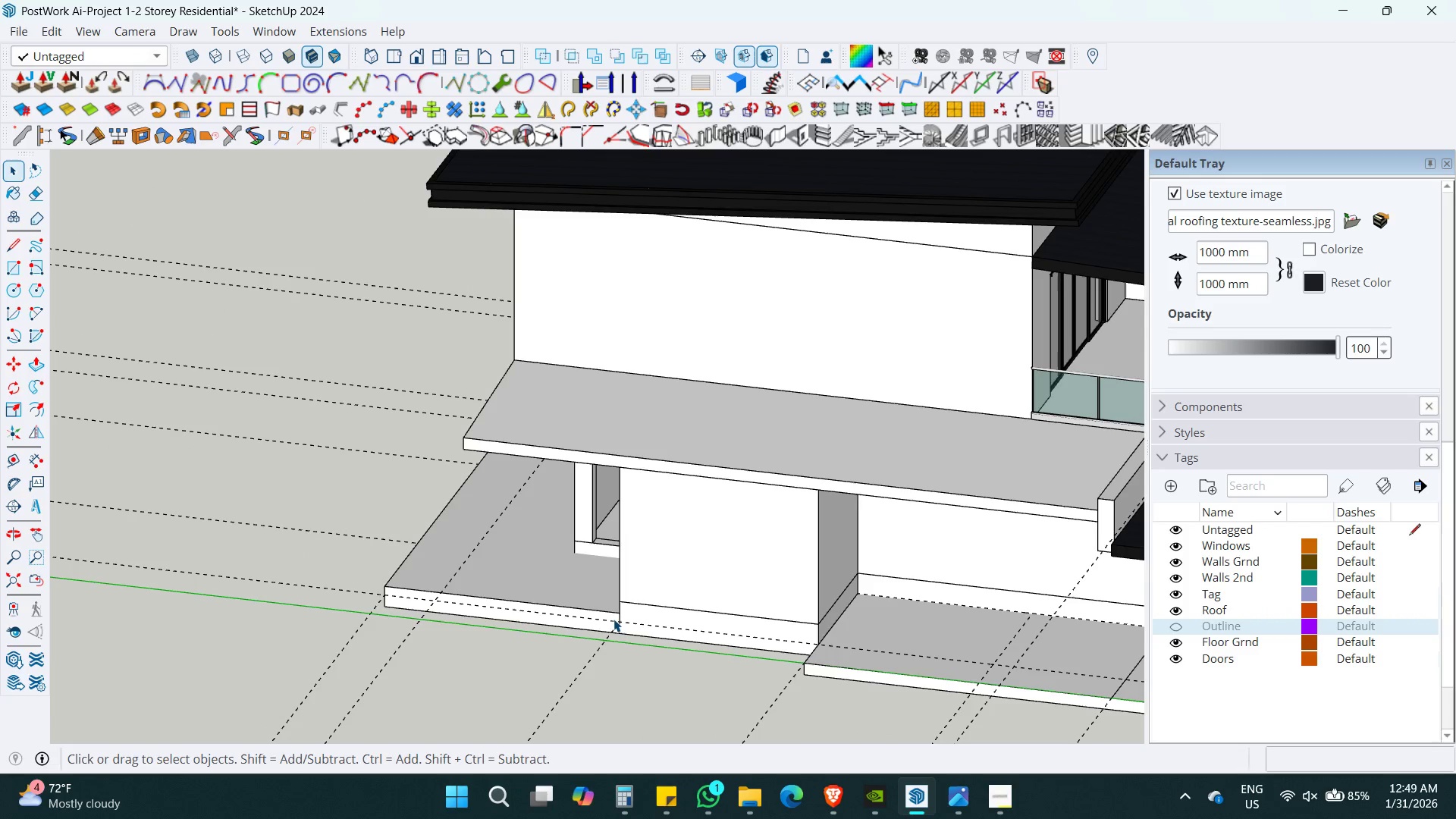 
key(Escape)
 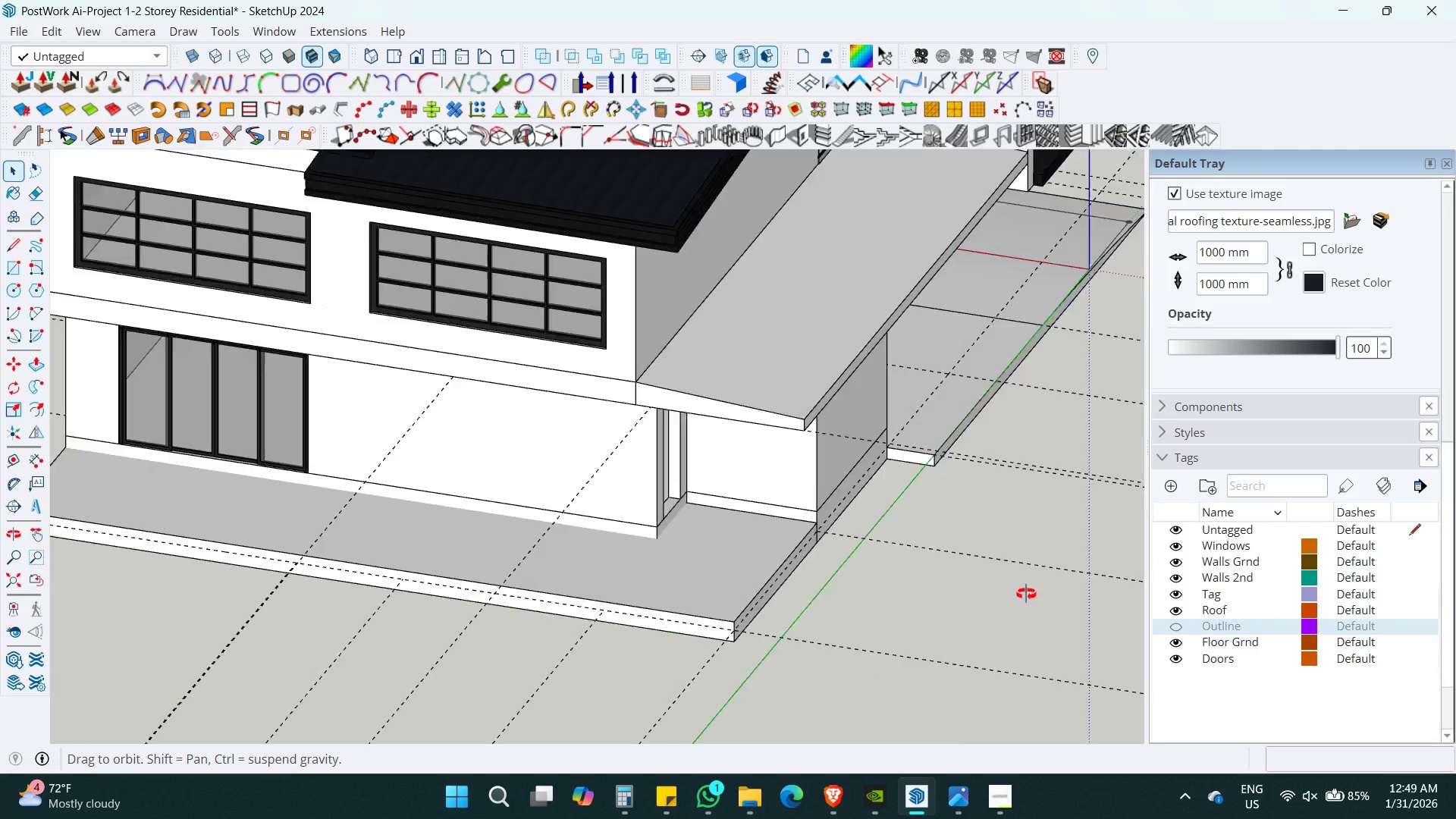 
scroll: coordinate [613, 619], scroll_direction: down, amount: 4.0
 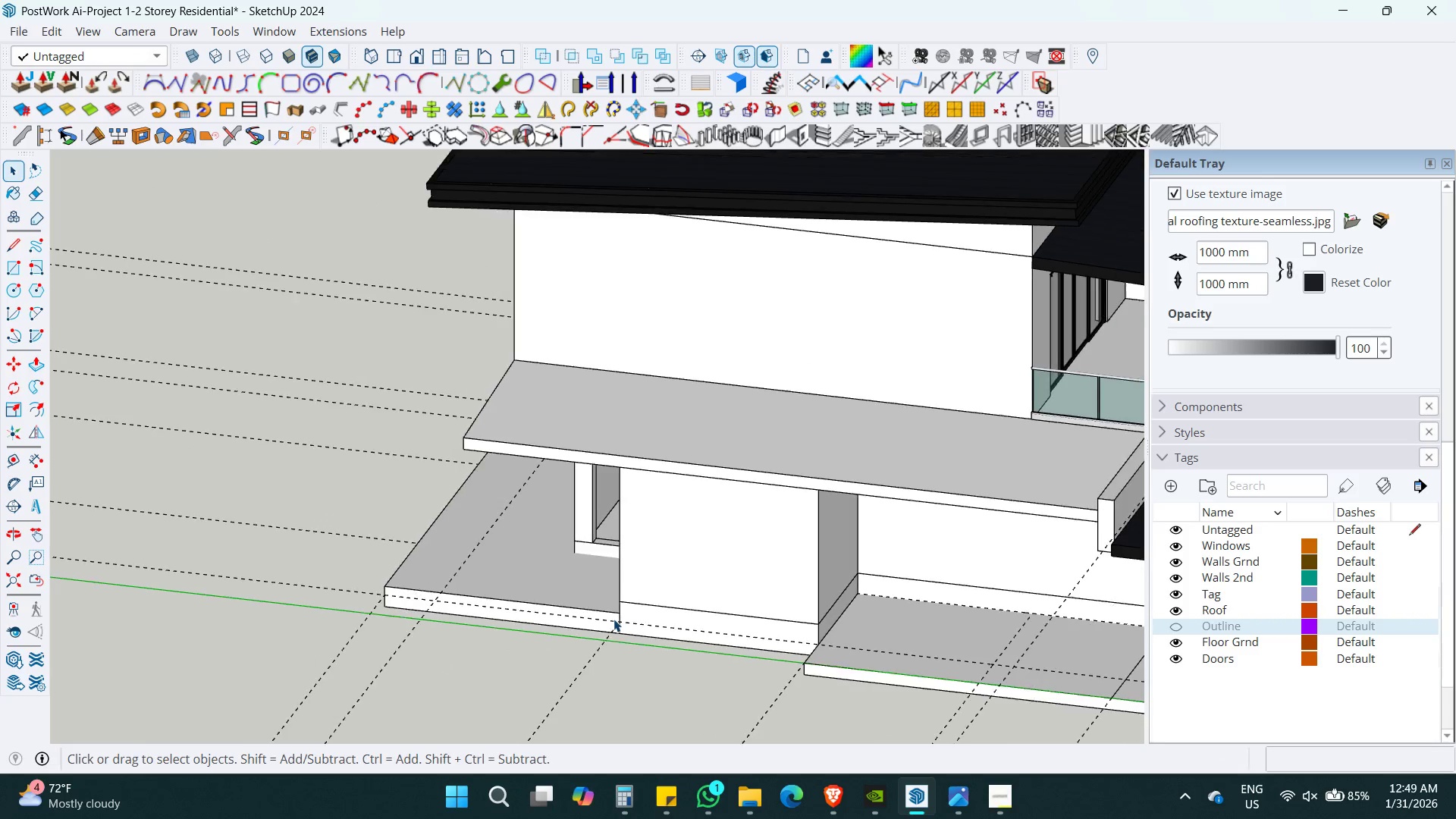 
key(Control+S)
 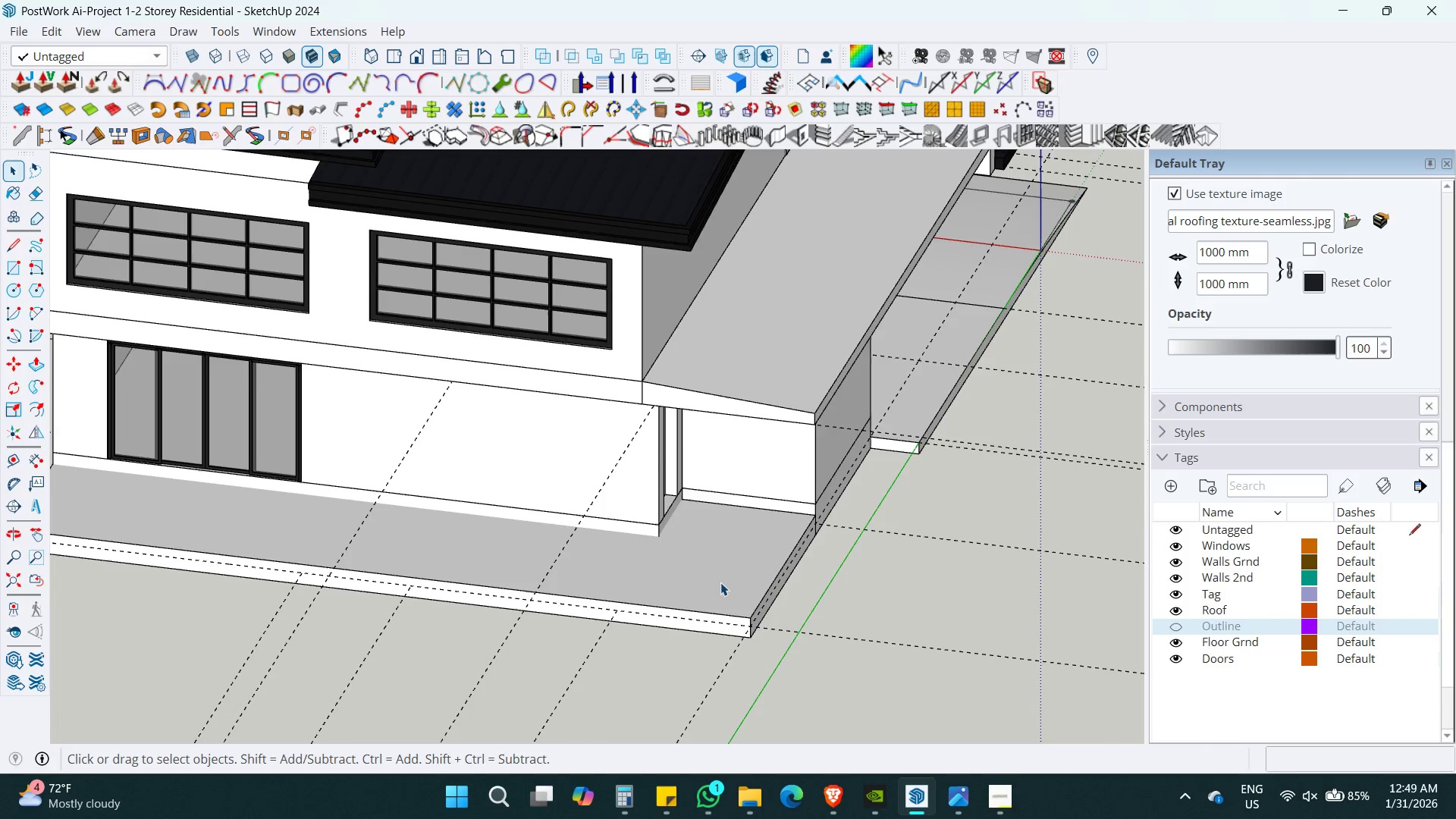 
hold_key(key=ShiftLeft, duration=0.73)
scroll: coordinate [720, 582], scroll_direction: down, amount: 7.0
 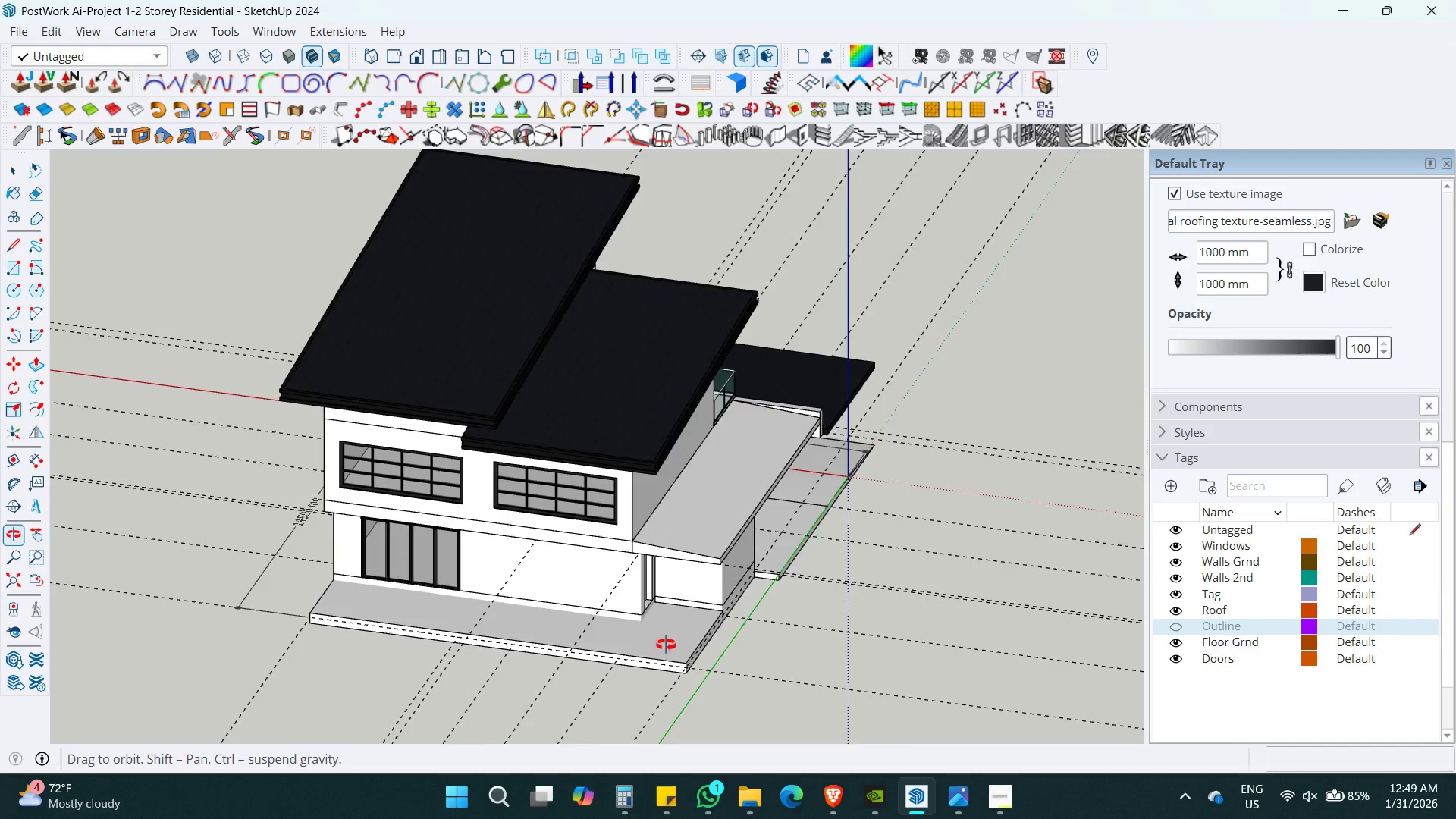 
double_click([621, 635])
 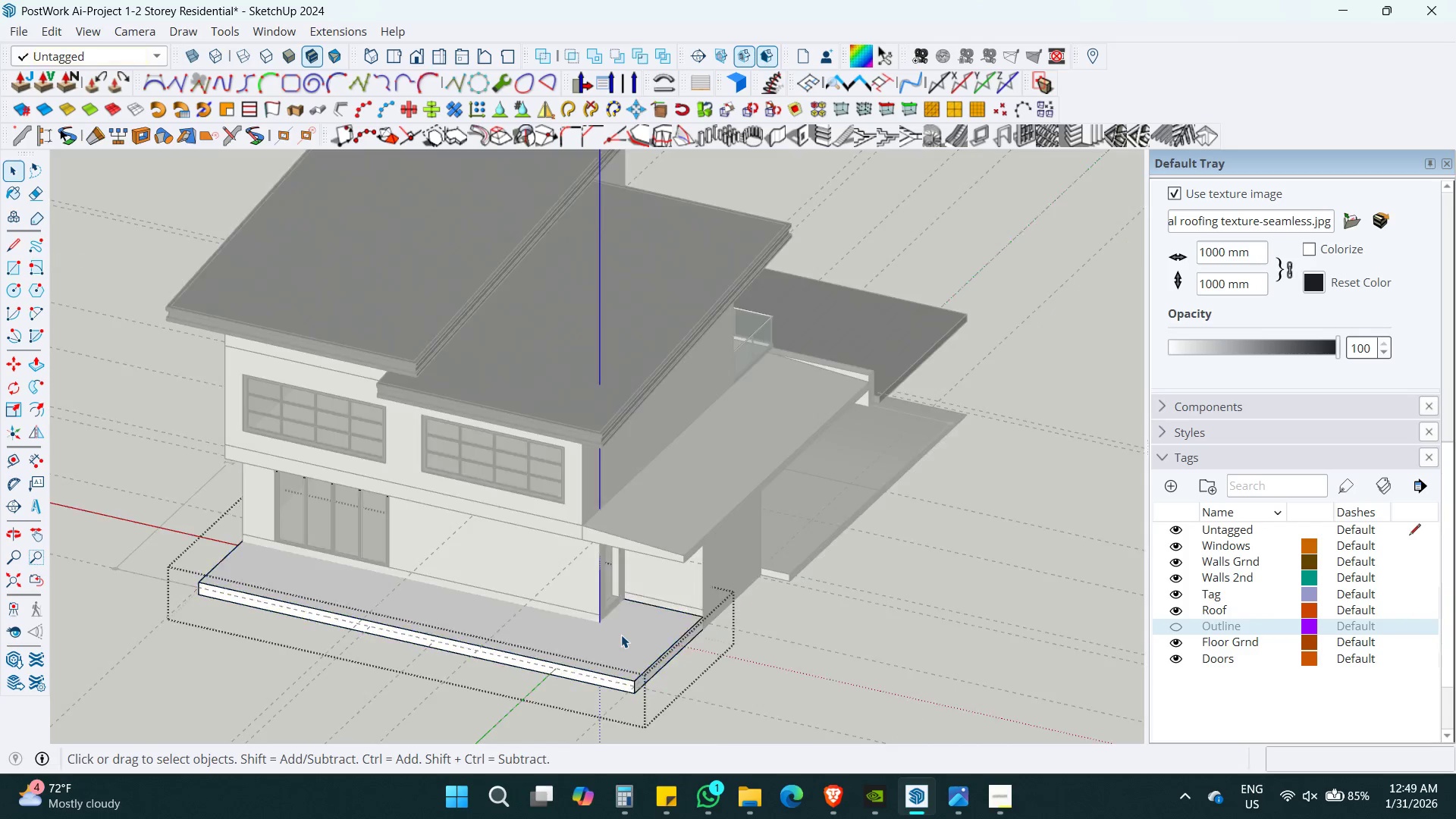 
scroll: coordinate [610, 654], scroll_direction: up, amount: 2.0
 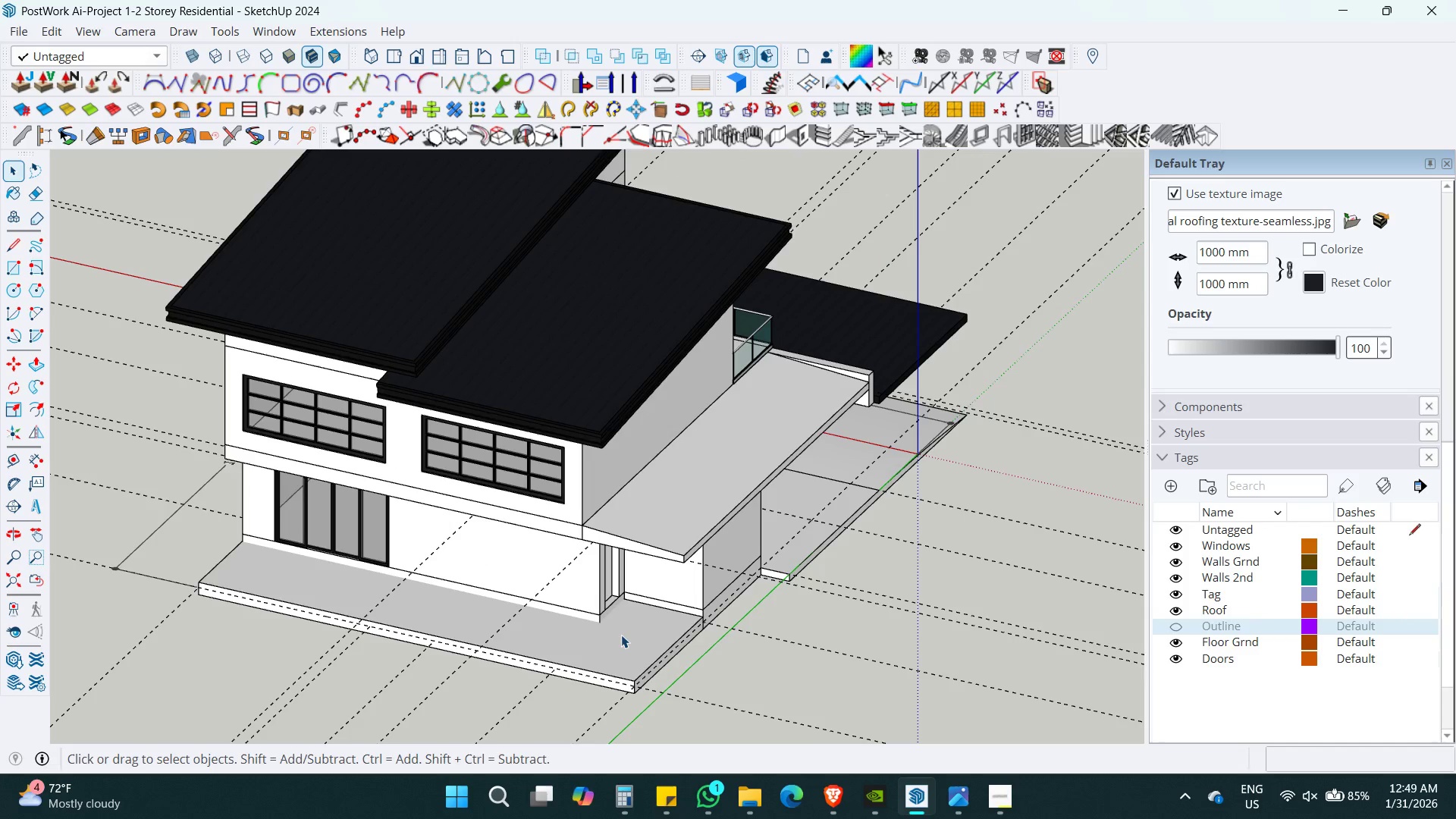 
triple_click([621, 635])
 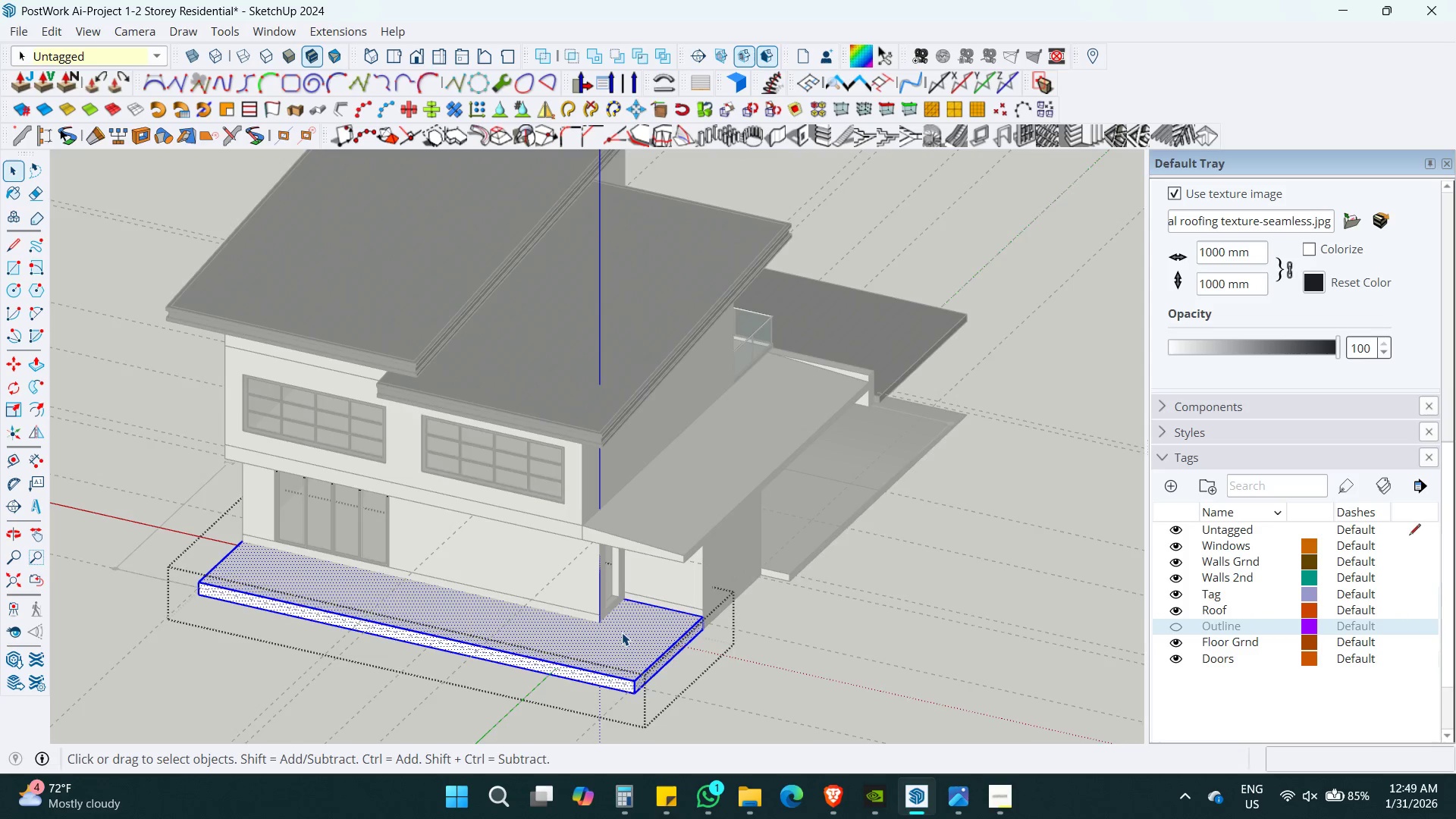 
scroll: coordinate [622, 632], scroll_direction: up, amount: 4.0
 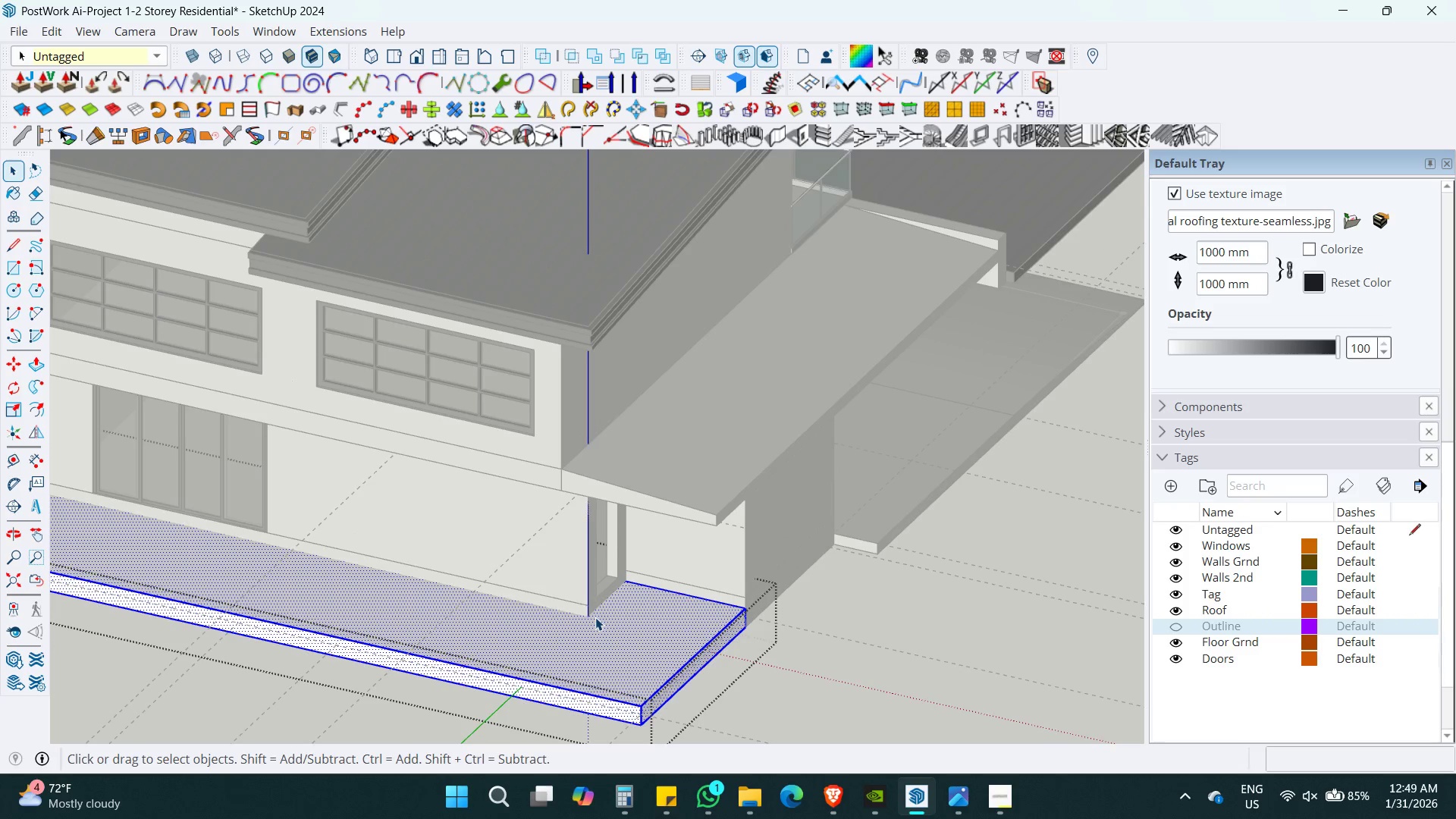 
key(R)
 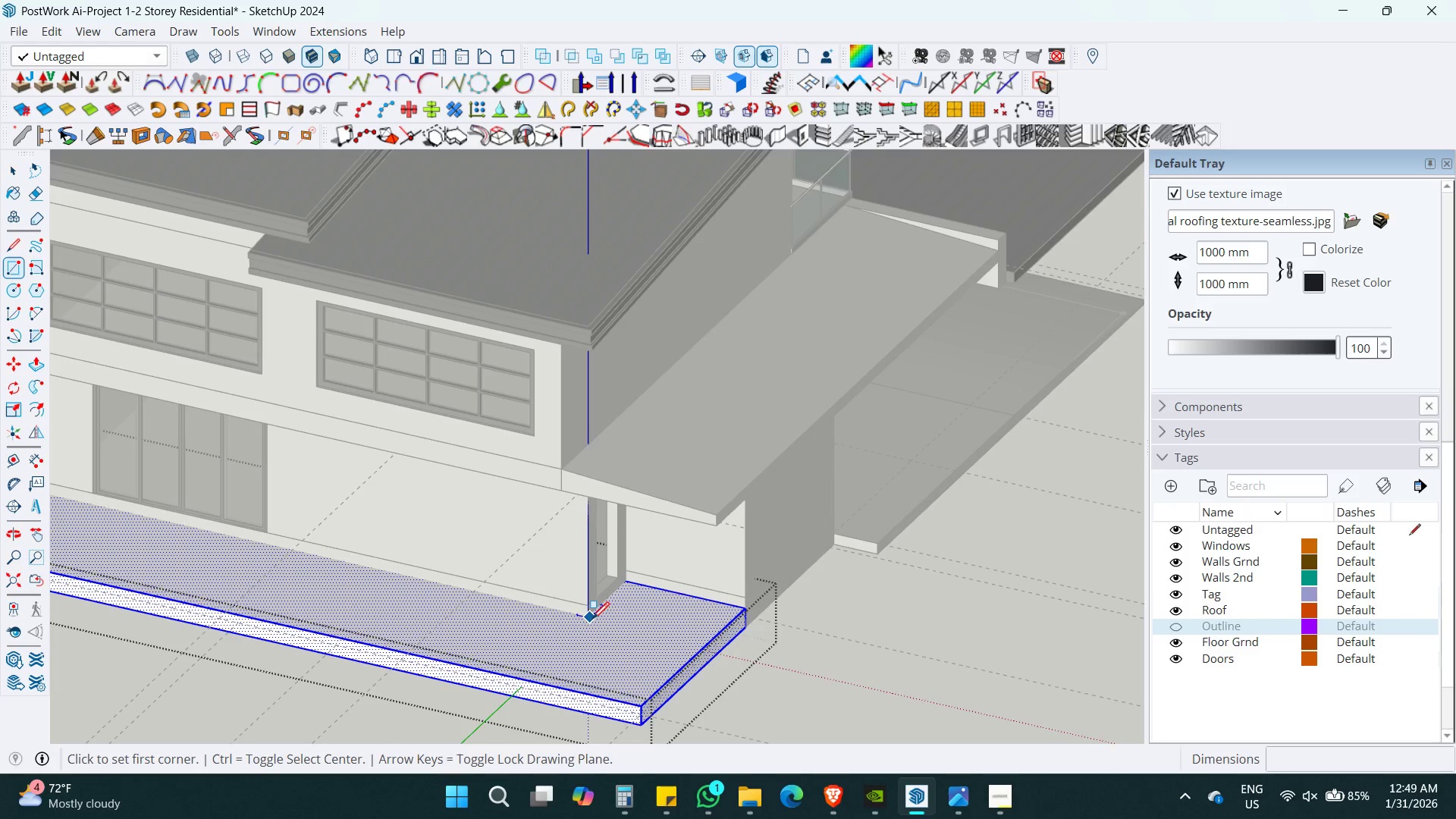 
scroll: coordinate [585, 621], scroll_direction: up, amount: 11.0
 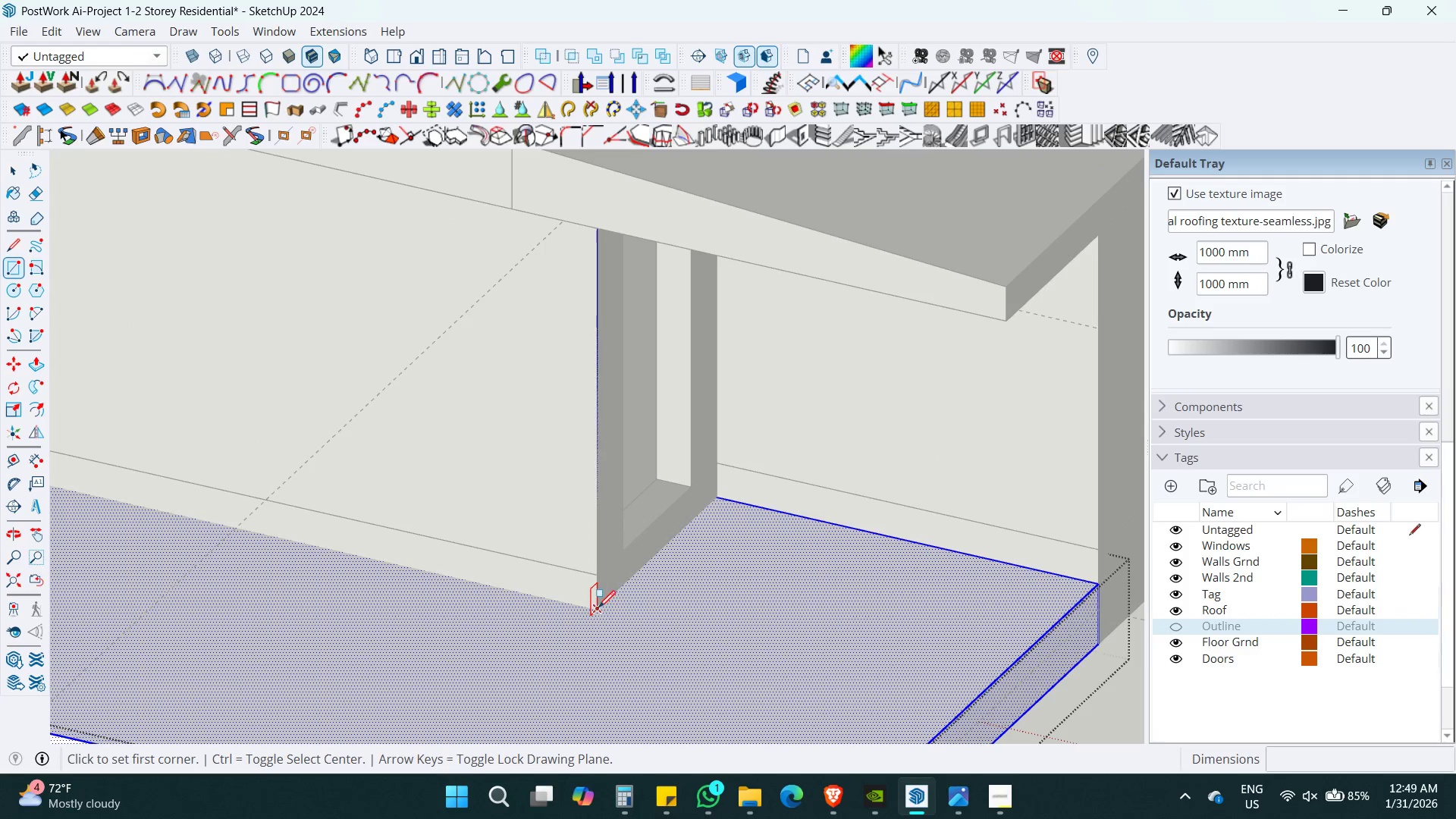 
left_click([597, 608])
 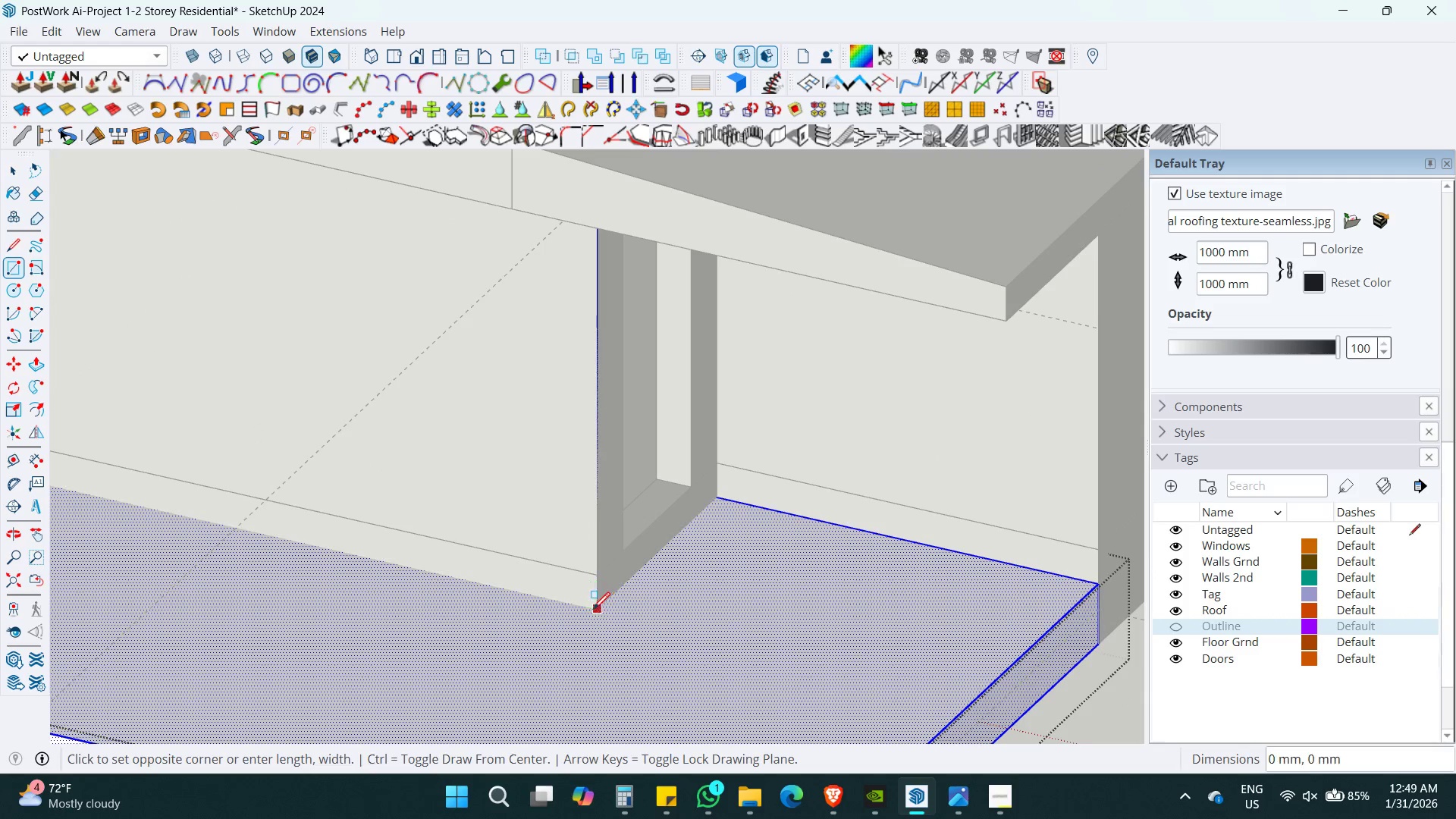 
hold_key(key=ShiftLeft, duration=0.41)
scroll: coordinate [484, 644], scroll_direction: down, amount: 10.0
 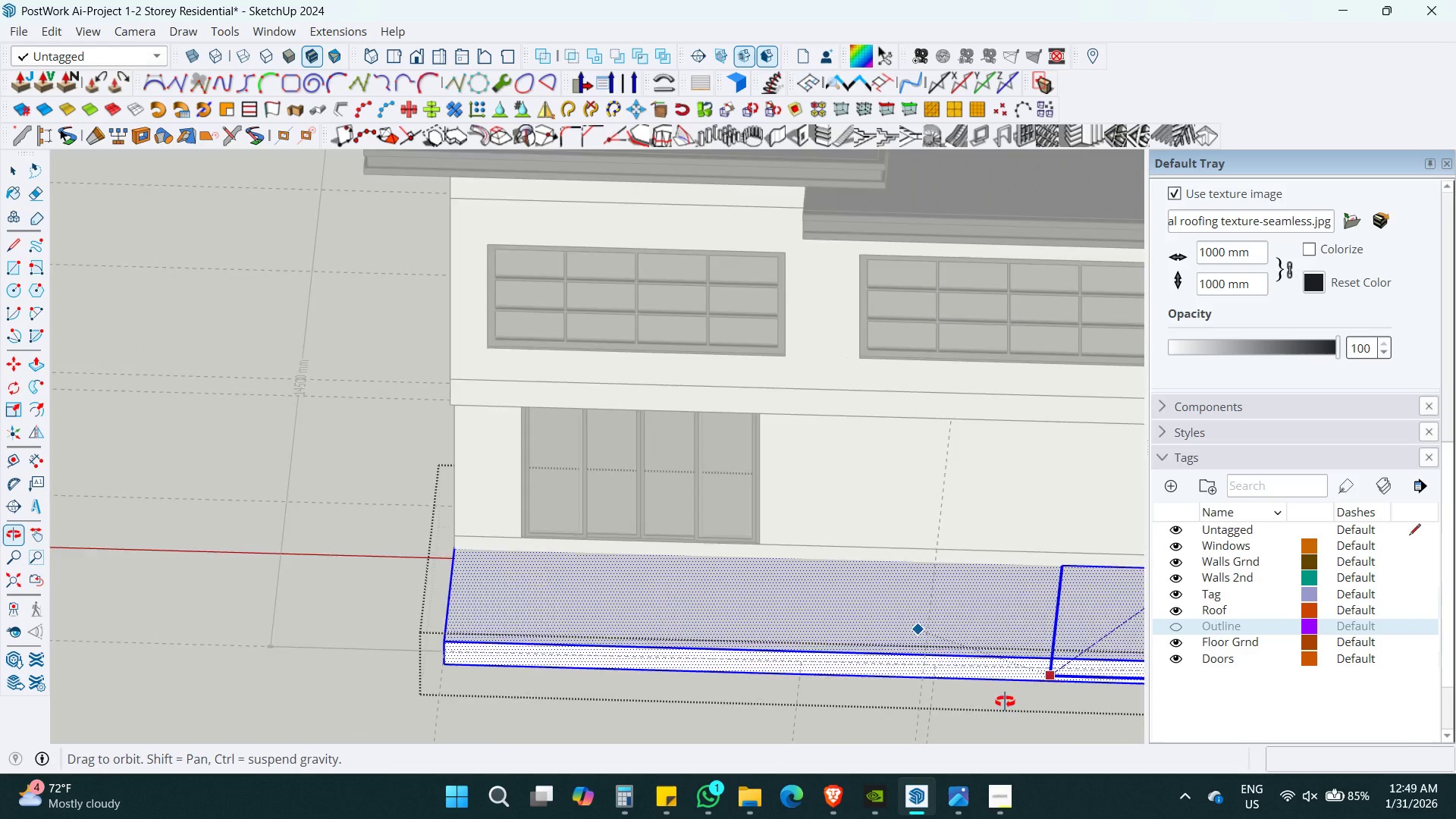 
scroll: coordinate [606, 686], scroll_direction: up, amount: 2.0
 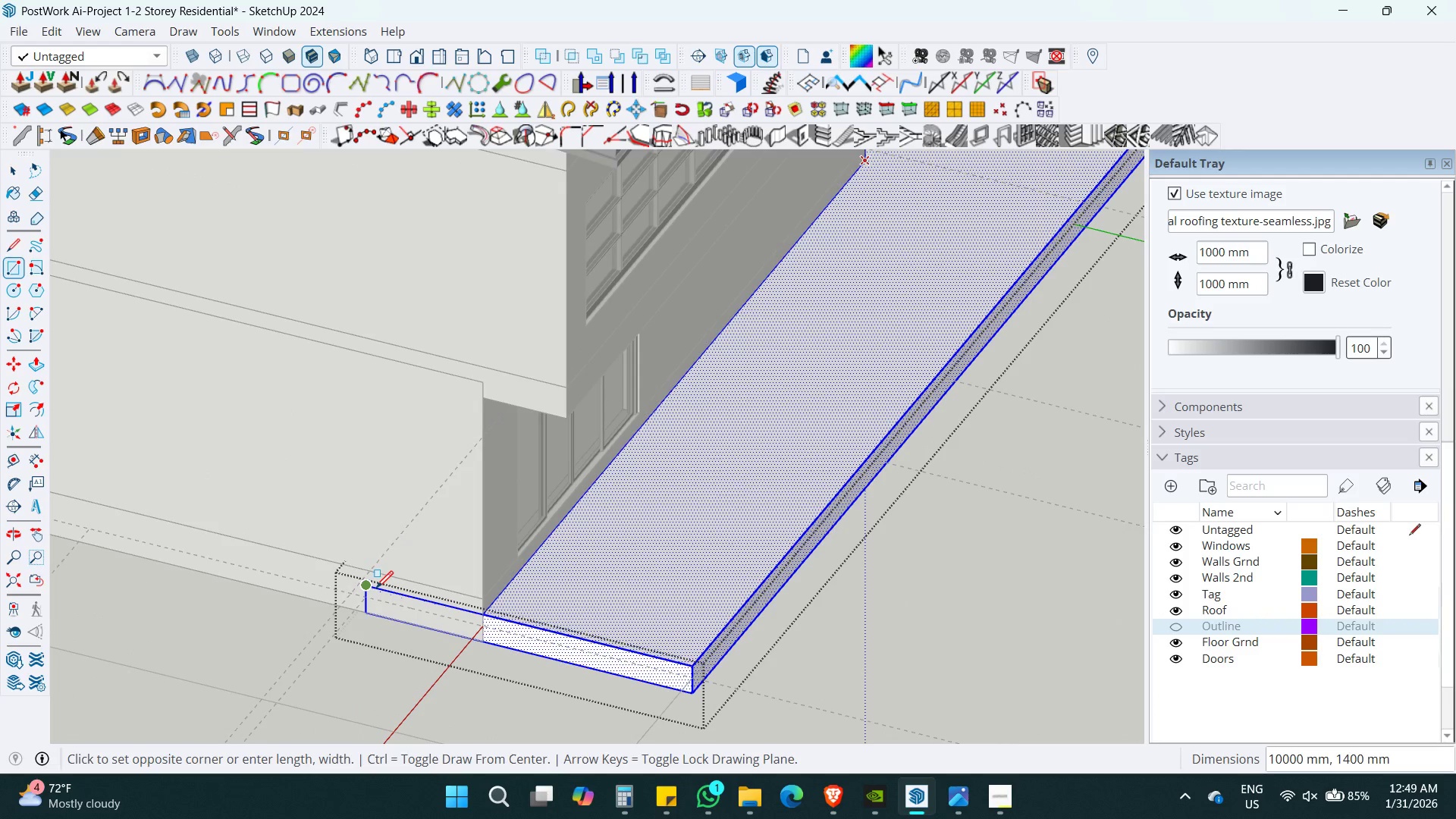 
left_click([376, 588])
 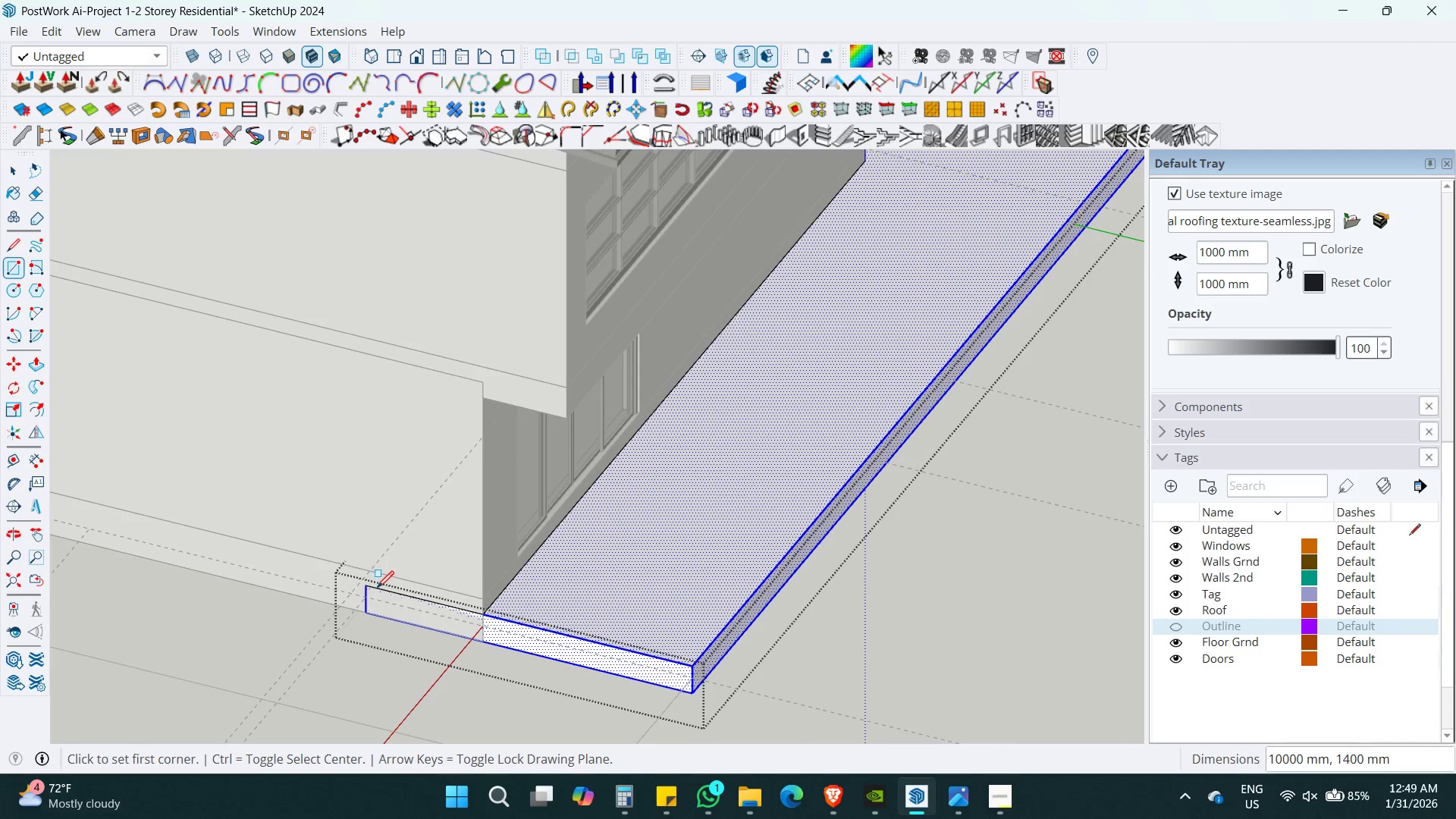 
key(Alt+AltLeft)
 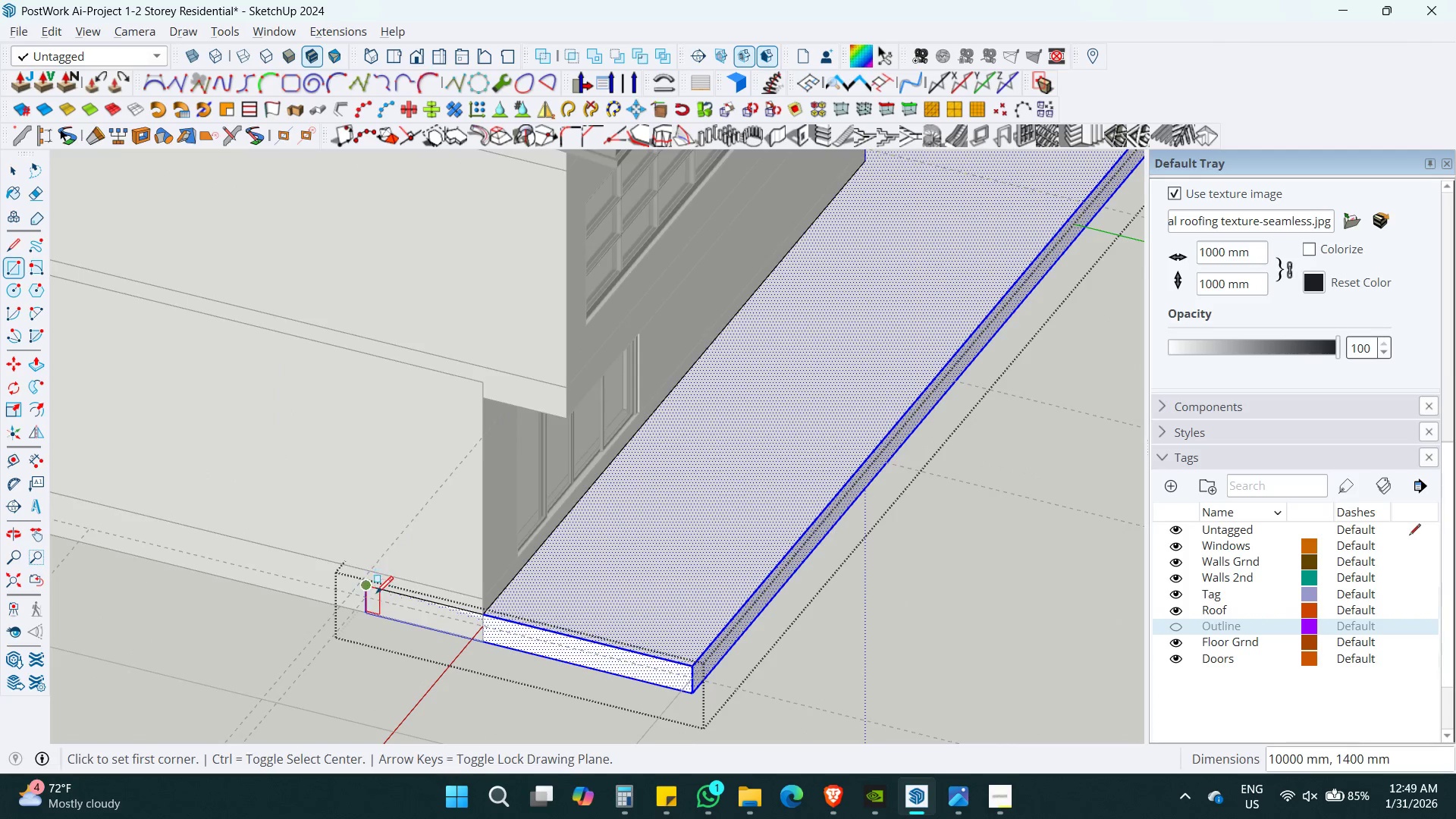 
key(Alt+Z)
 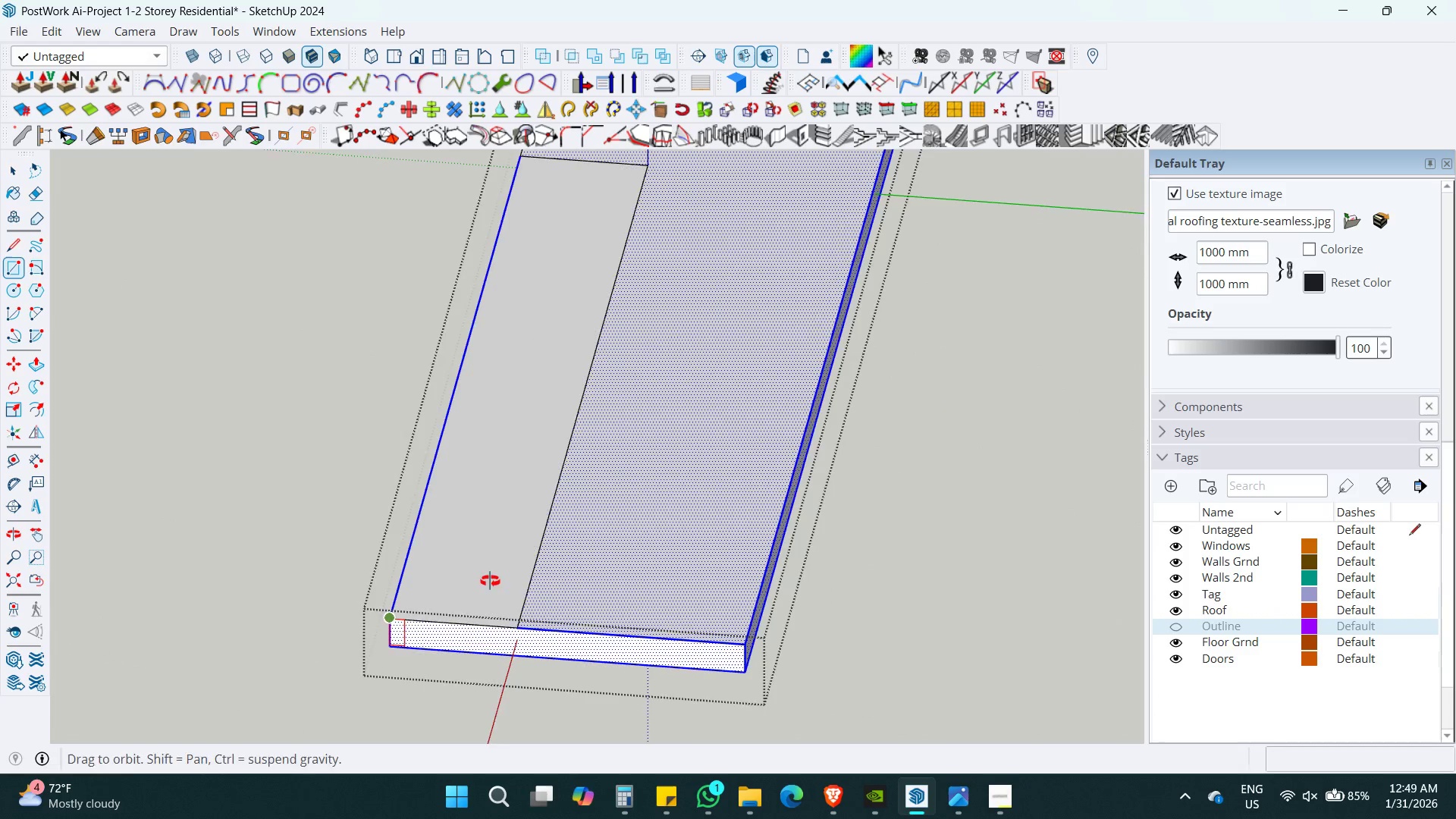 
key(Space)
 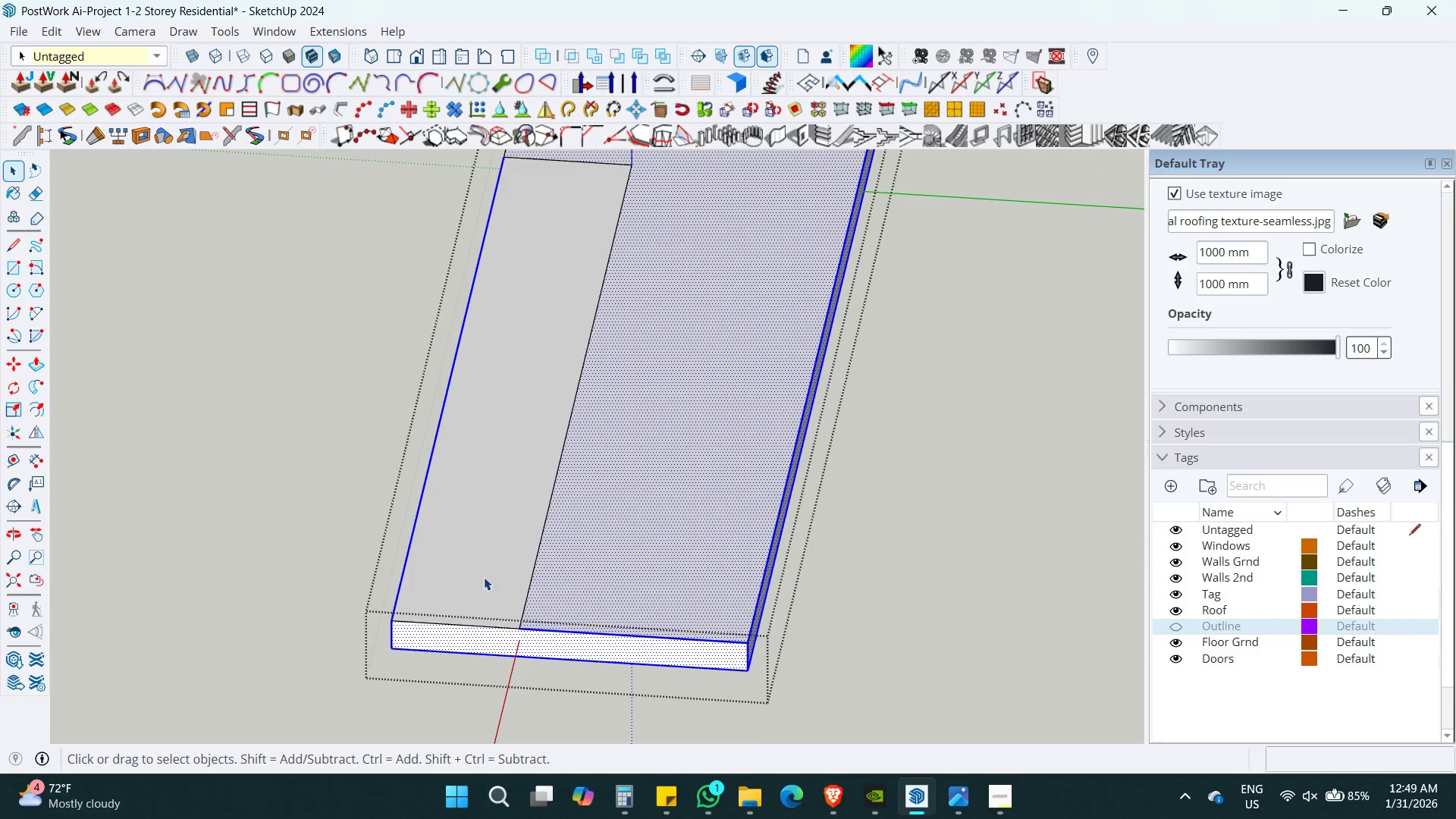 
key(P)
 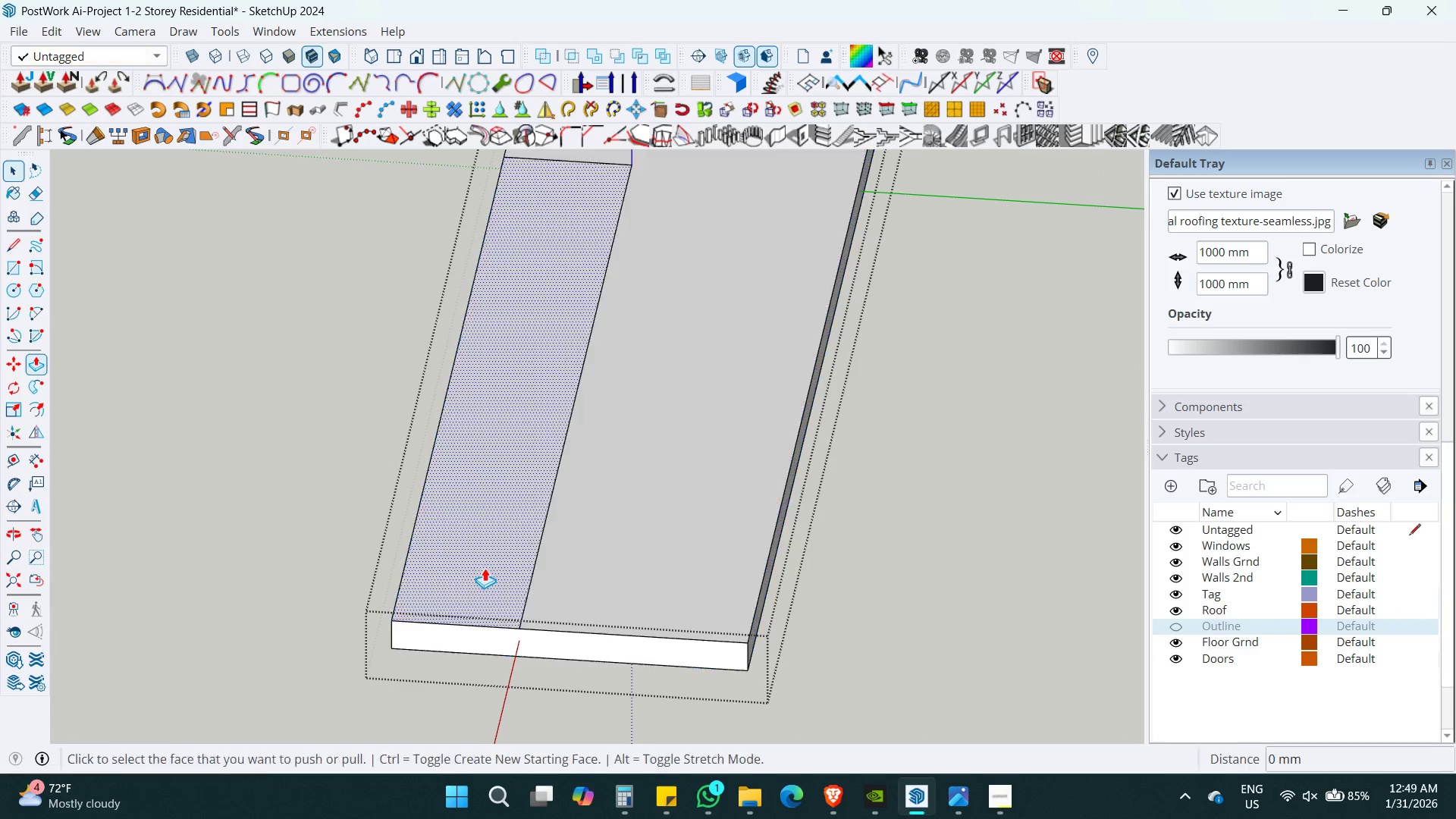 
left_click([485, 568])
 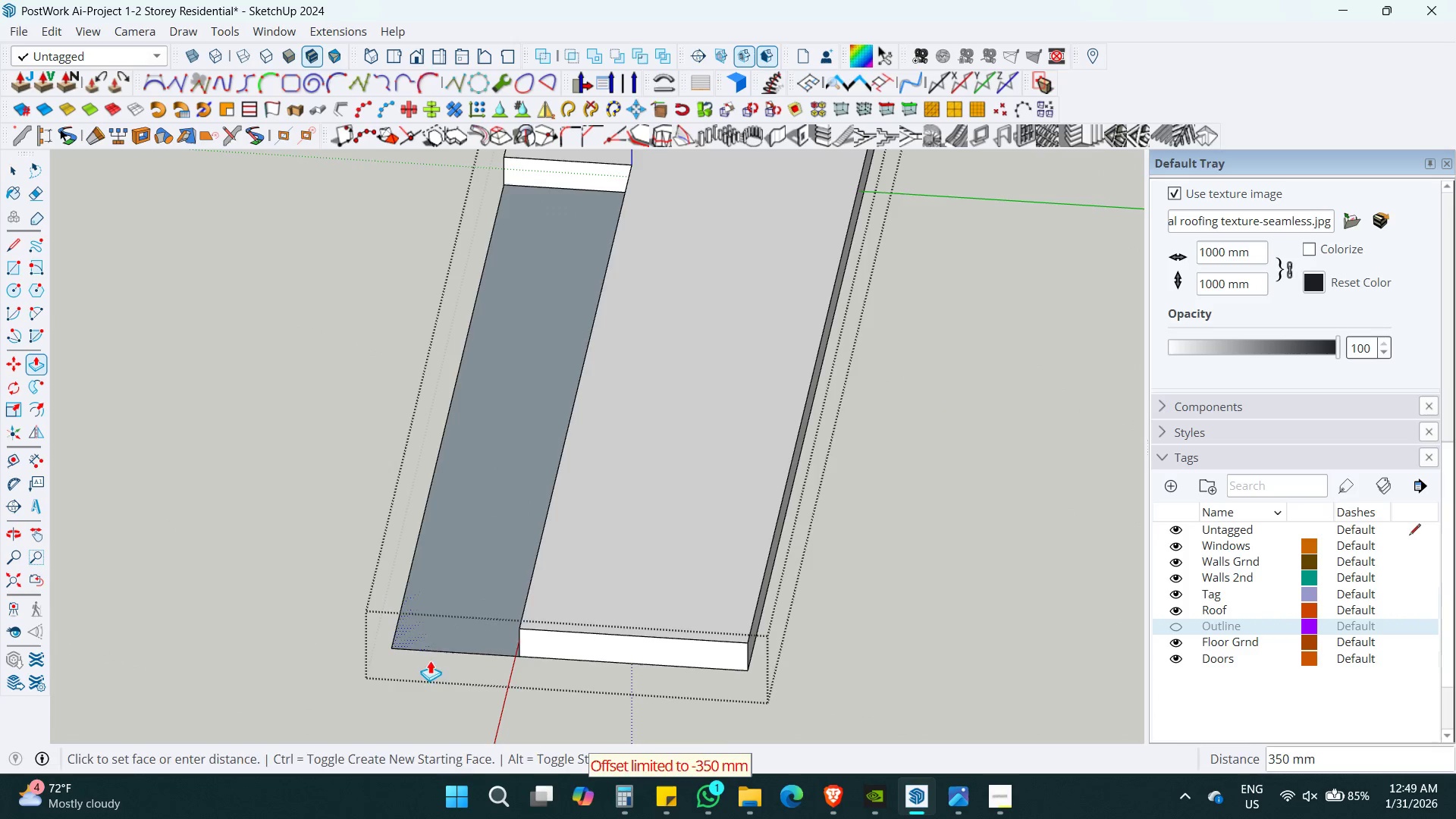 
double_click([423, 673])
 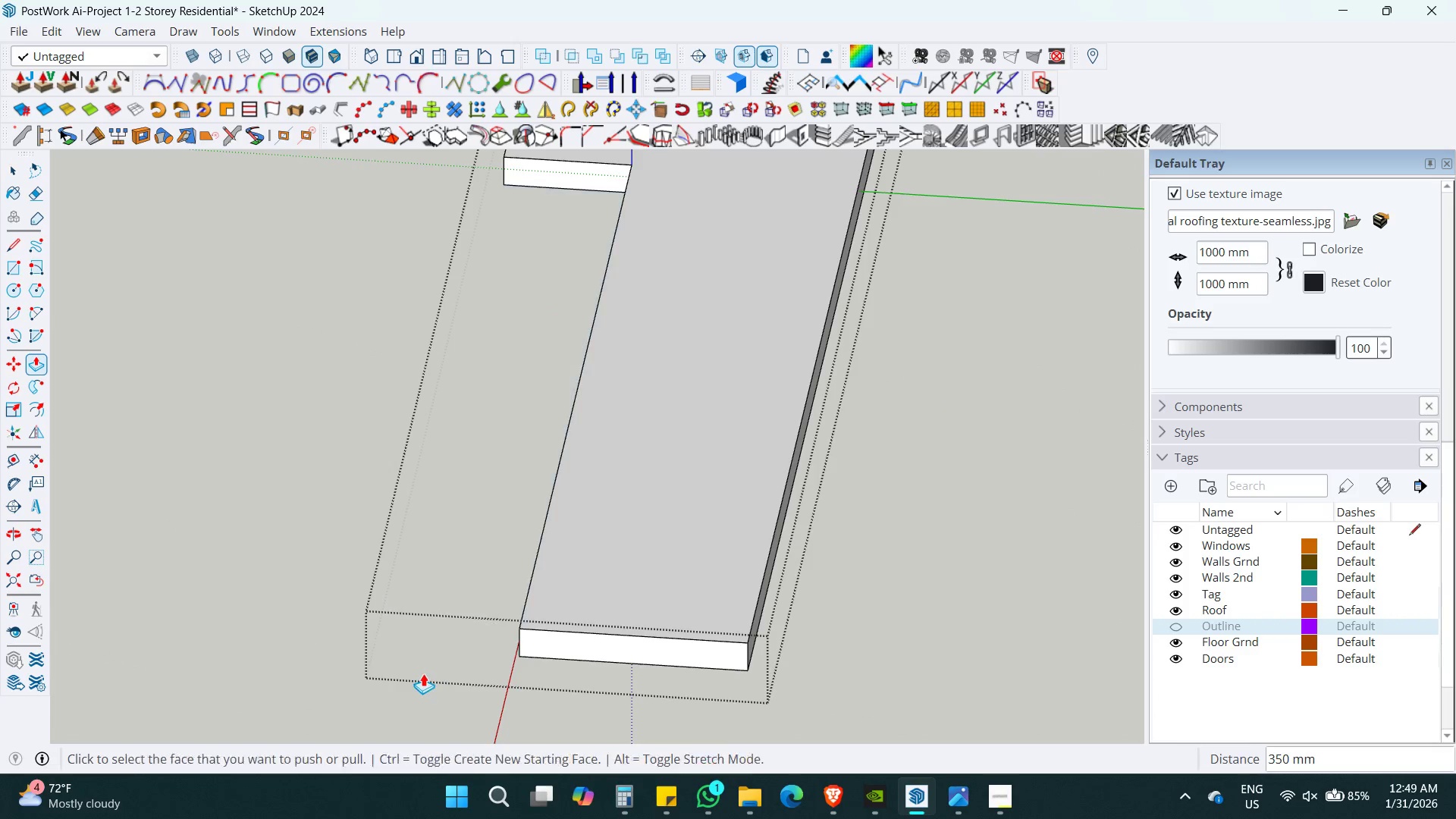 
key(Space)
 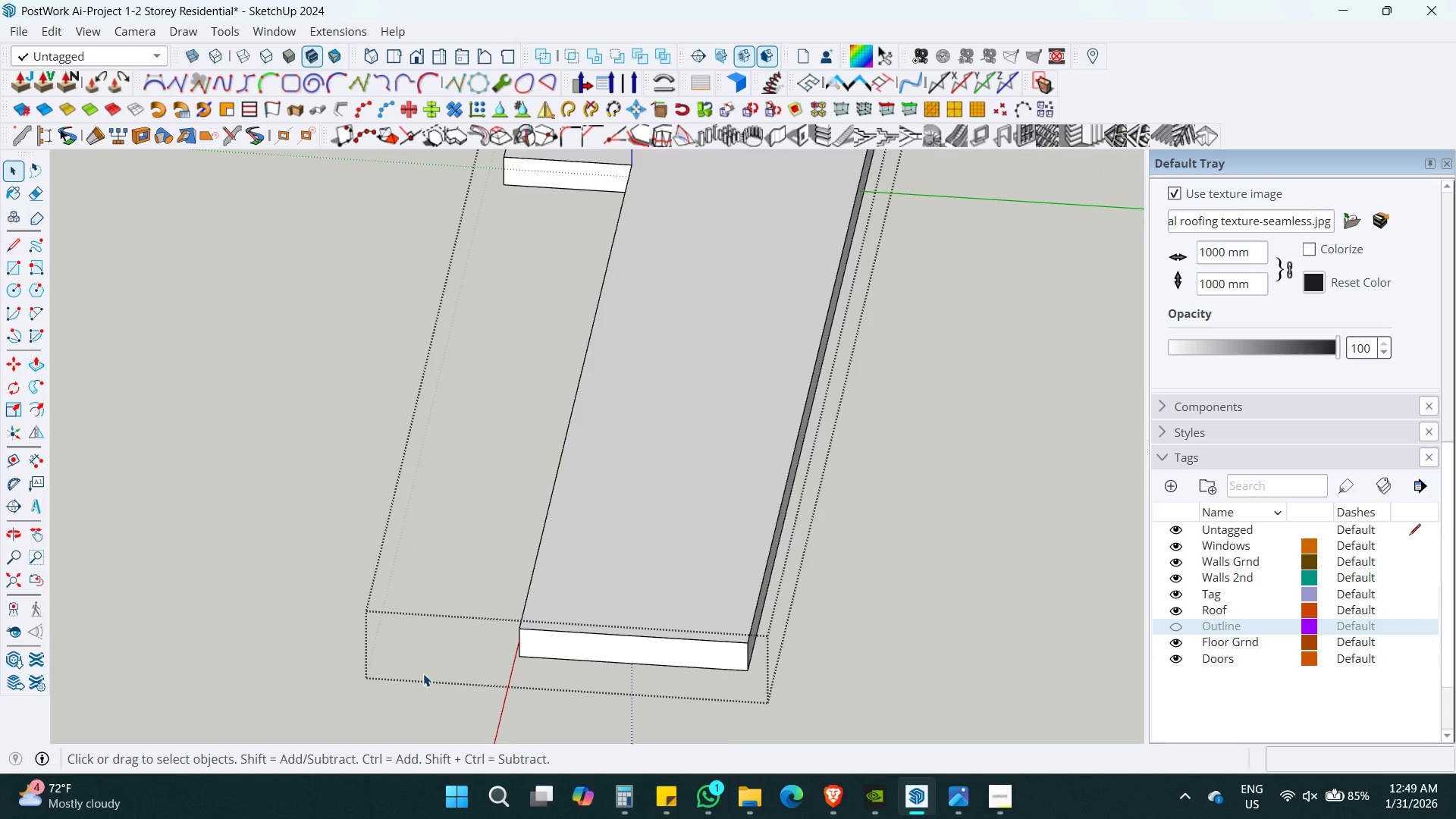 
key(Escape)
 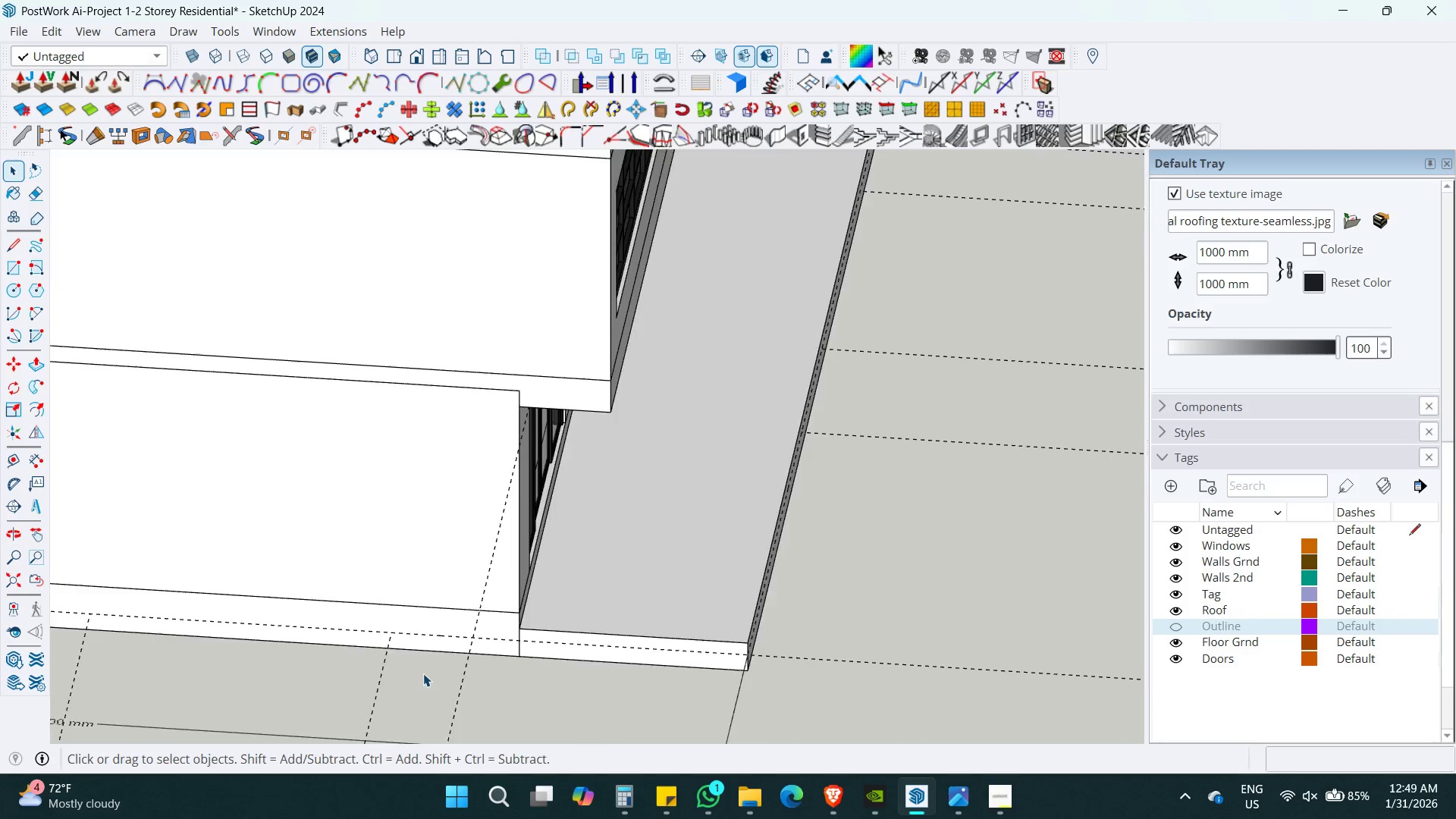 
key(Escape)
 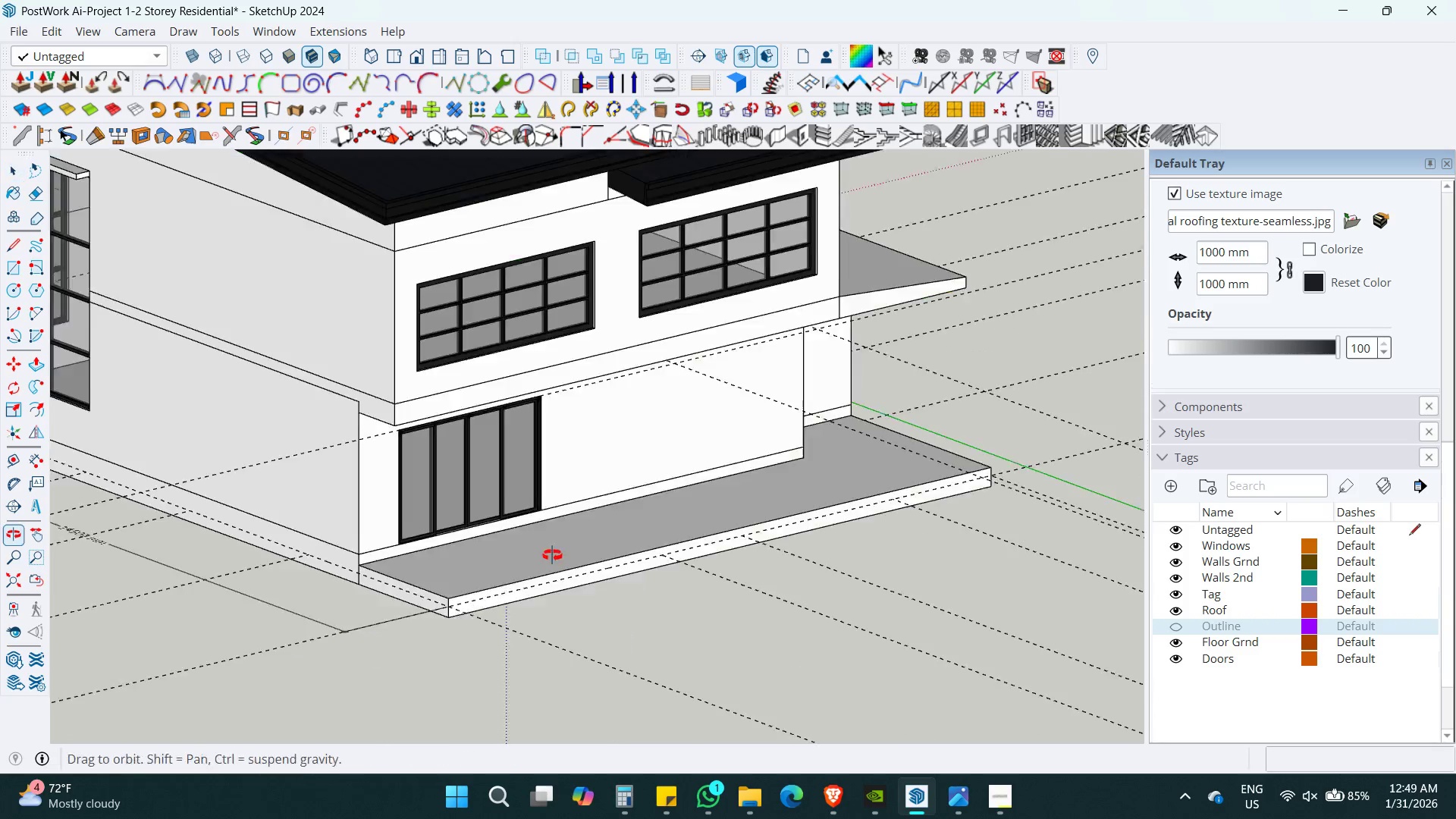 
scroll: coordinate [423, 673], scroll_direction: down, amount: 5.0
 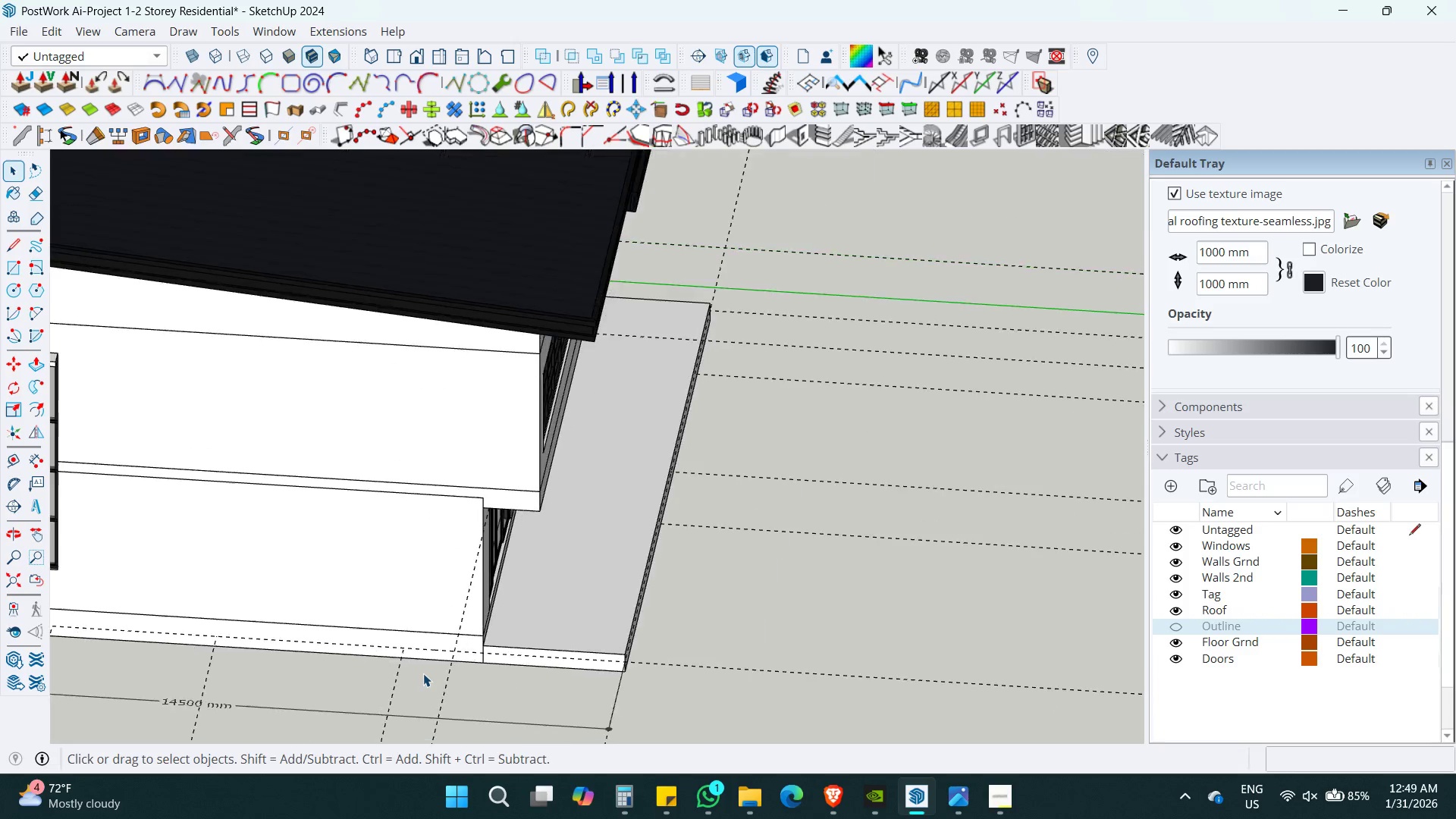 
key(Control+S)
 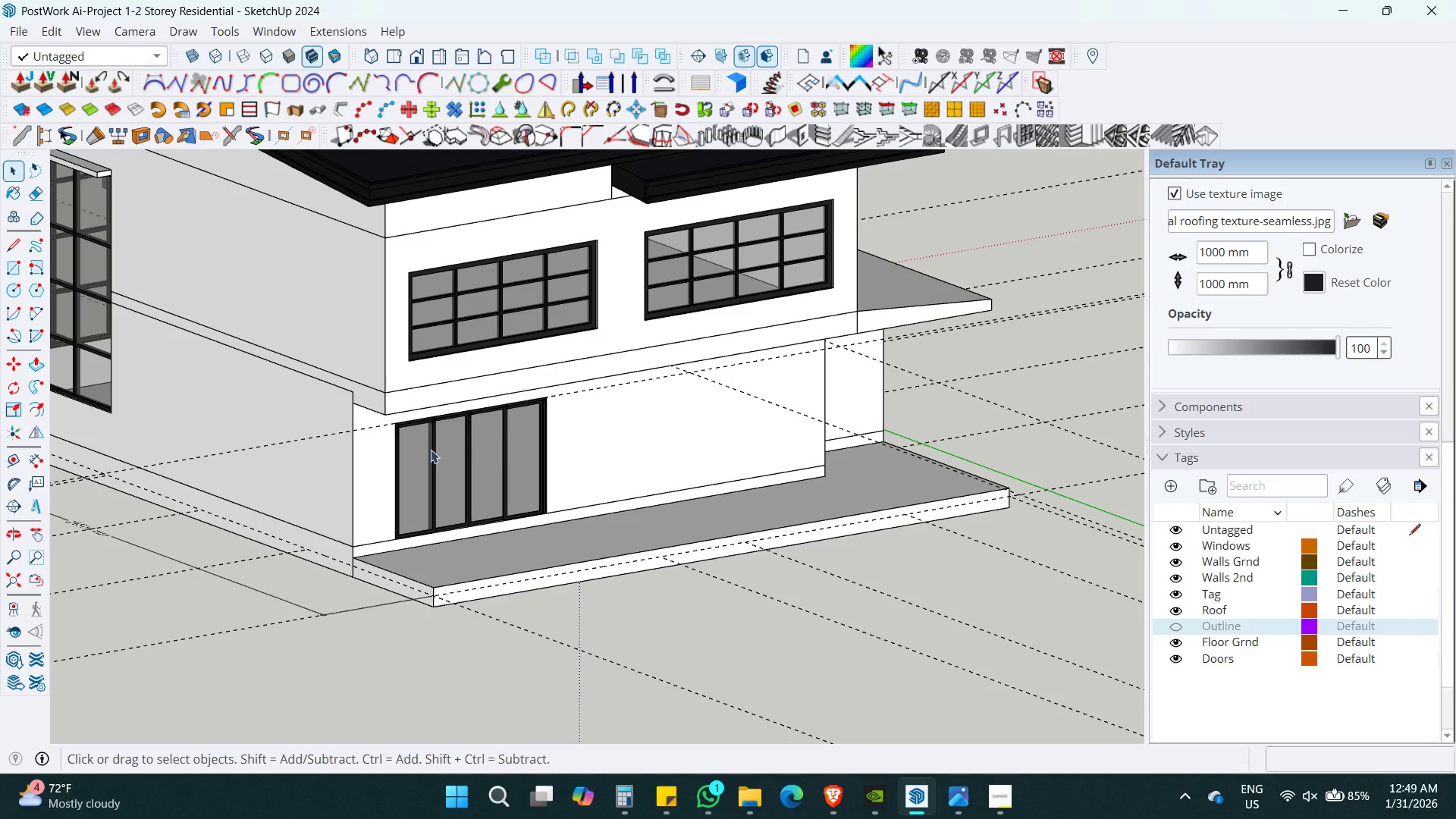 
key(Shift+ShiftLeft)
 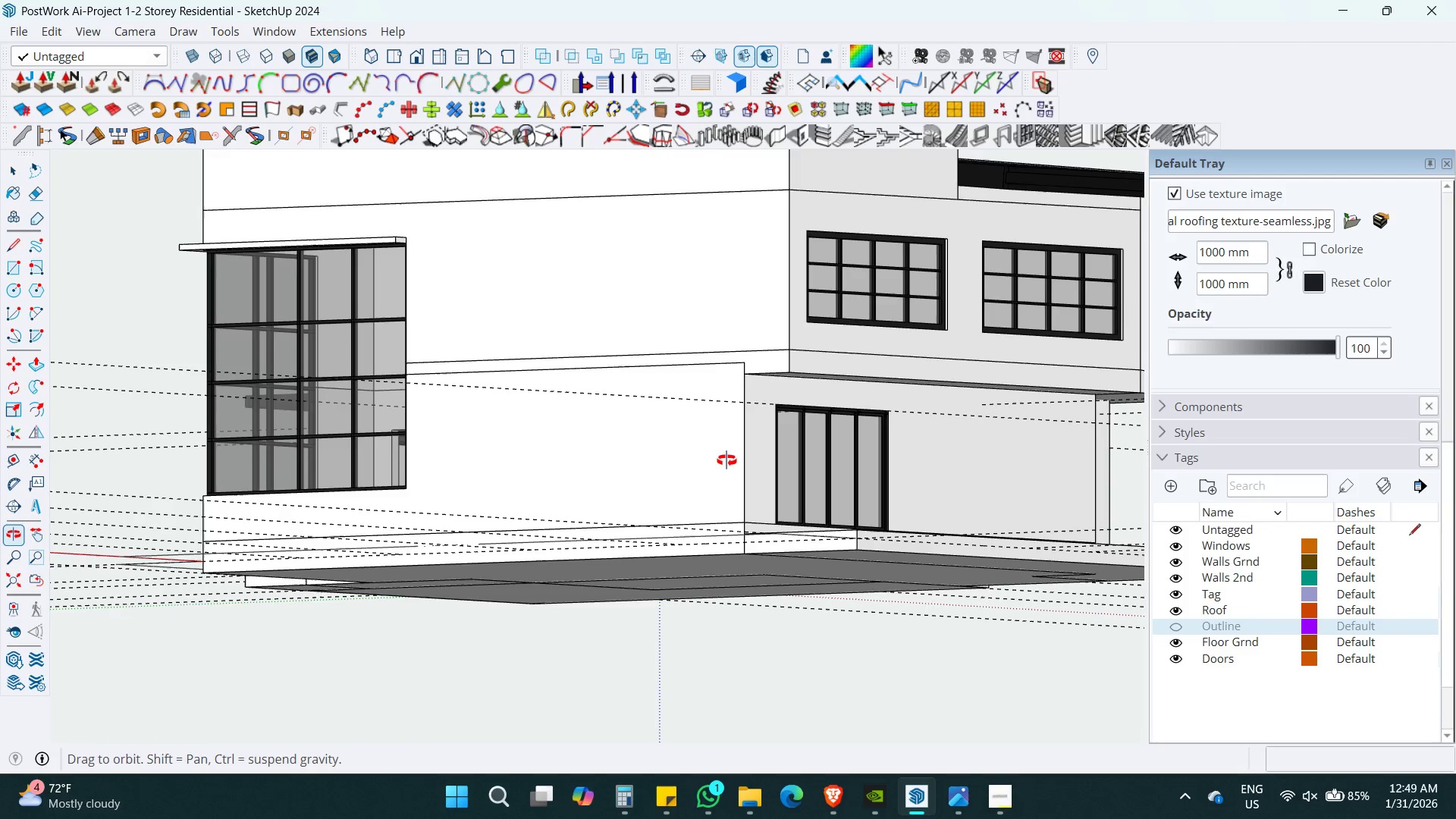 
hold_key(key=ShiftLeft, duration=0.31)
 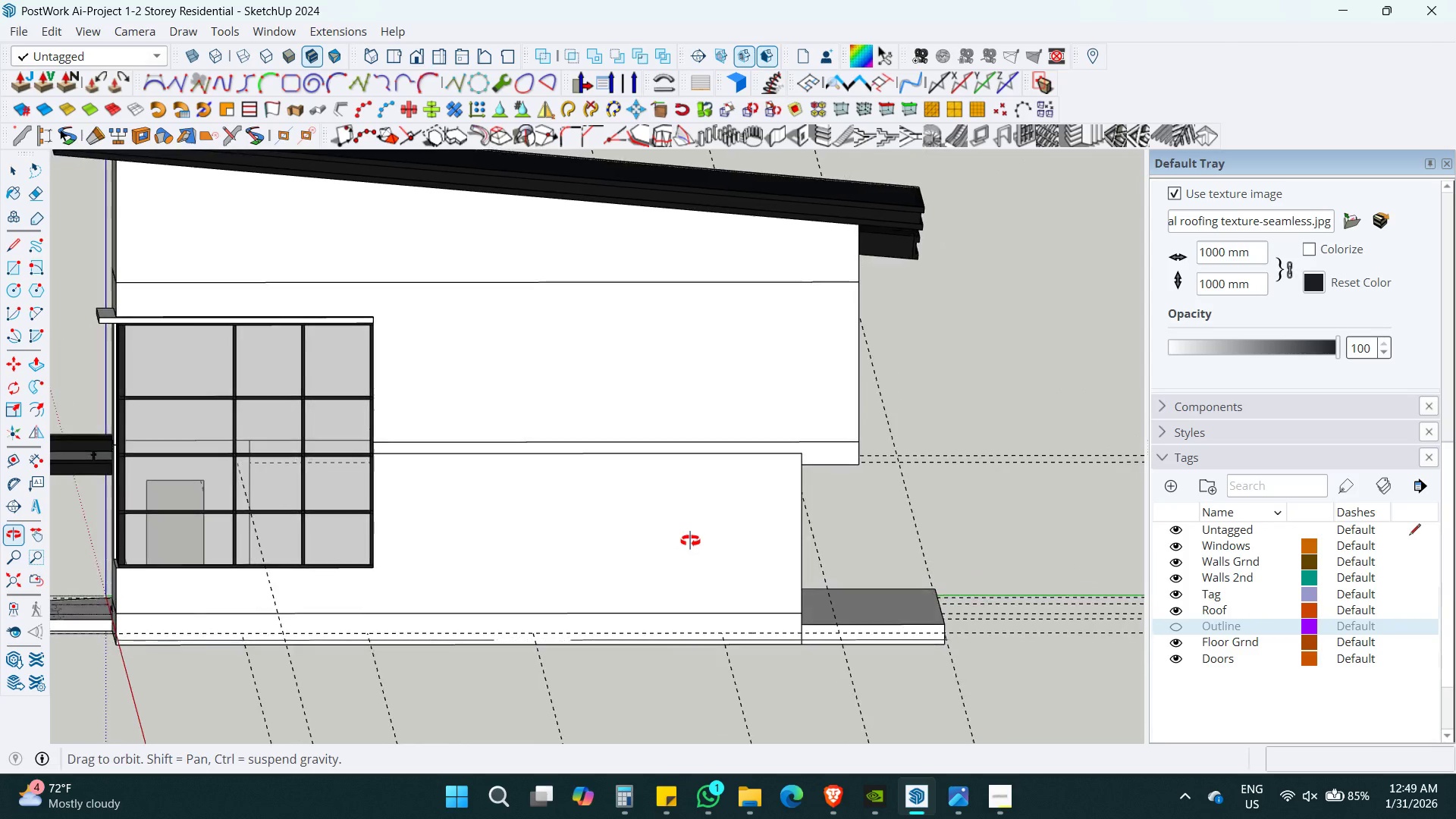 
hold_key(key=ShiftLeft, duration=1.45)
 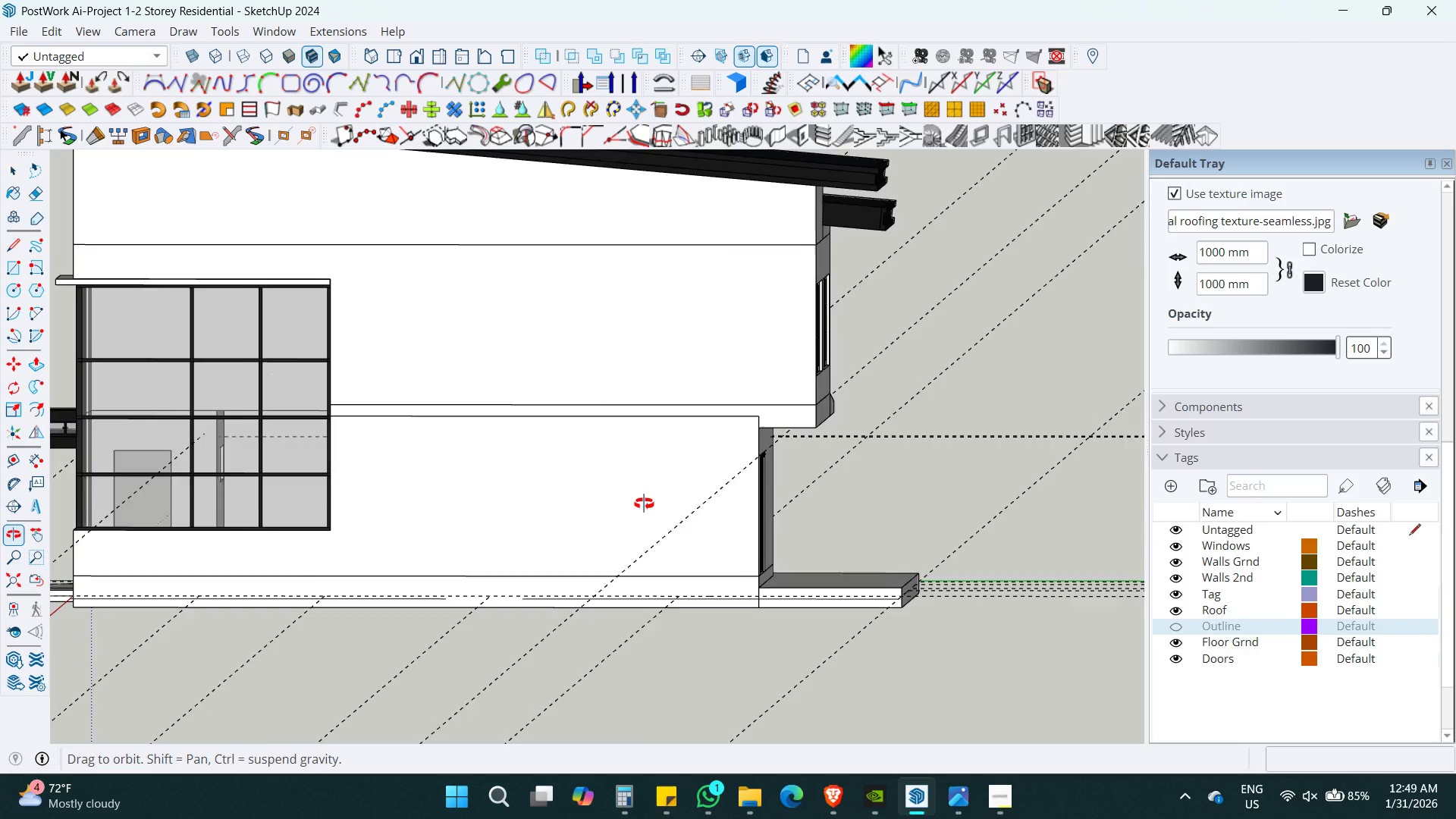 
key(Shift+ShiftLeft)
 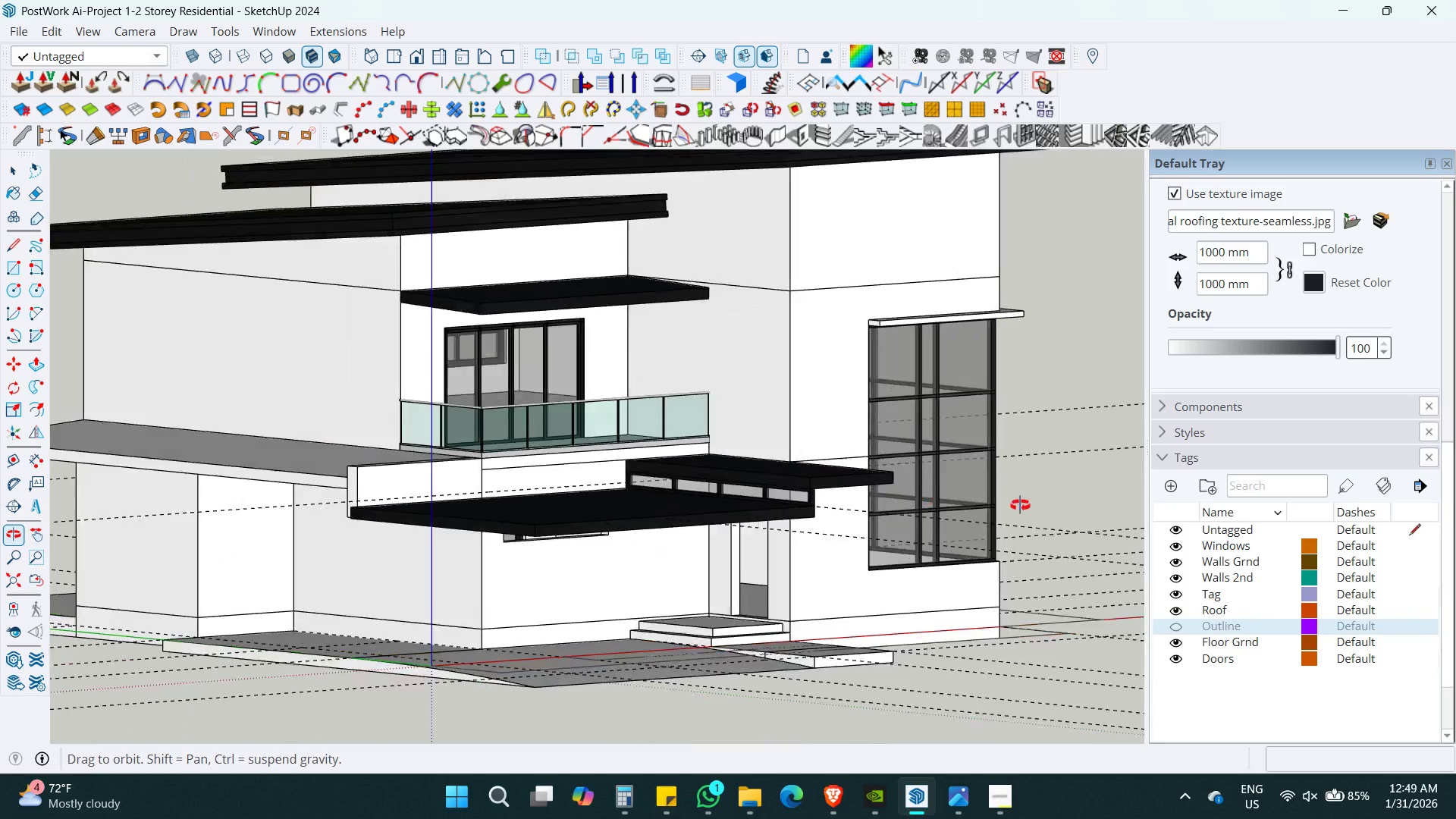 
key(Control+S)
 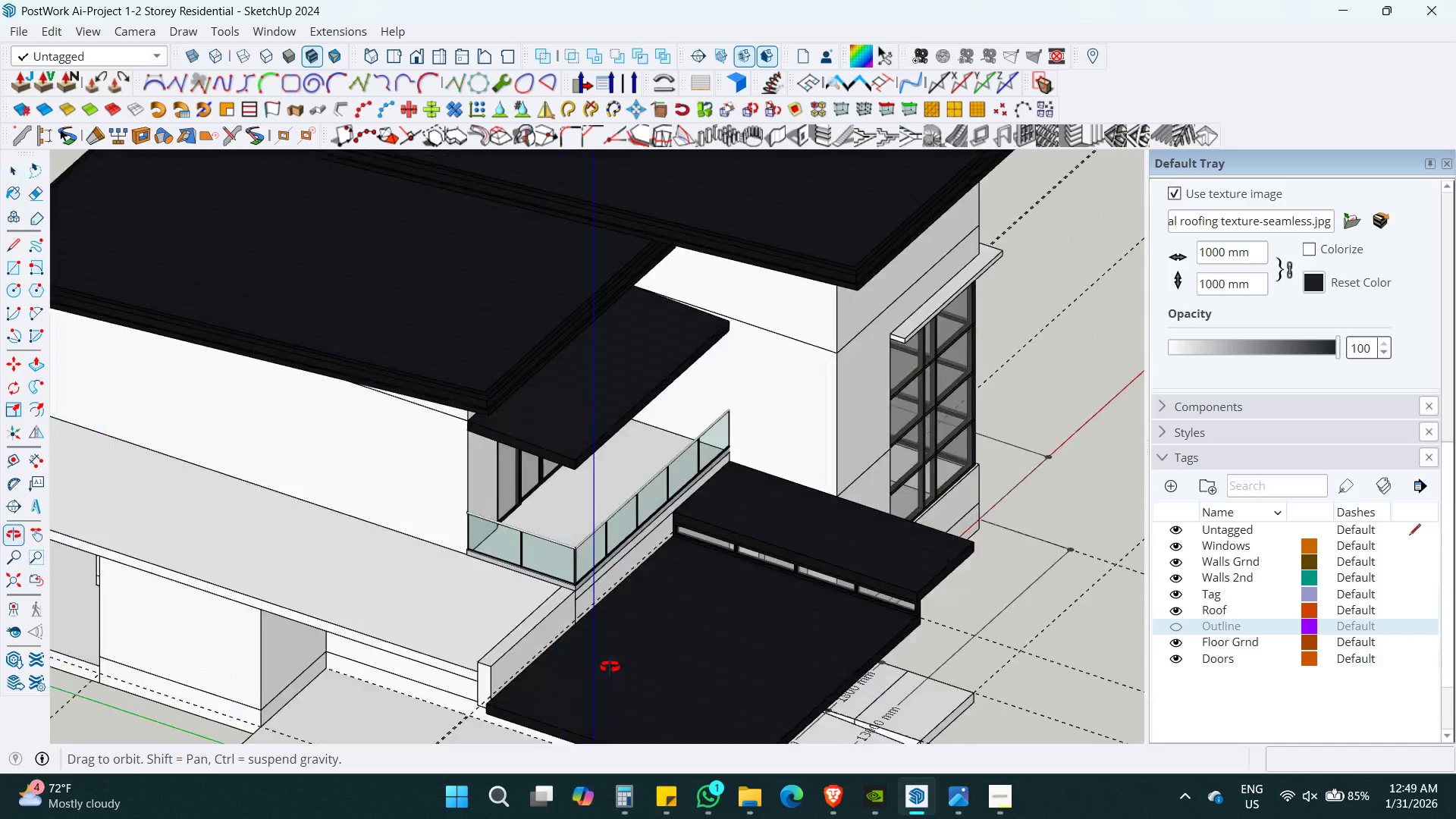 
hold_key(key=ShiftLeft, duration=0.53)
 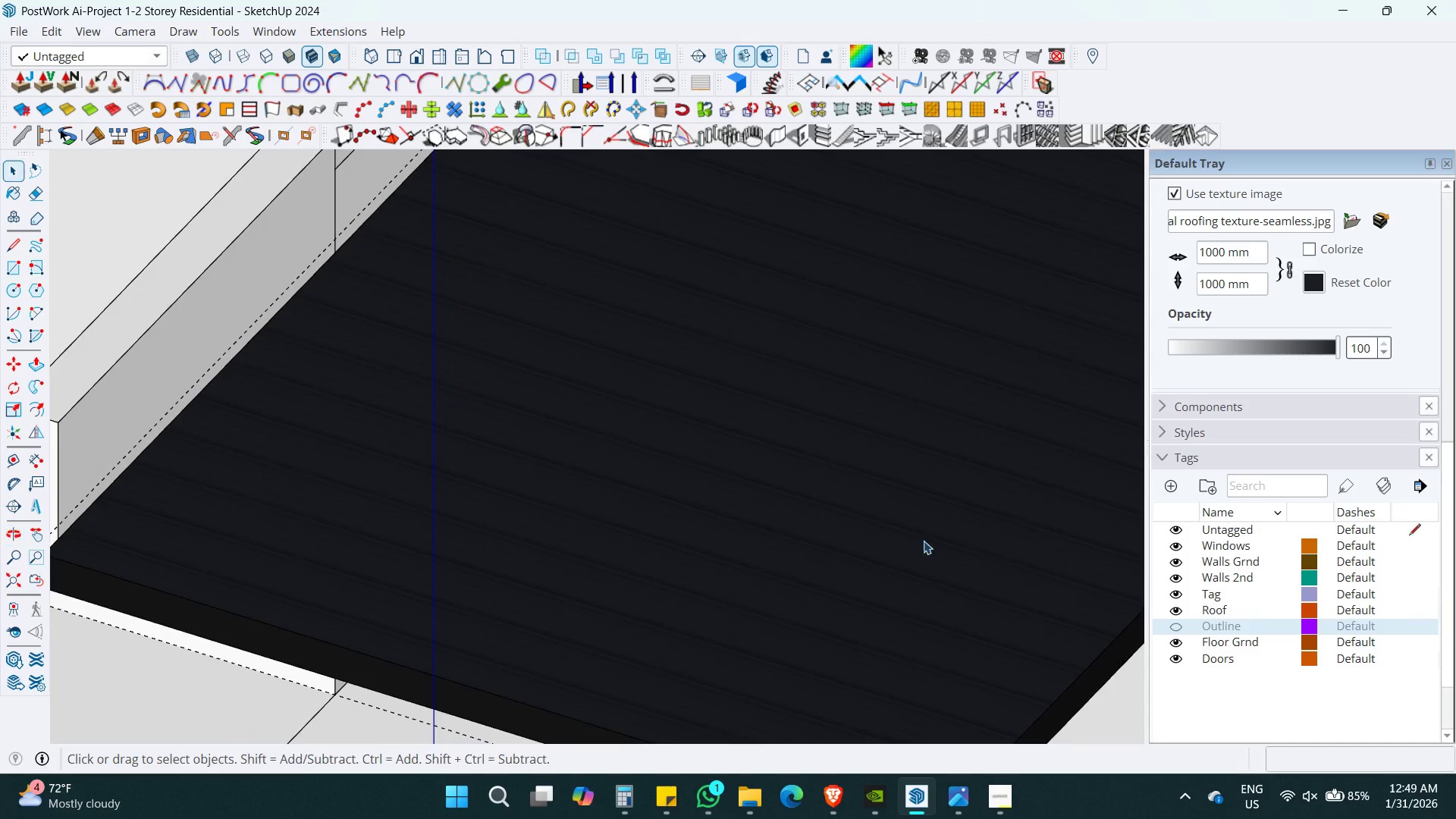 
scroll: coordinate [659, 671], scroll_direction: up, amount: 12.0
 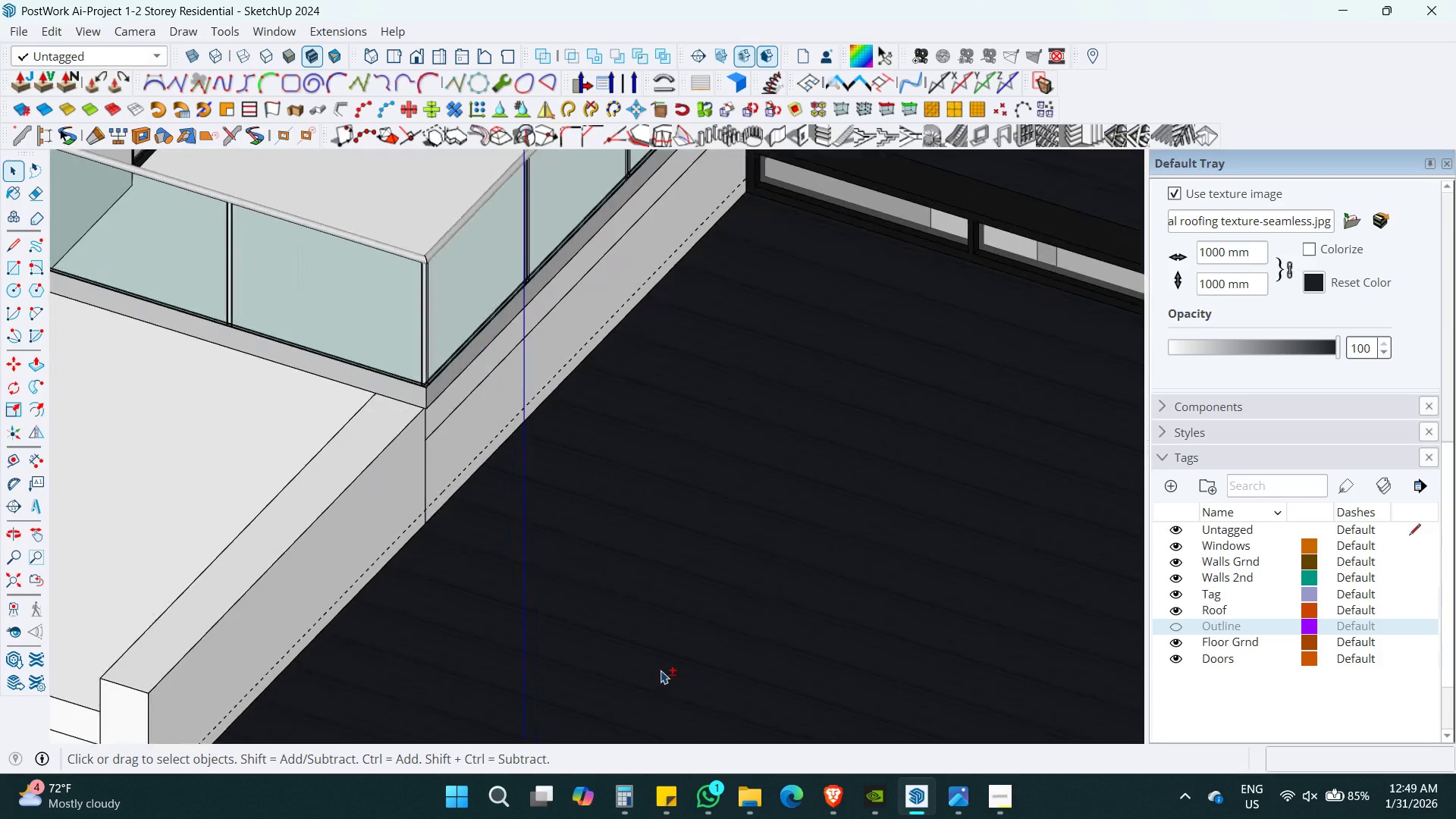 
key(B)
 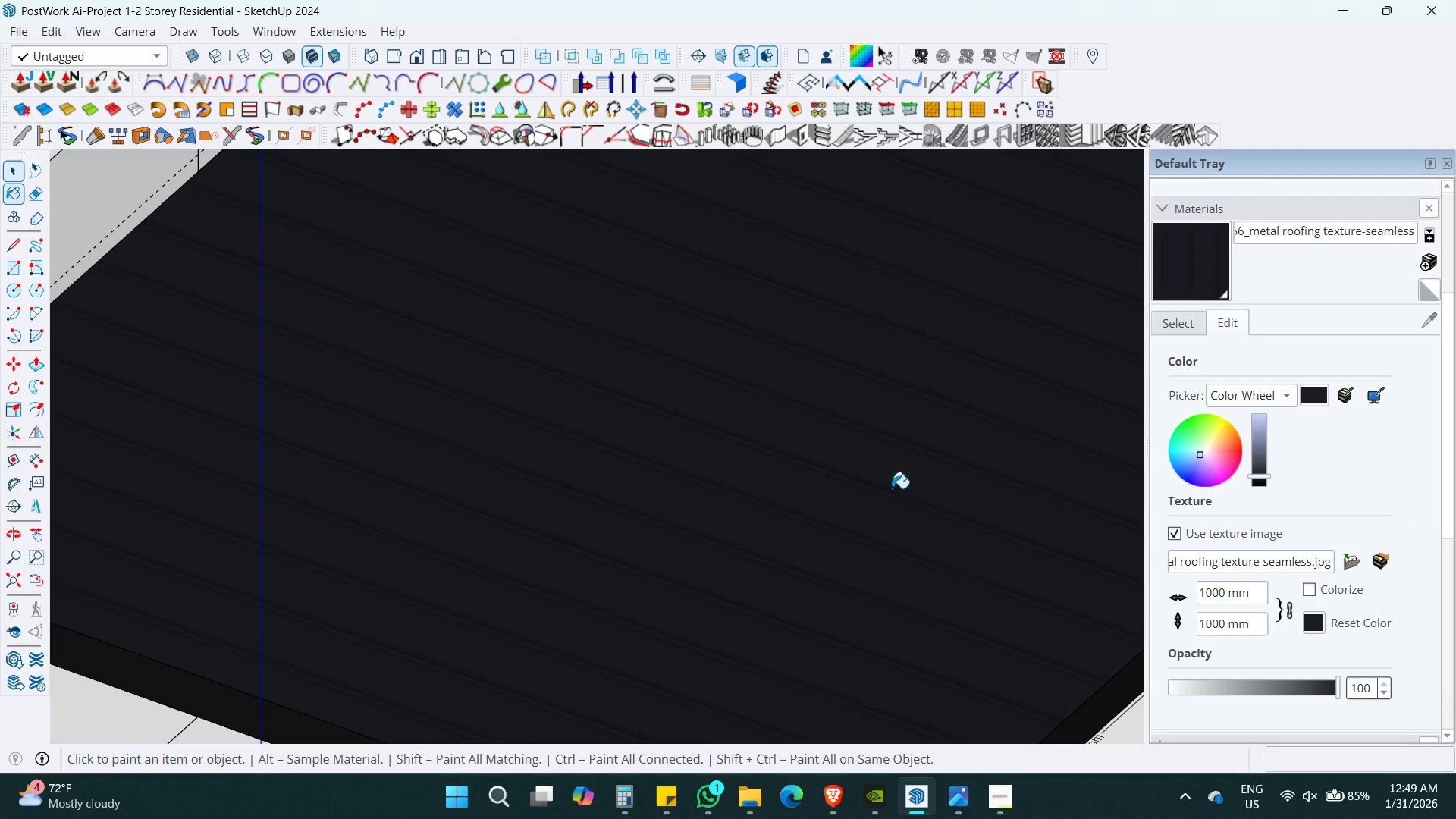 
hold_key(key=AltLeft, duration=0.33)
left_click([854, 407])
 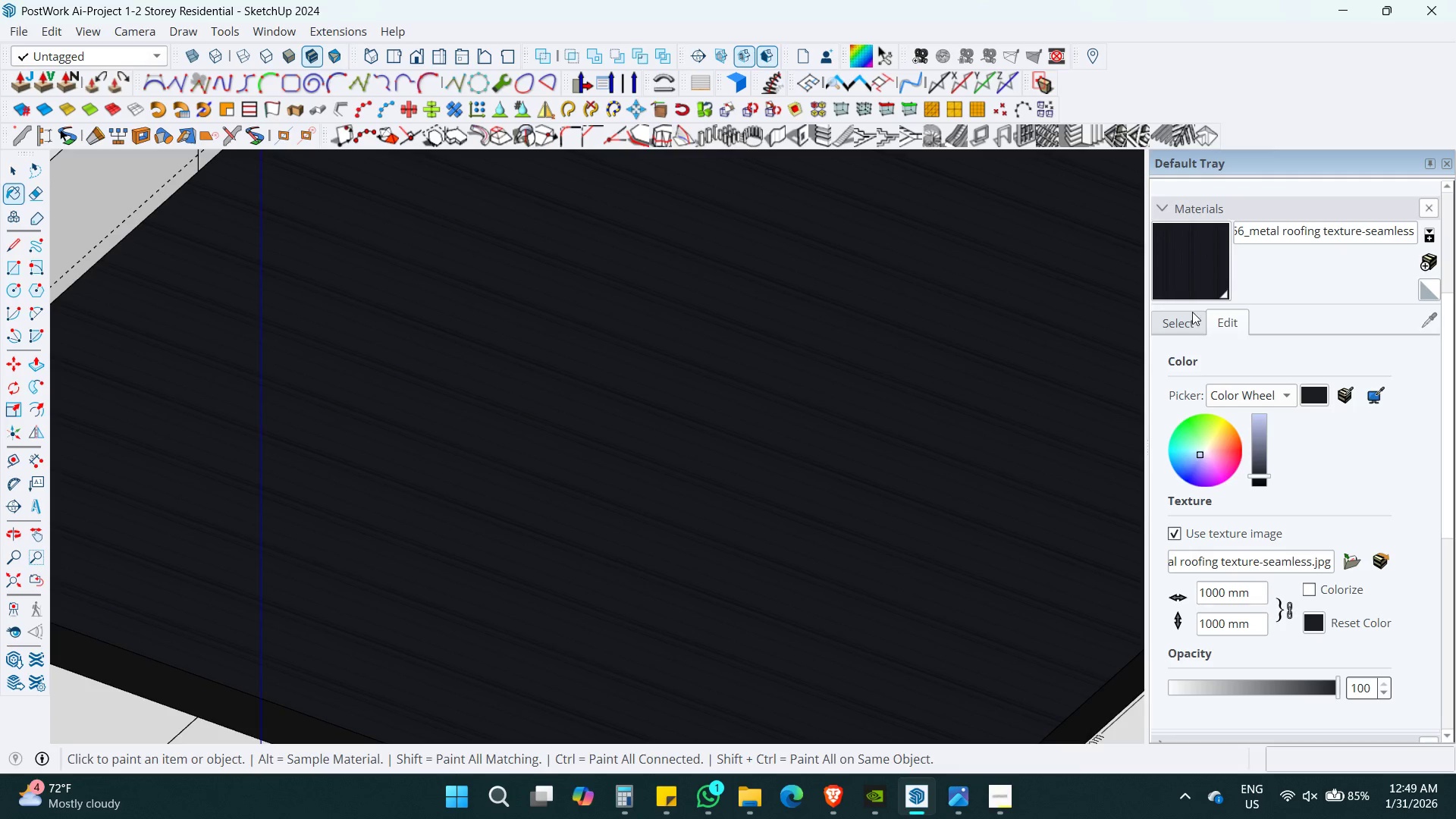 
scroll: coordinate [898, 544], scroll_direction: up, amount: 2.0
 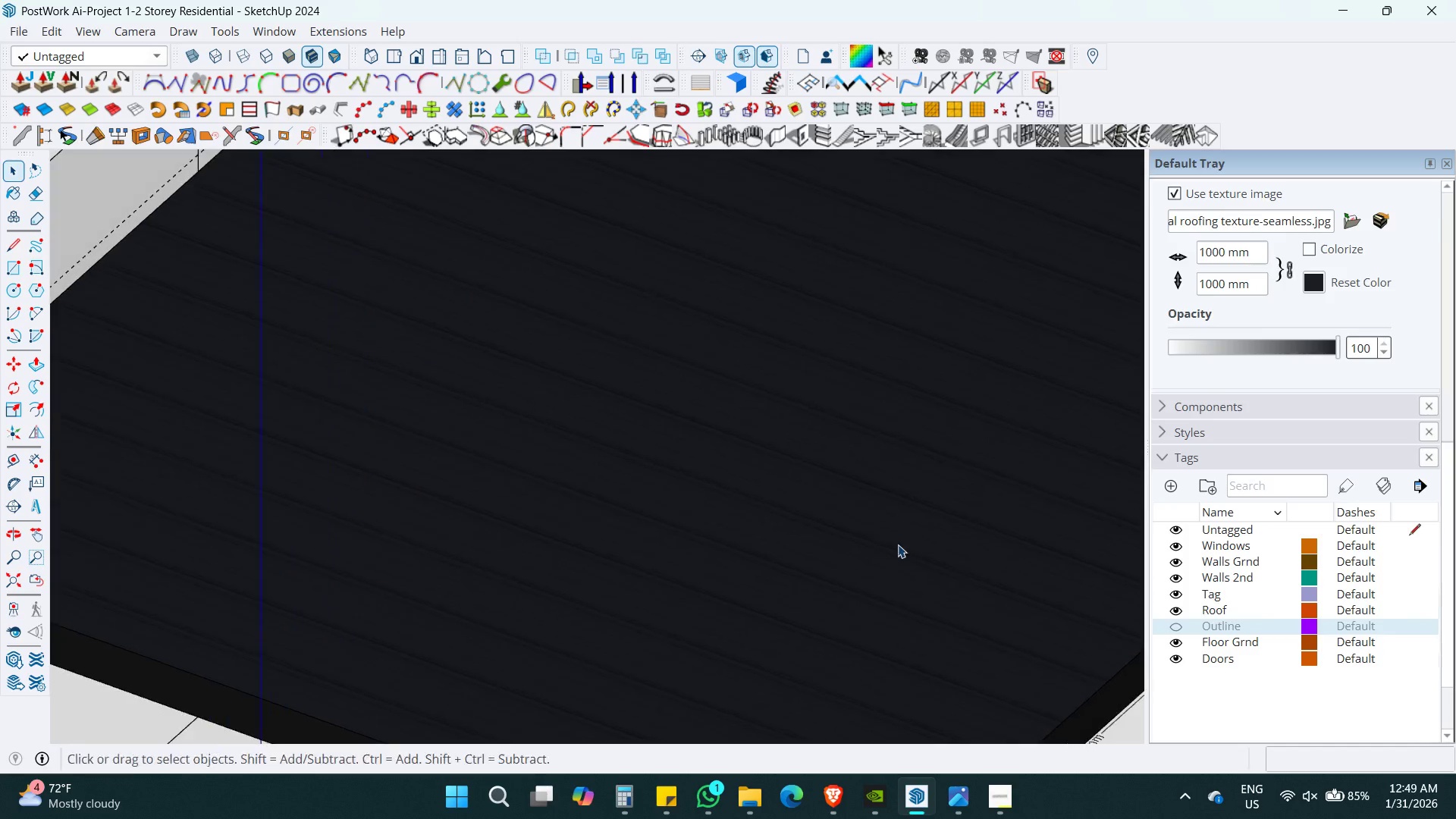 
left_click([1187, 316])
 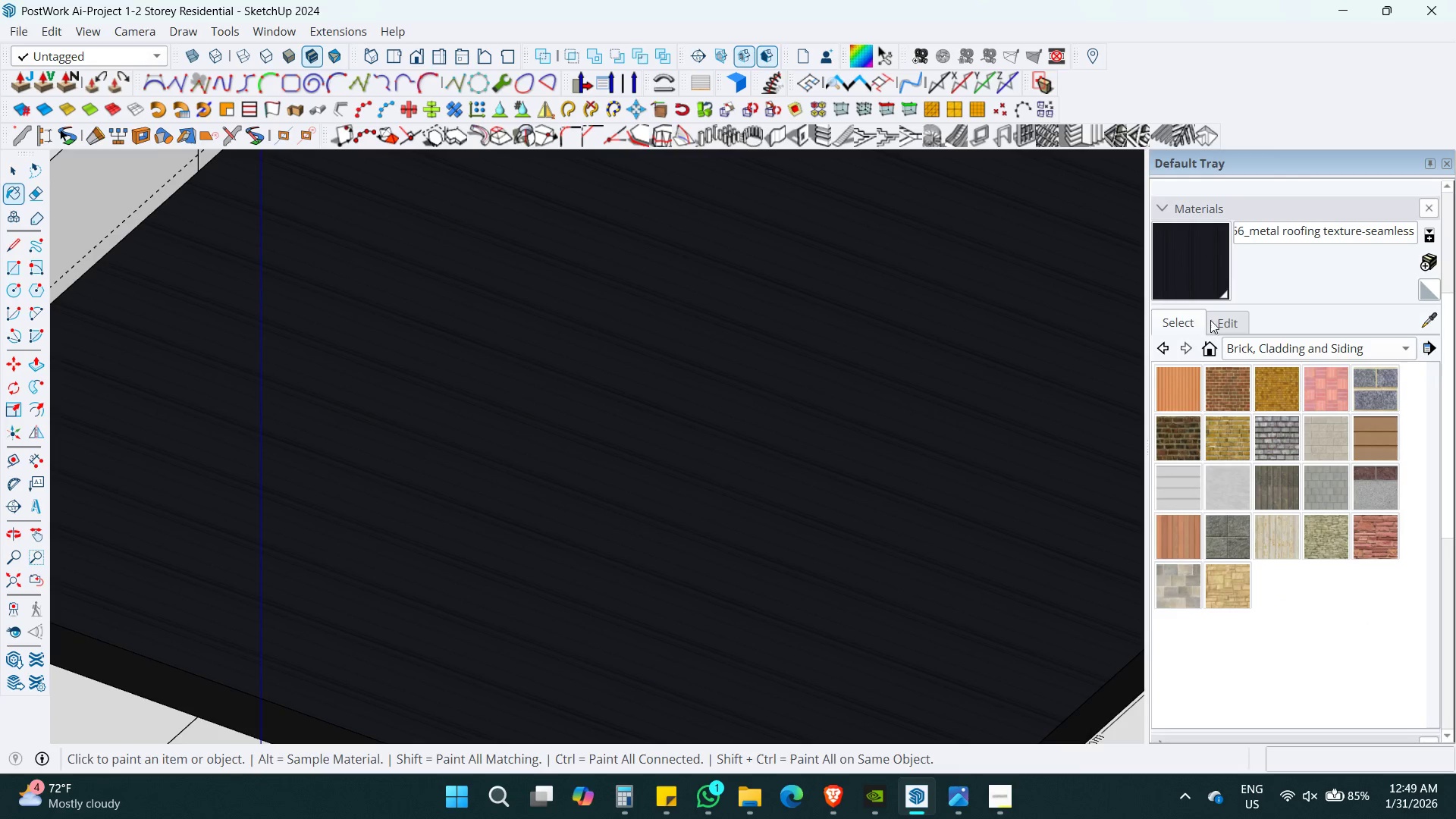 
left_click([1221, 318])
 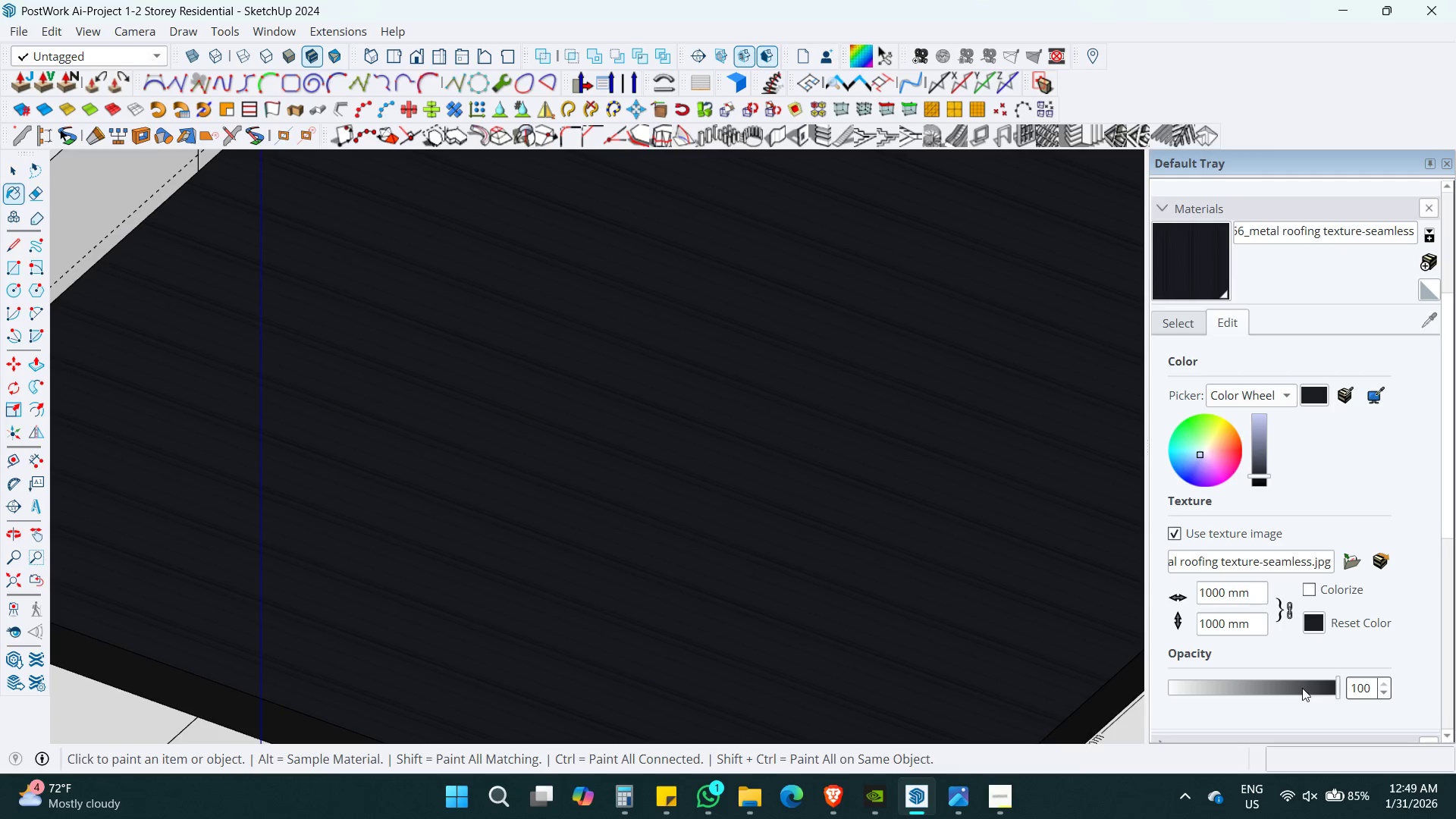 
left_click_drag(start_coordinate=[1310, 688], to_coordinate=[1351, 686])
 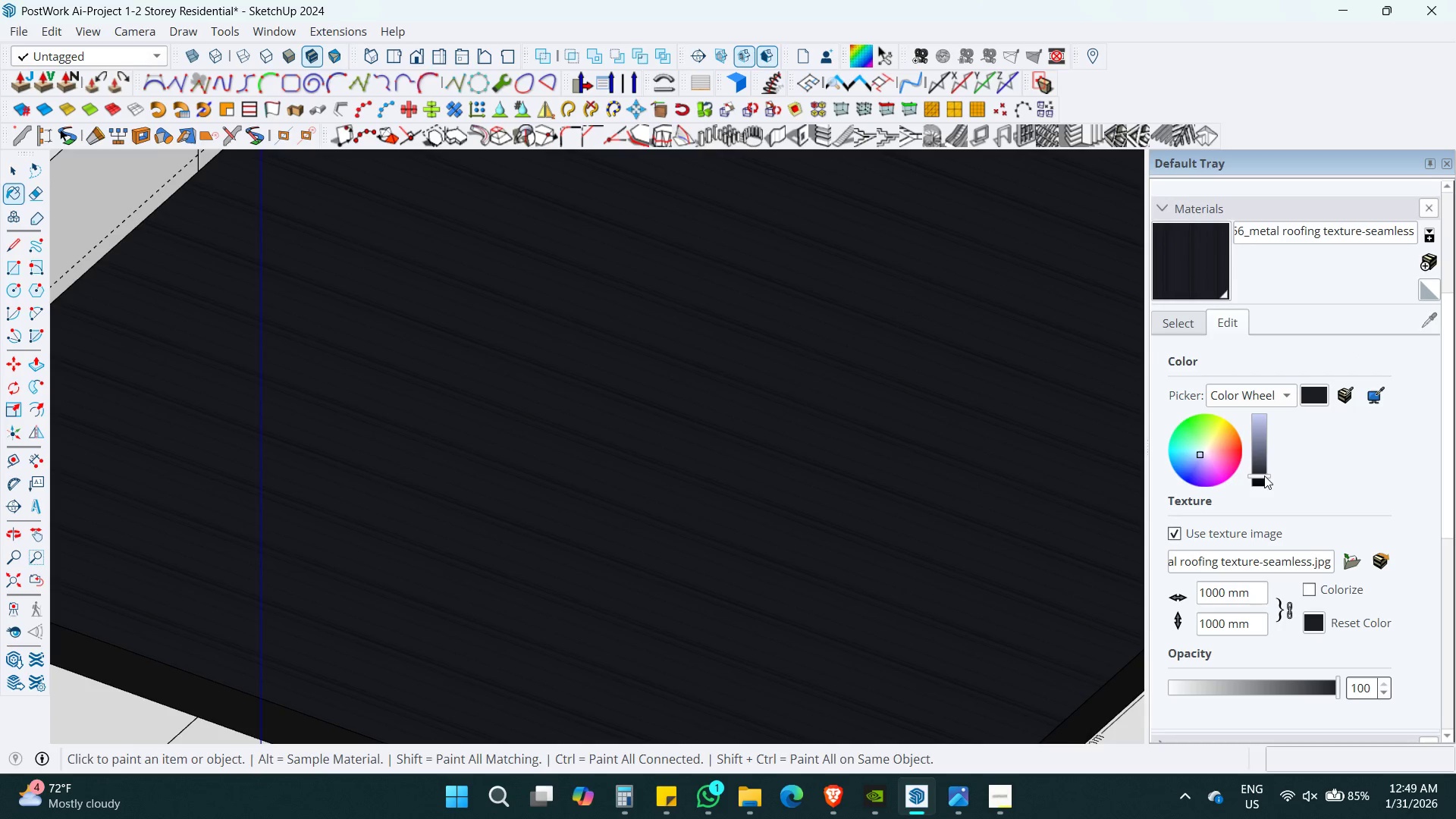 
left_click_drag(start_coordinate=[1260, 474], to_coordinate=[1261, 460])
 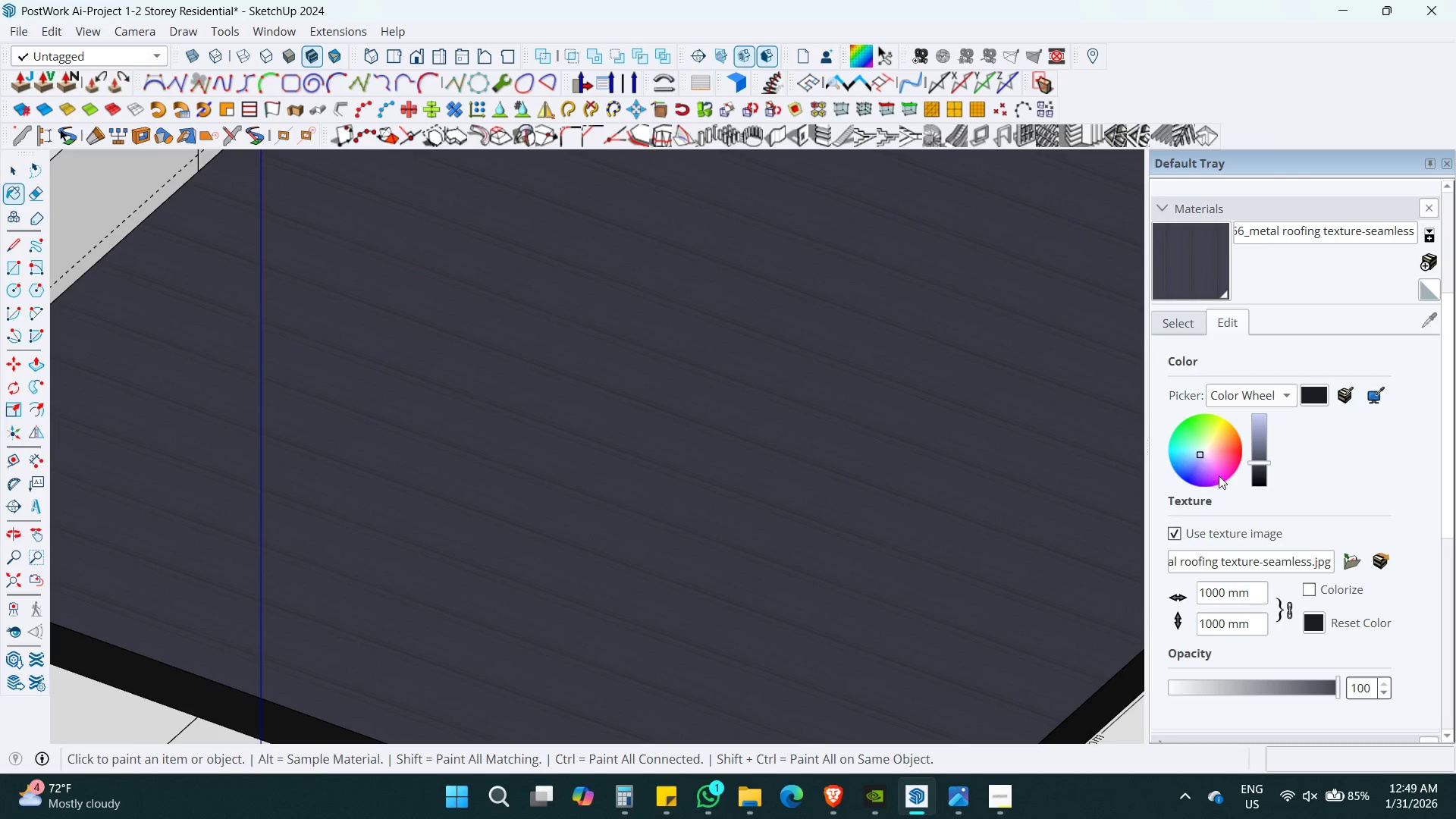 
key(Control+Z)
 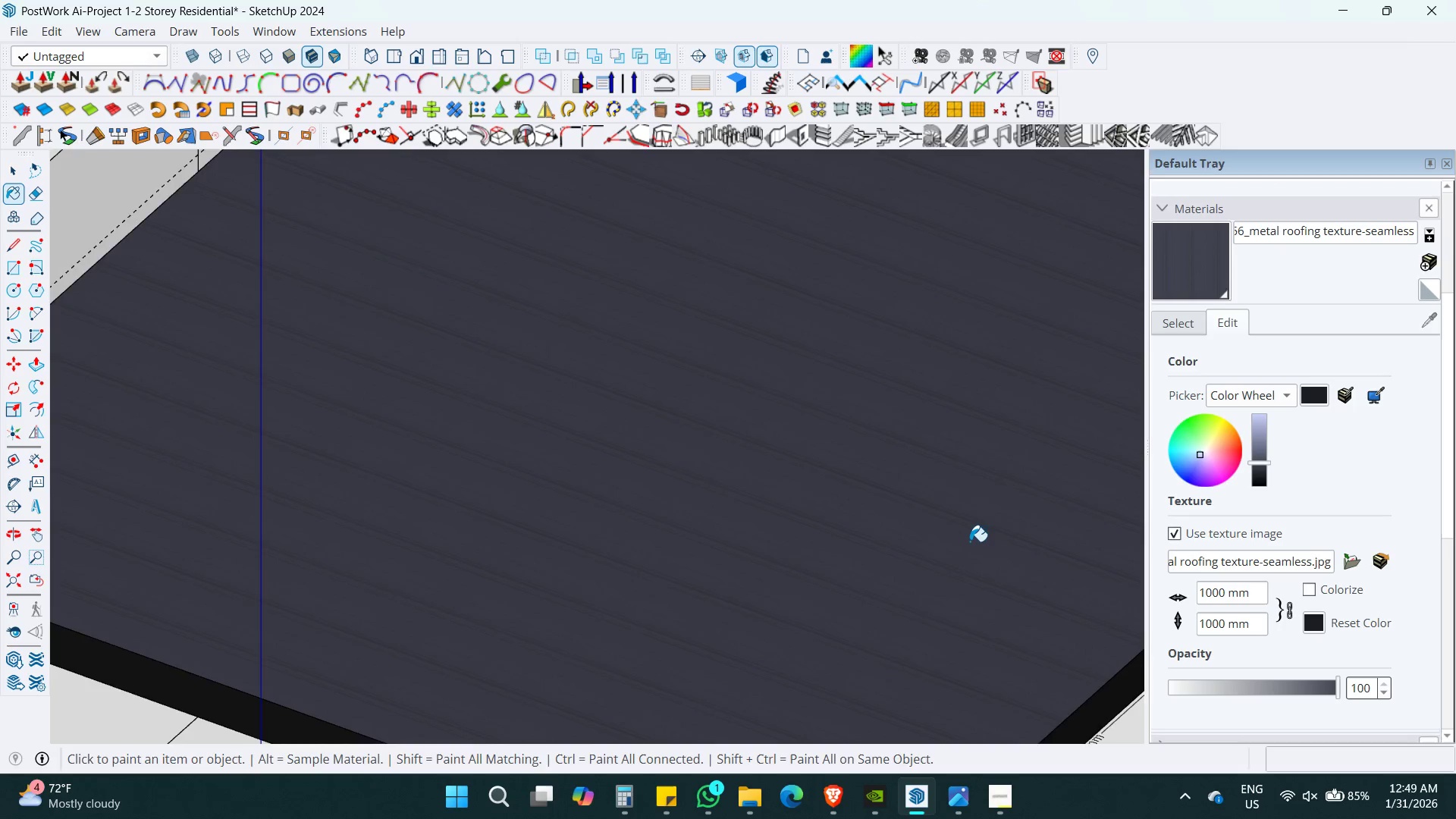 
key(Shift+ShiftLeft)
 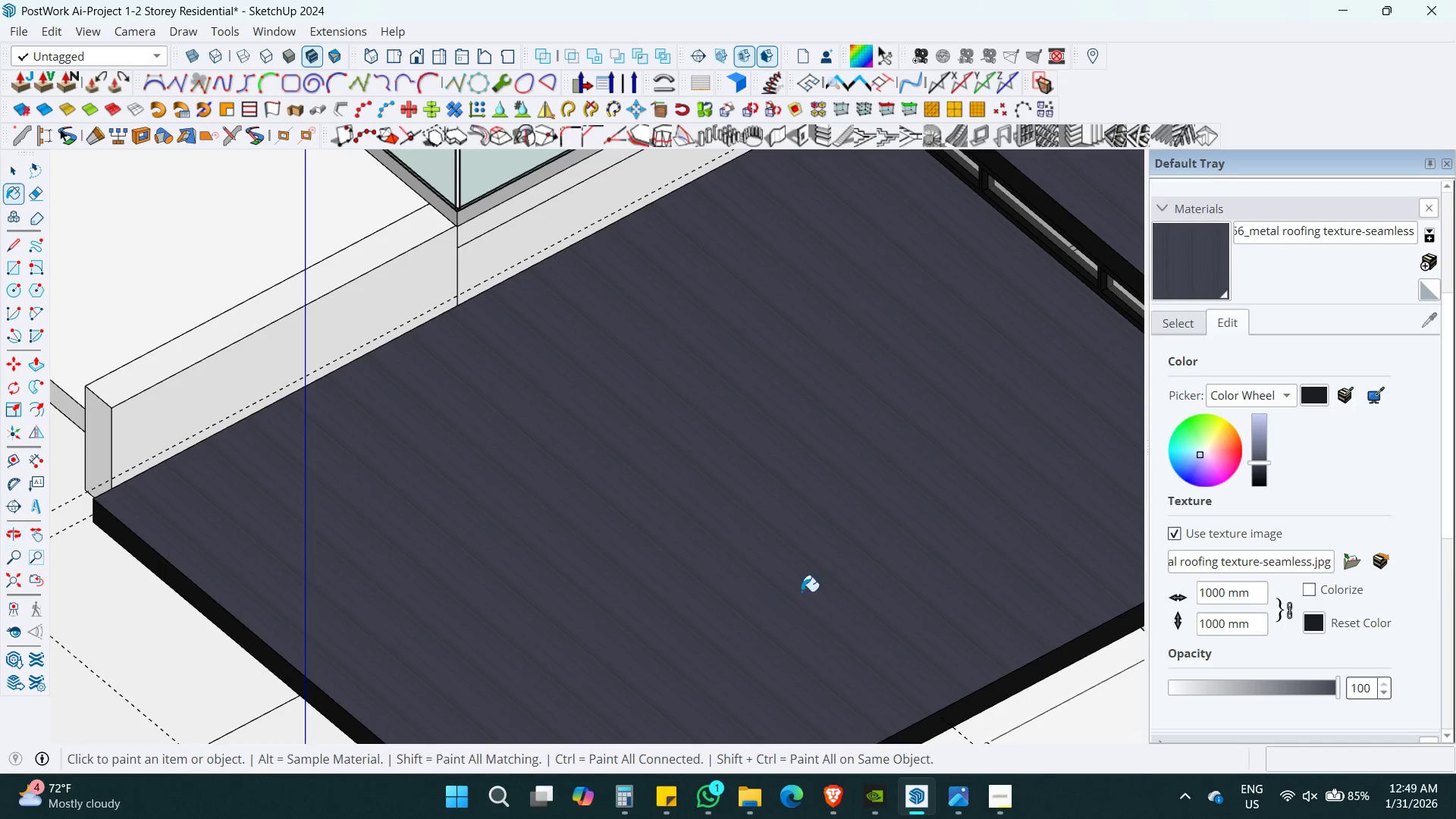 
scroll: coordinate [970, 541], scroll_direction: down, amount: 5.0
 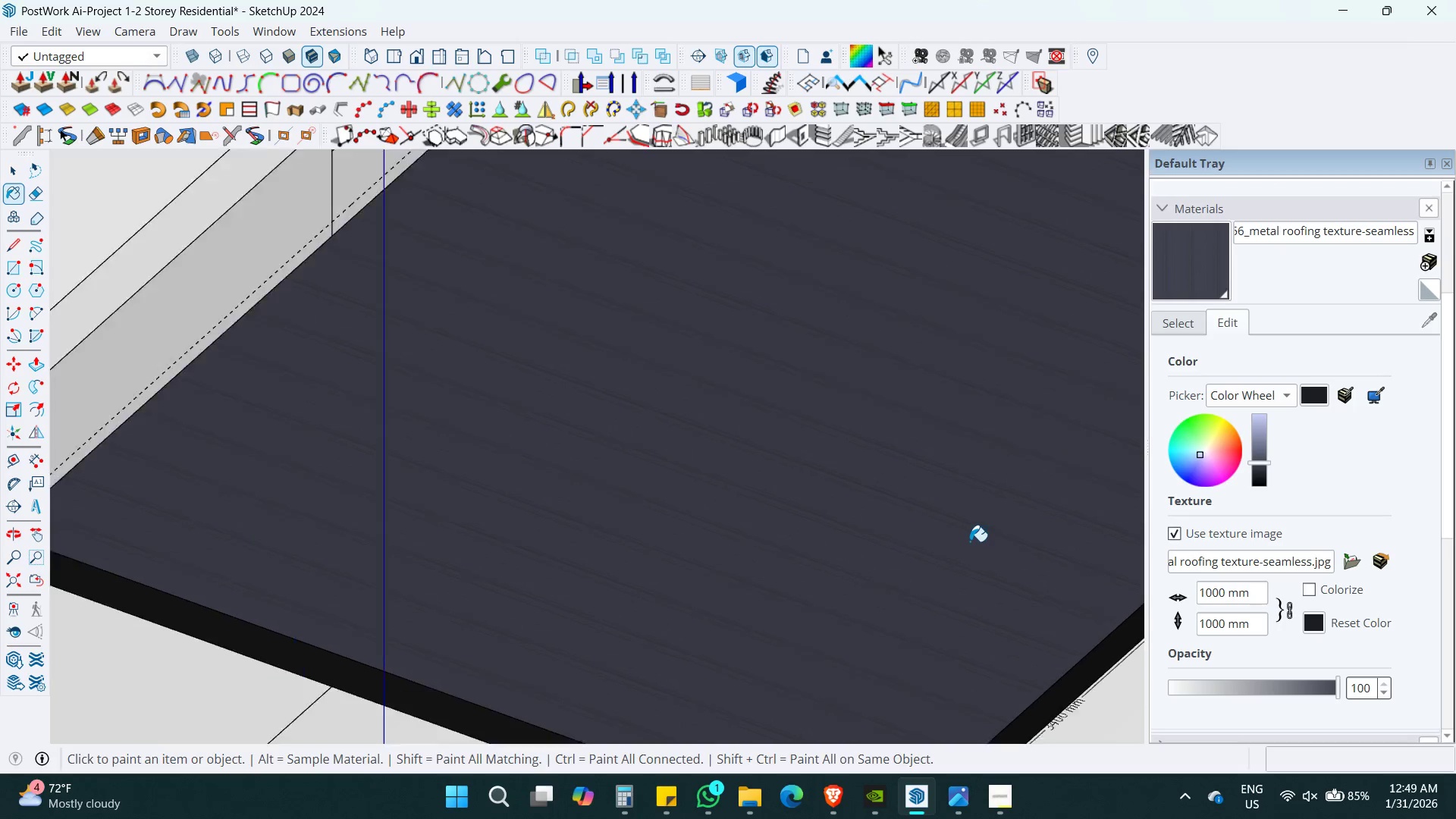 
key(Control+ControlLeft)
 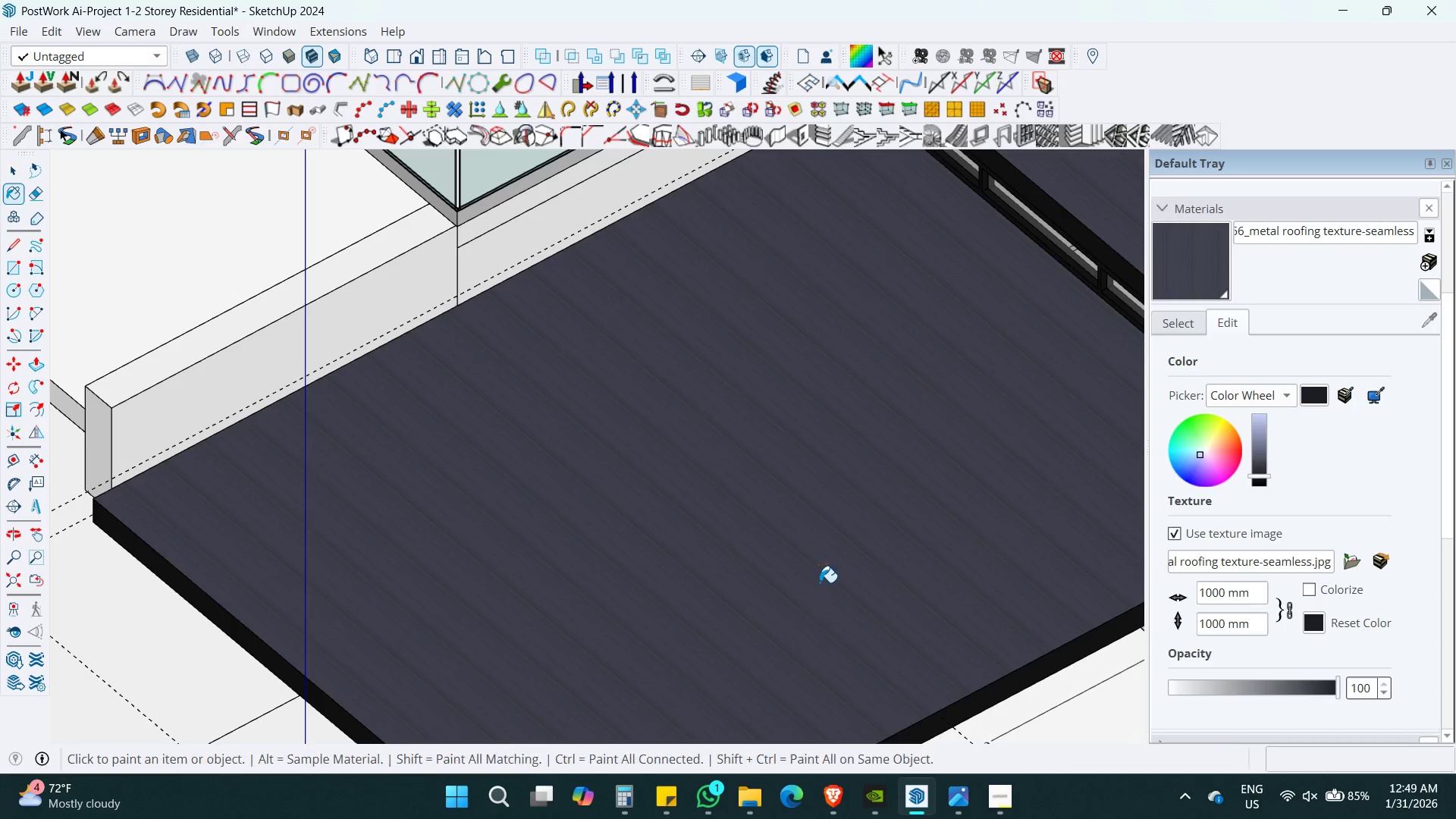 
key(Control+Z)
 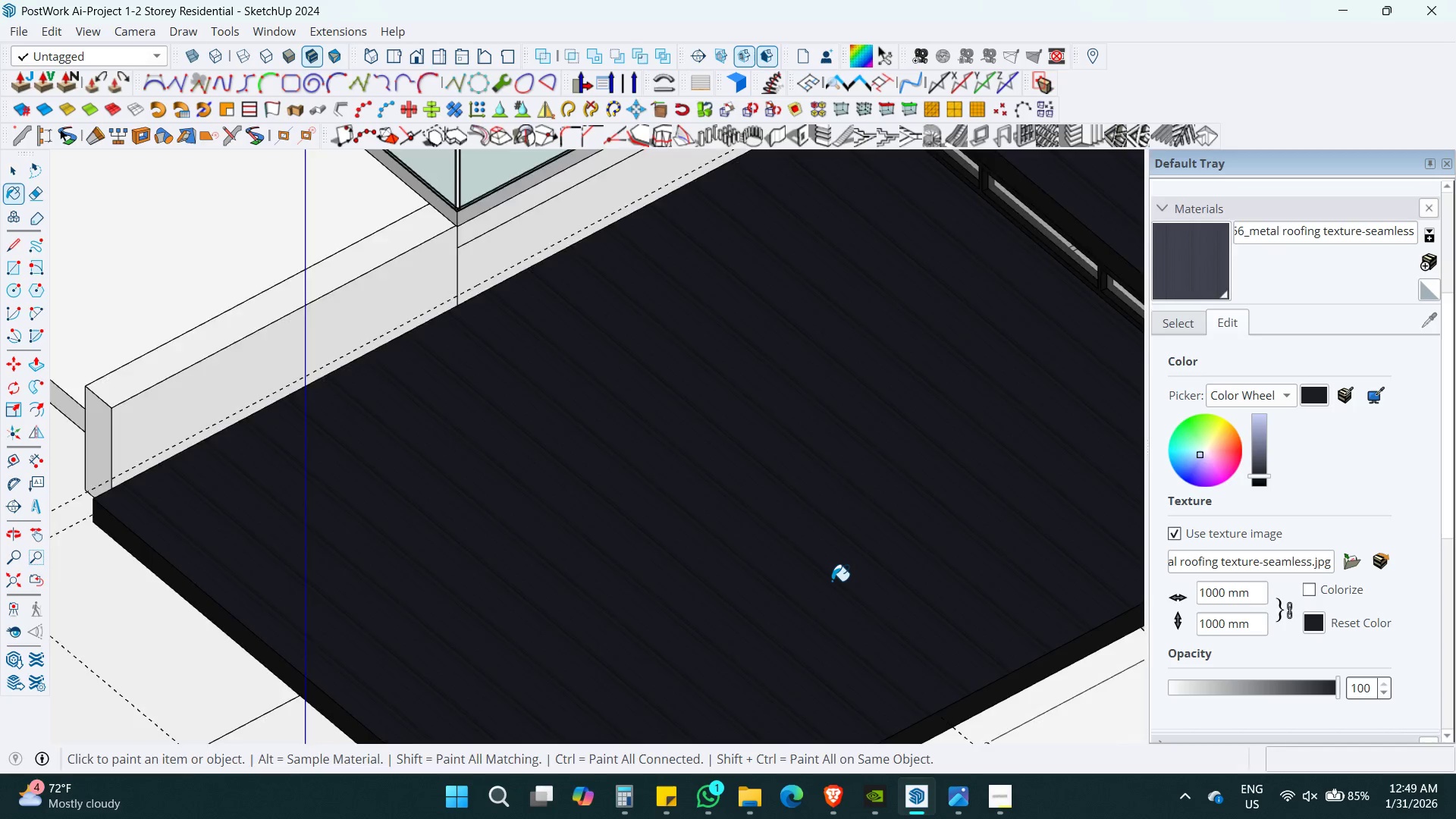 
hold_key(key=ShiftLeft, duration=0.34)
scroll: coordinate [833, 581], scroll_direction: down, amount: 4.0
 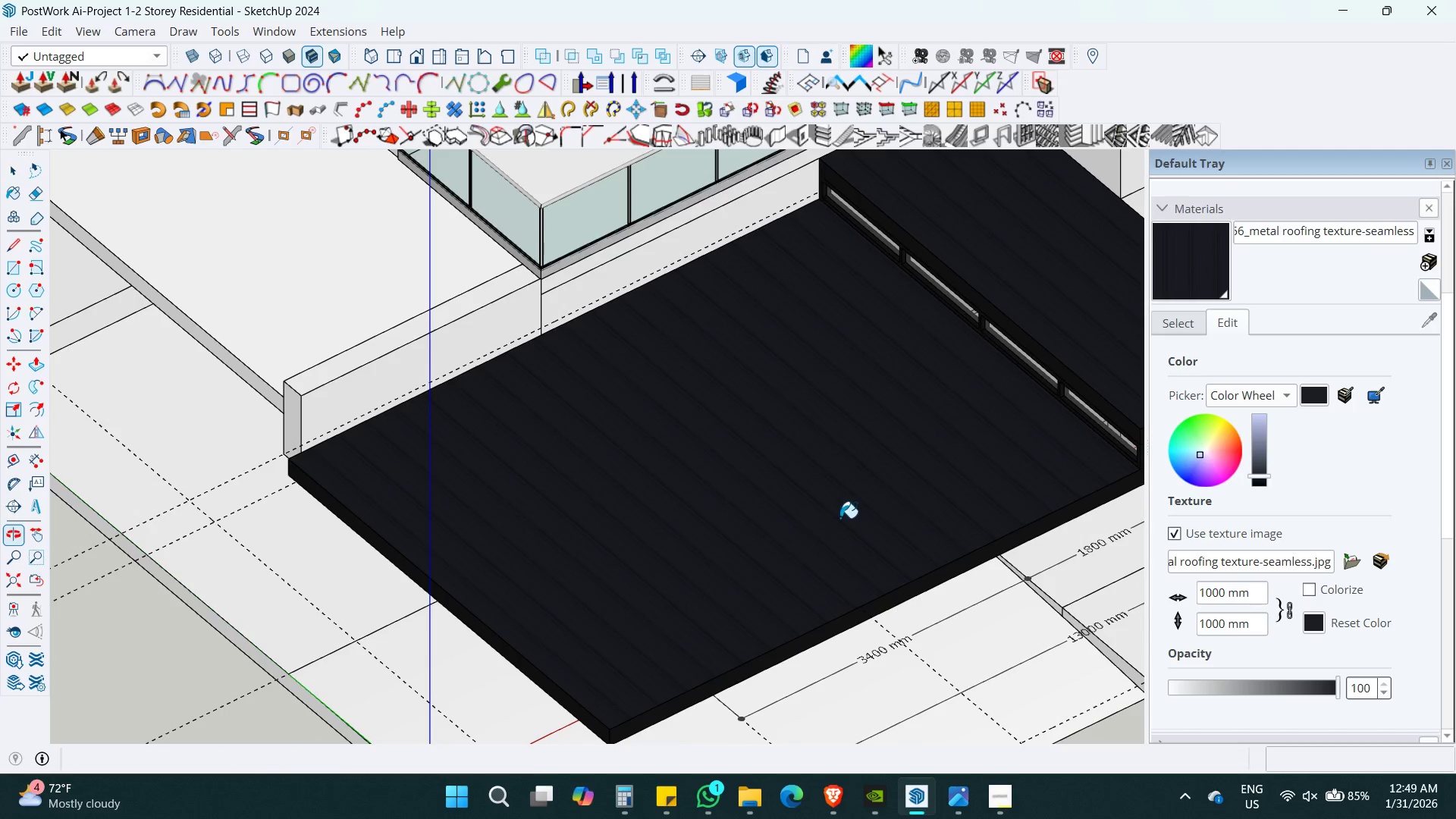 
key(Space)
 